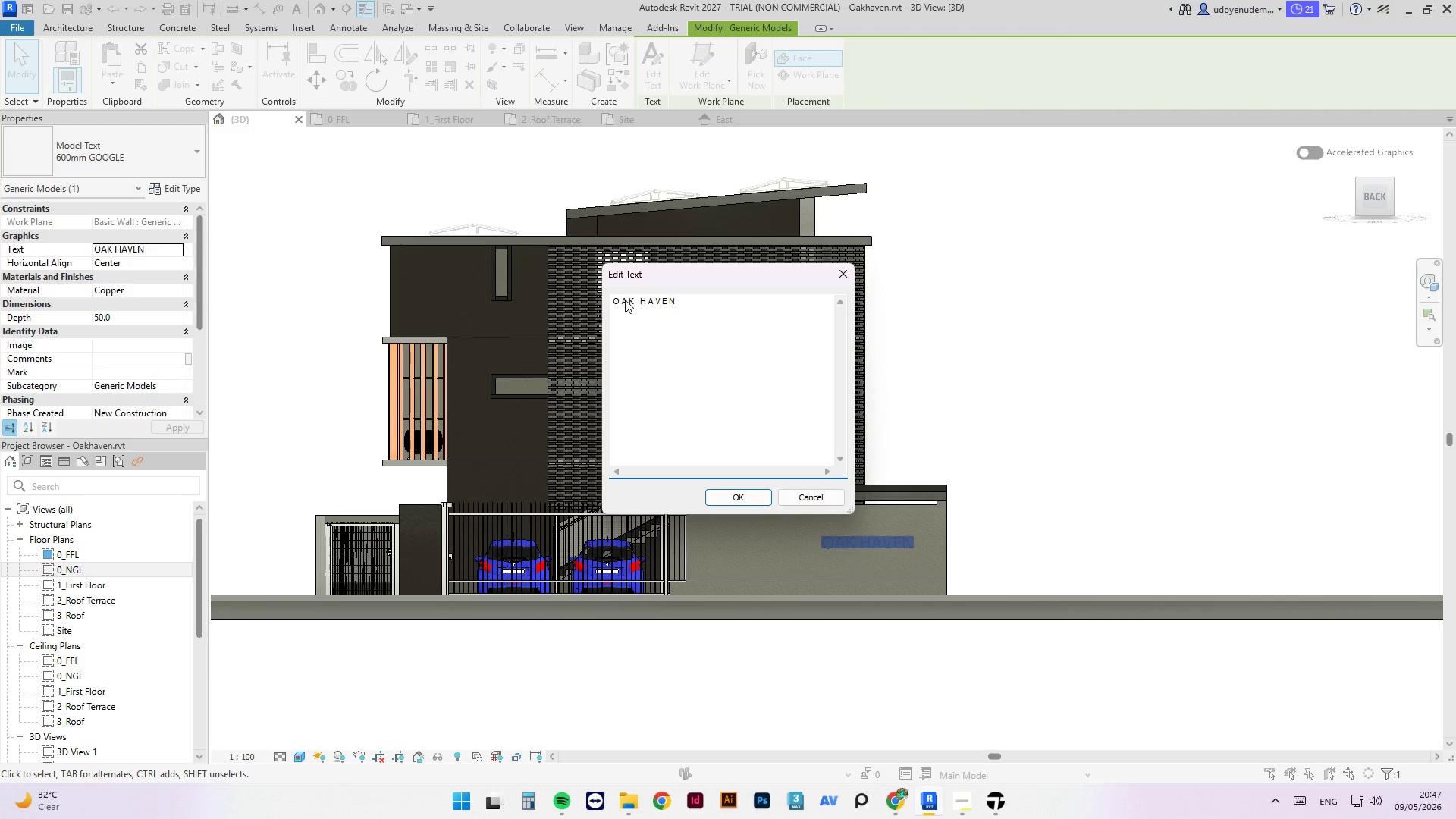 
key(ArrowLeft)
 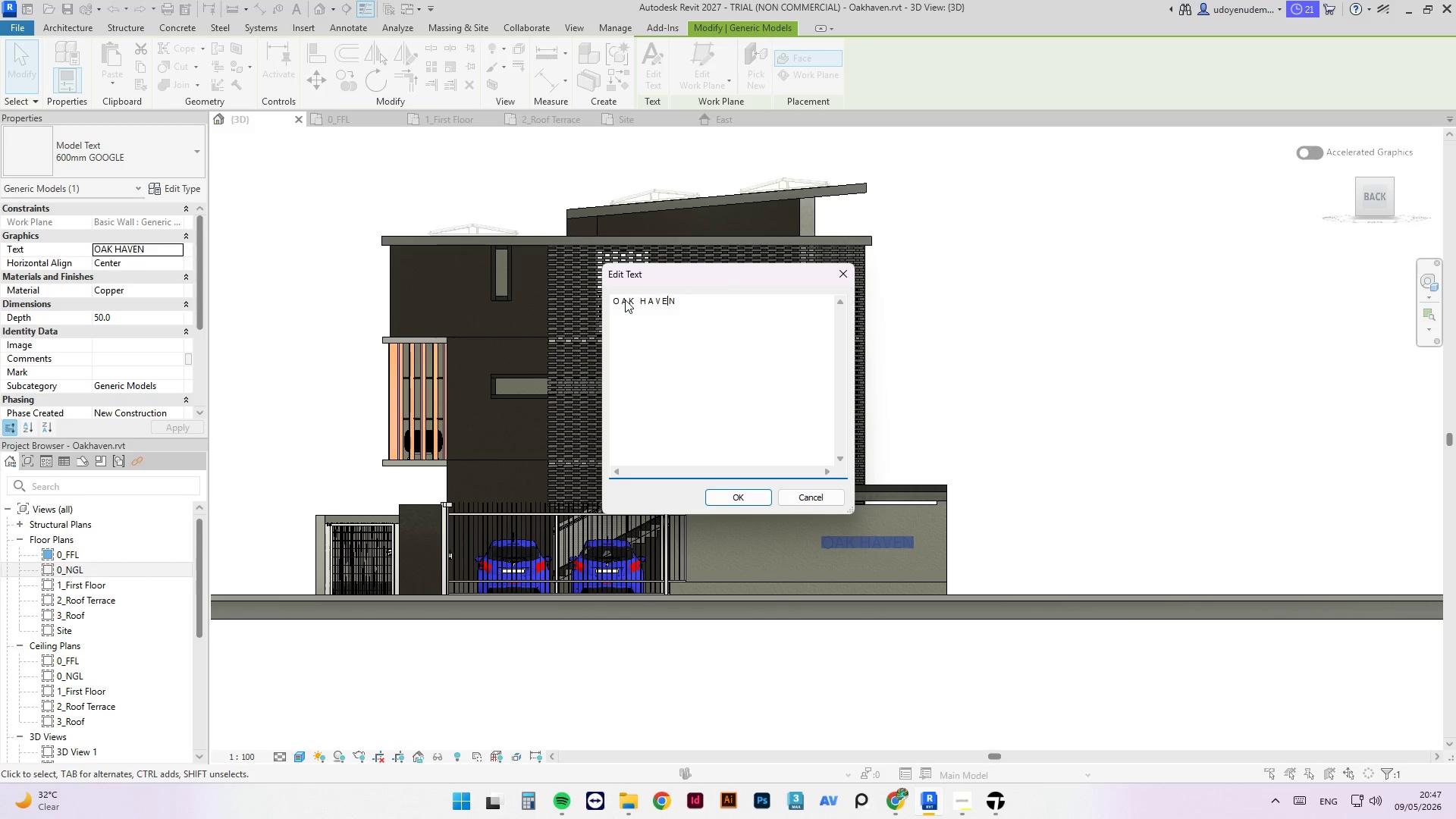 
key(ArrowLeft)
 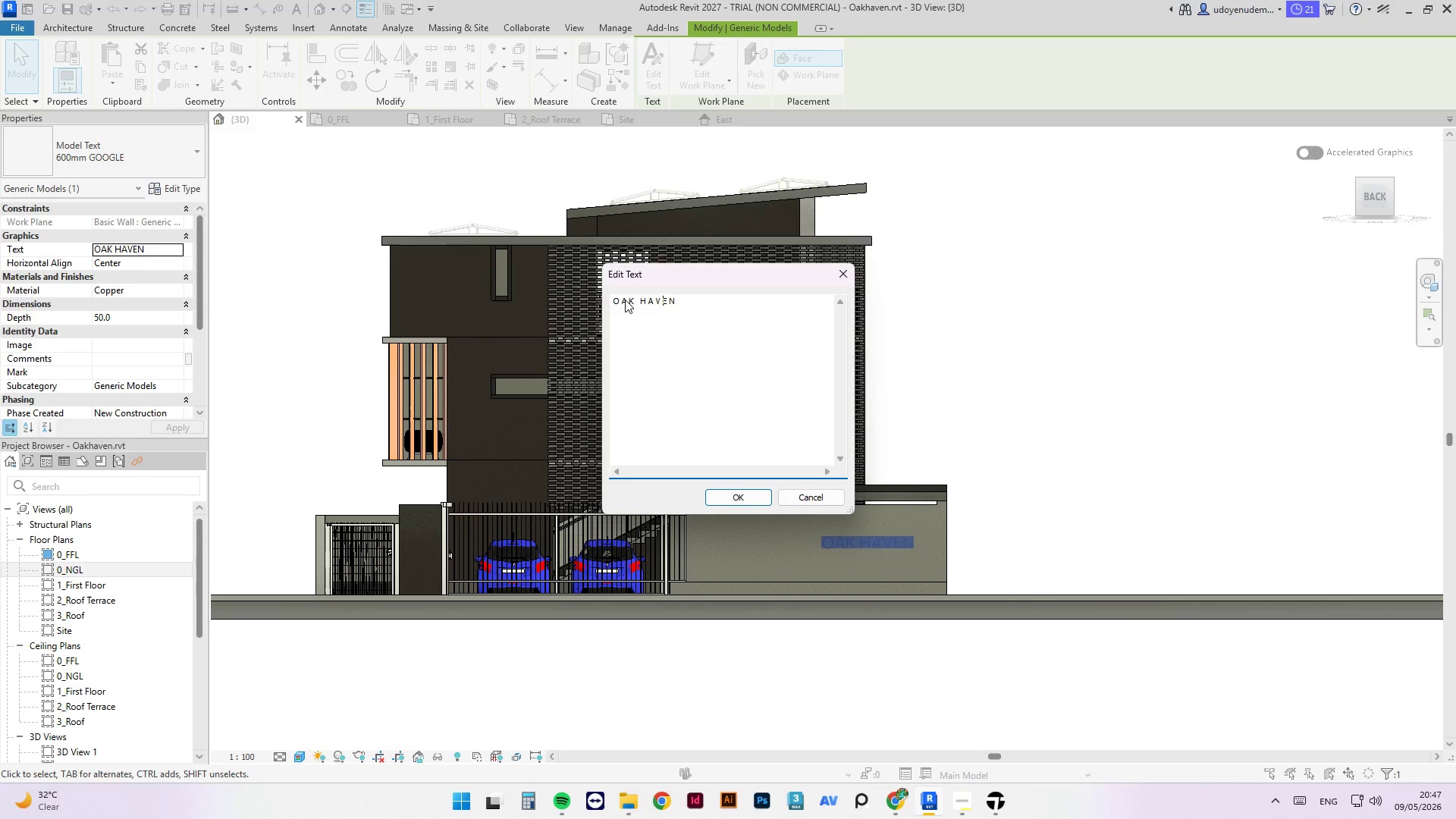 
key(ArrowLeft)
 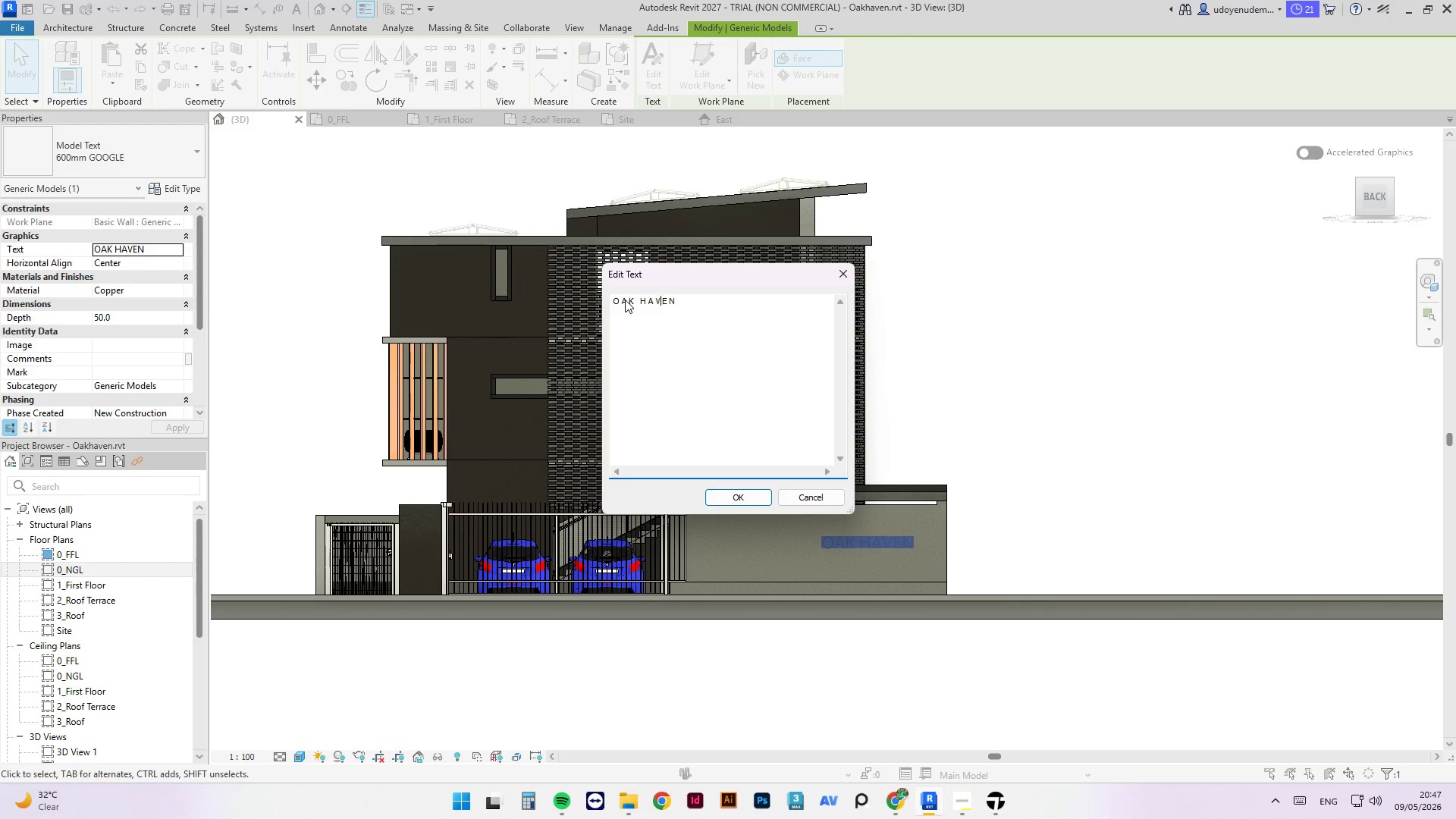 
key(ArrowLeft)
 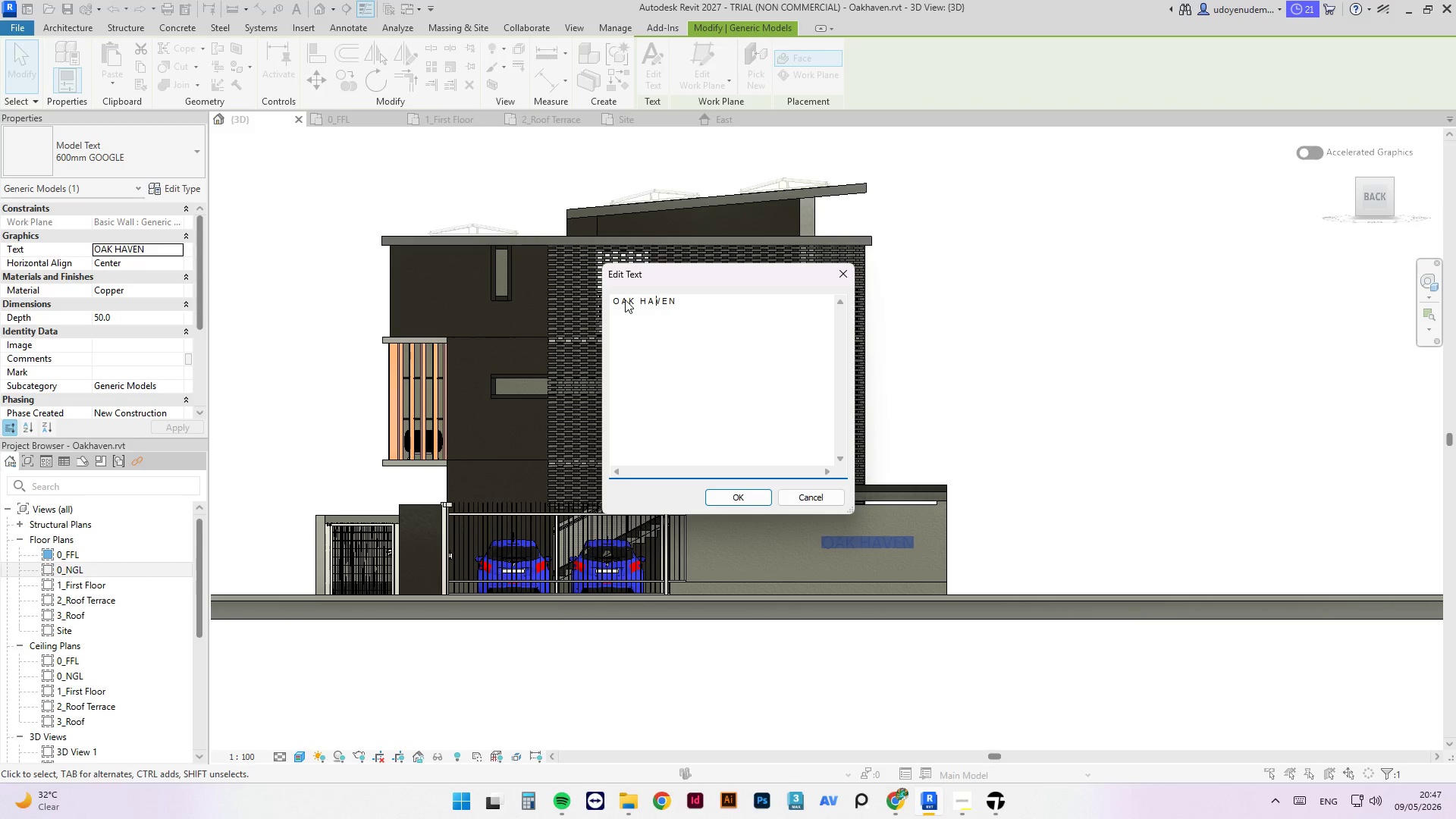 
key(ArrowLeft)
 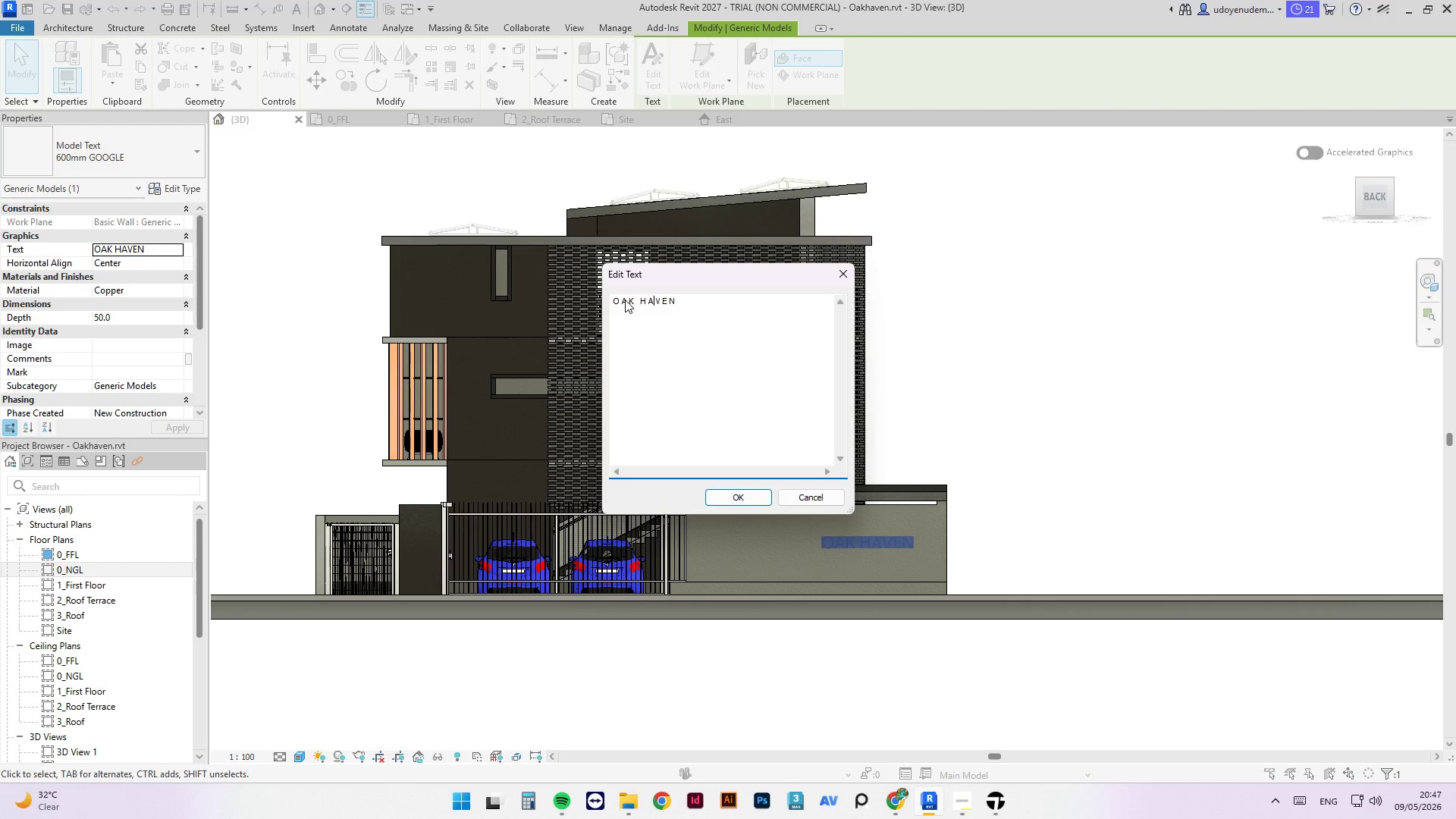 
key(ArrowLeft)
 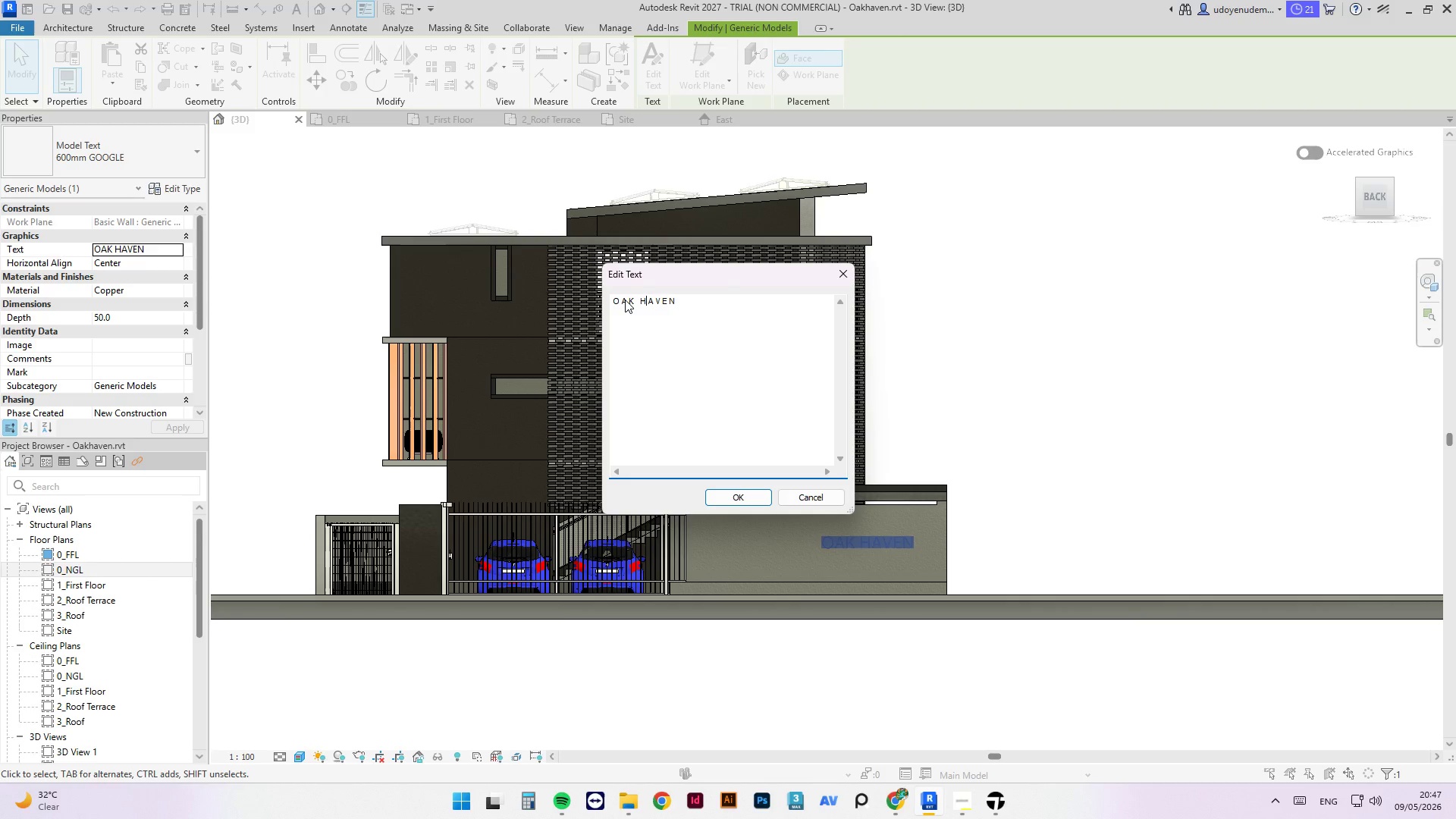 
key(ArrowLeft)
 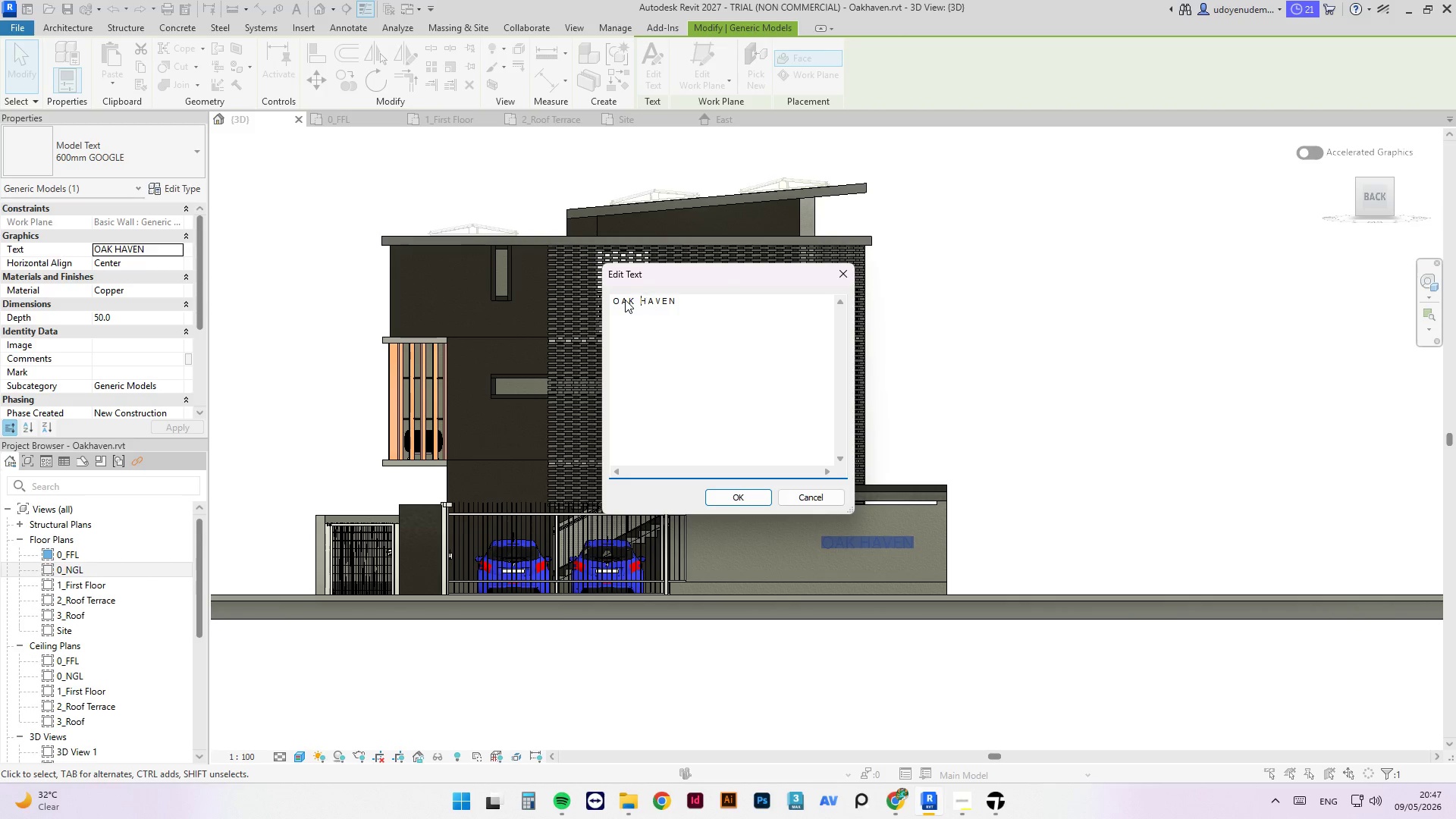 
key(ArrowLeft)
 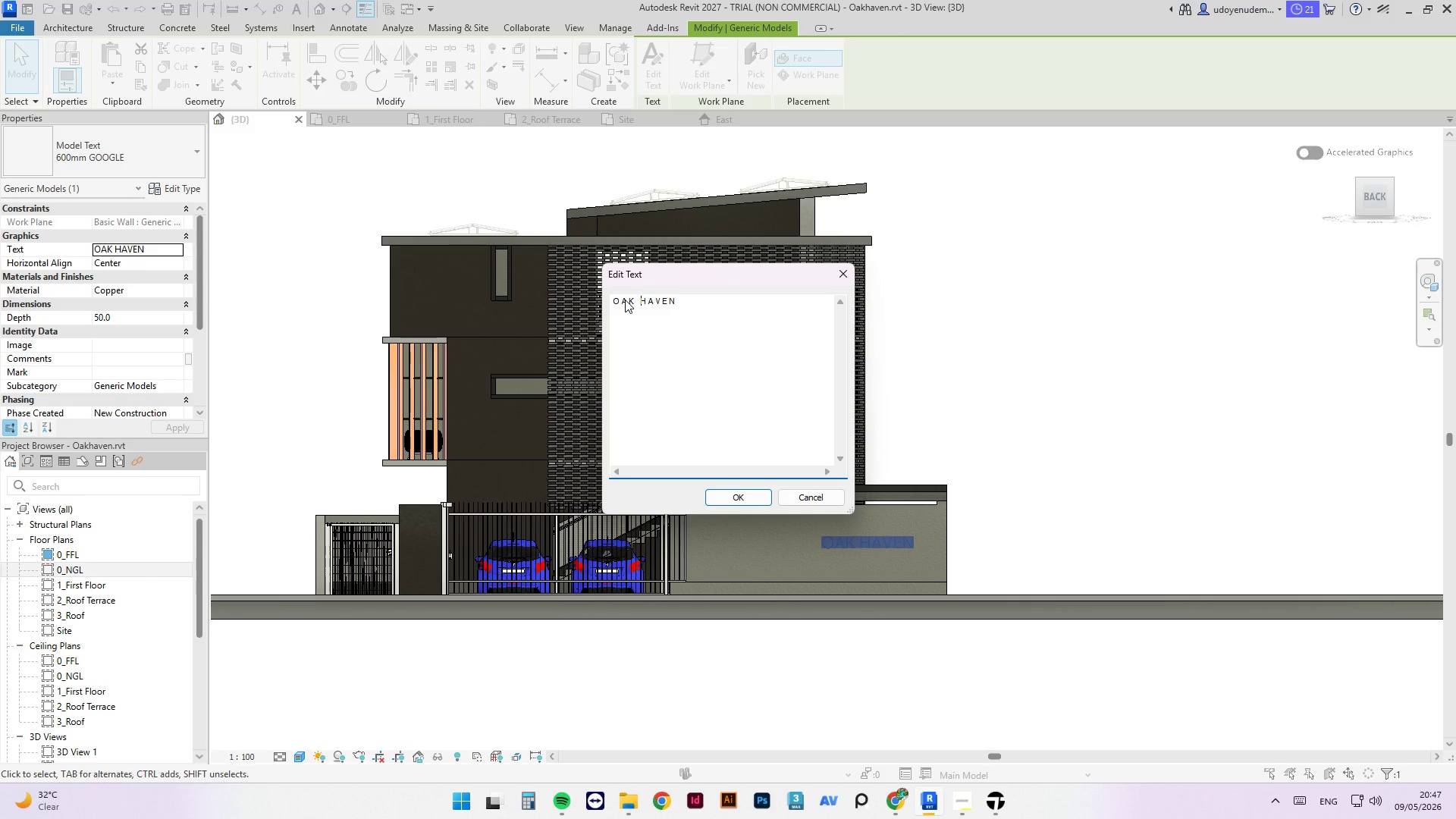 
key(Backspace)
 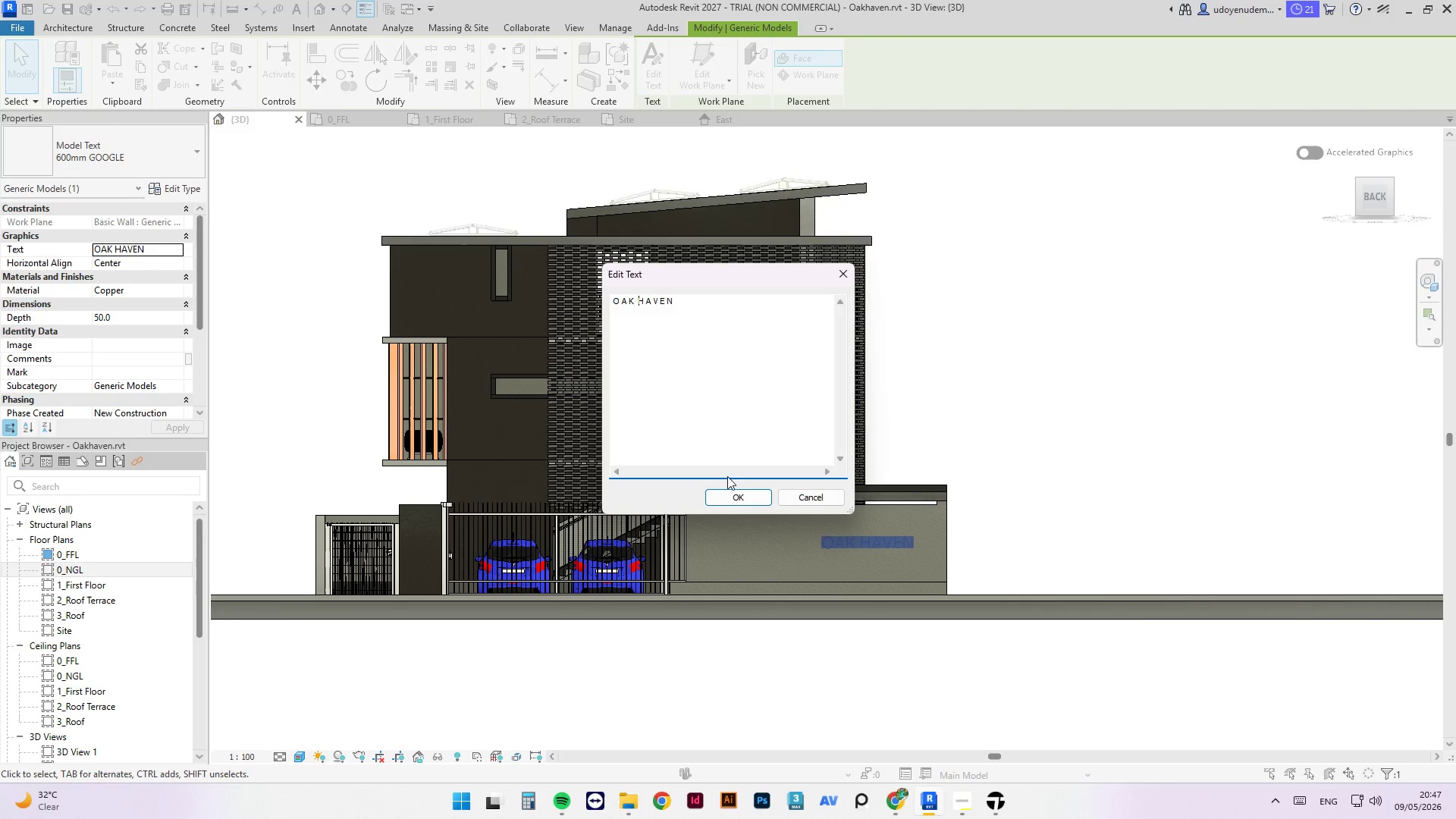 
left_click([735, 492])
 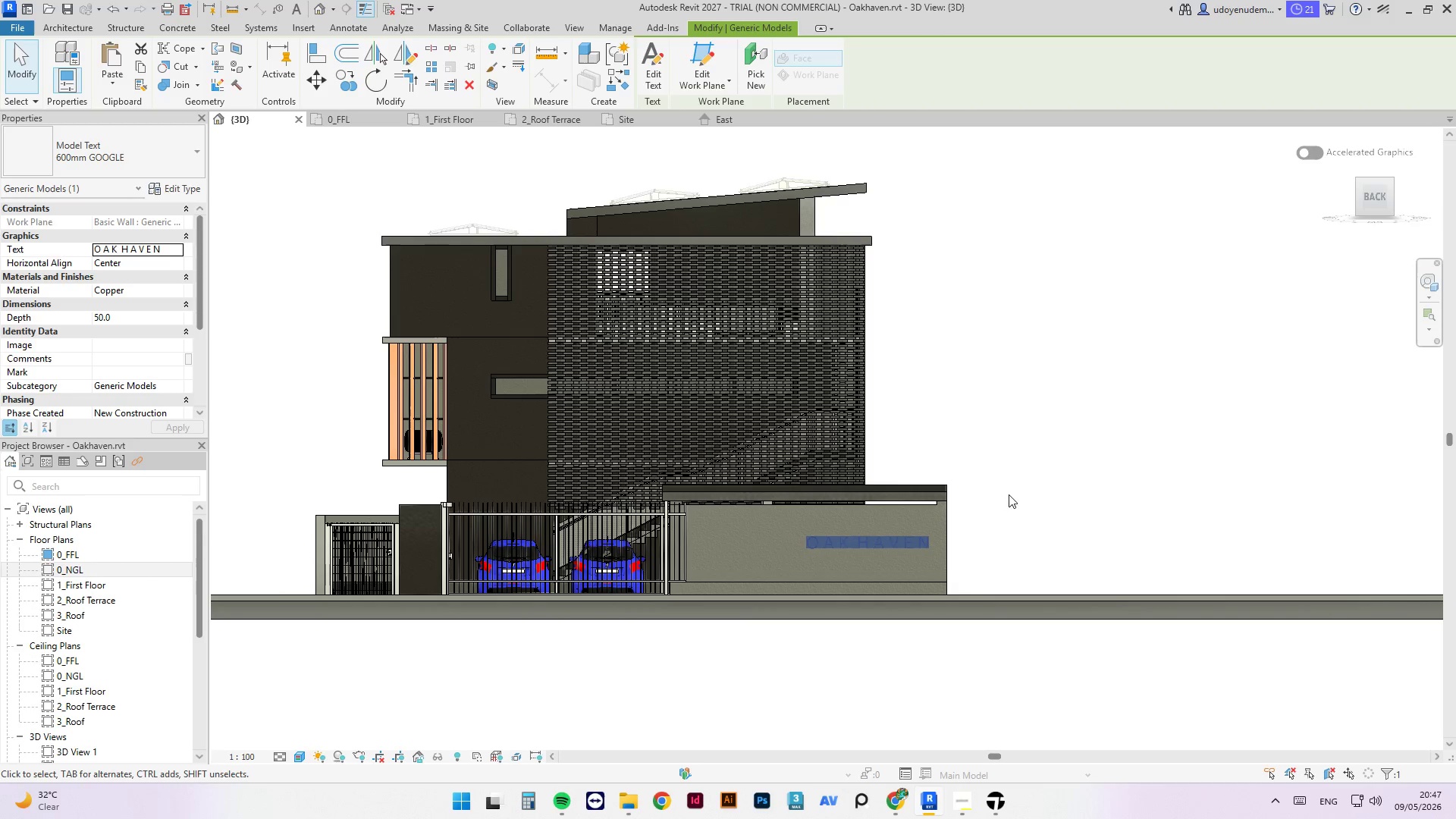 
left_click([1053, 432])
 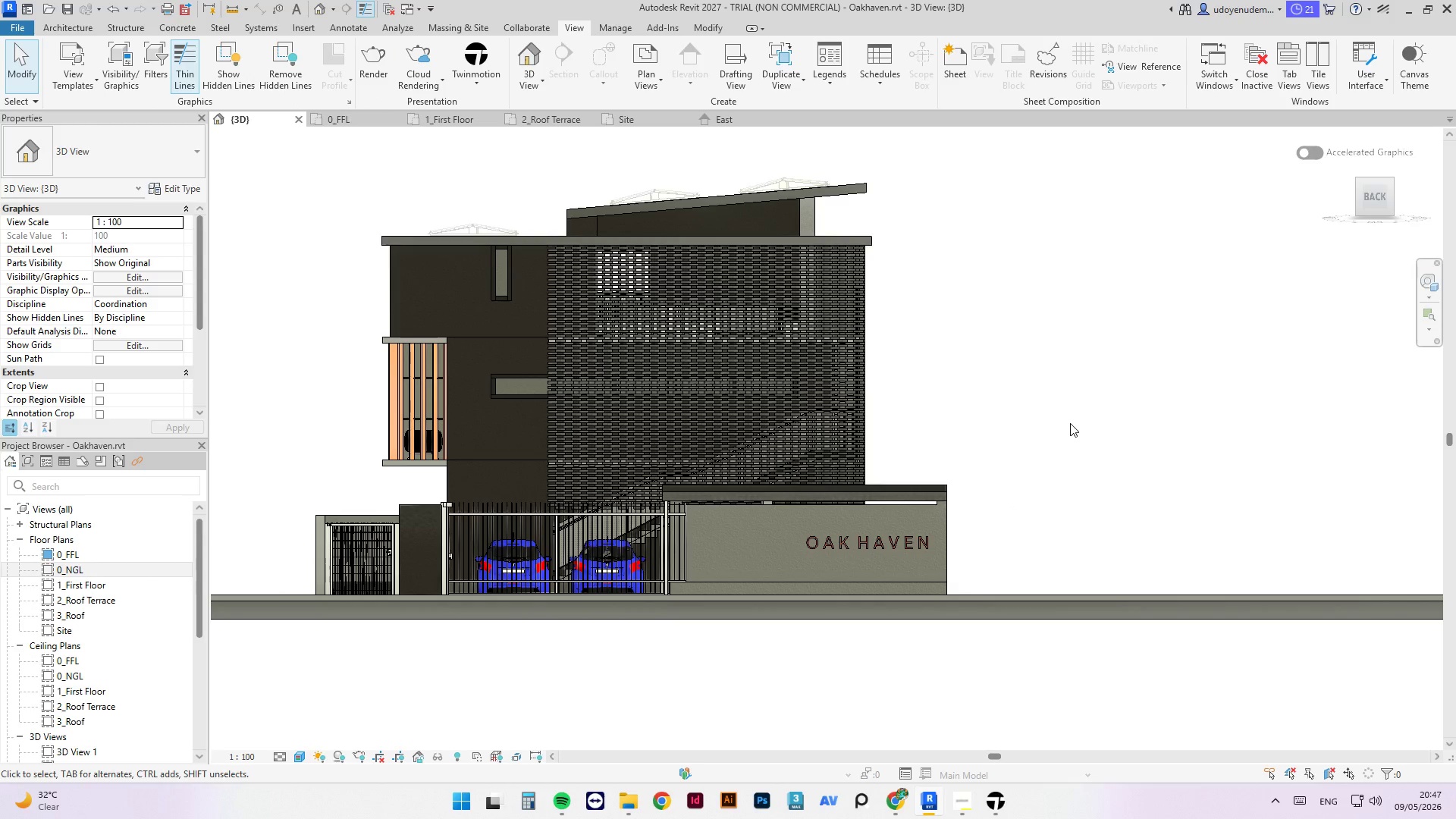 
scroll: coordinate [1073, 424], scroll_direction: down, amount: 5.0
 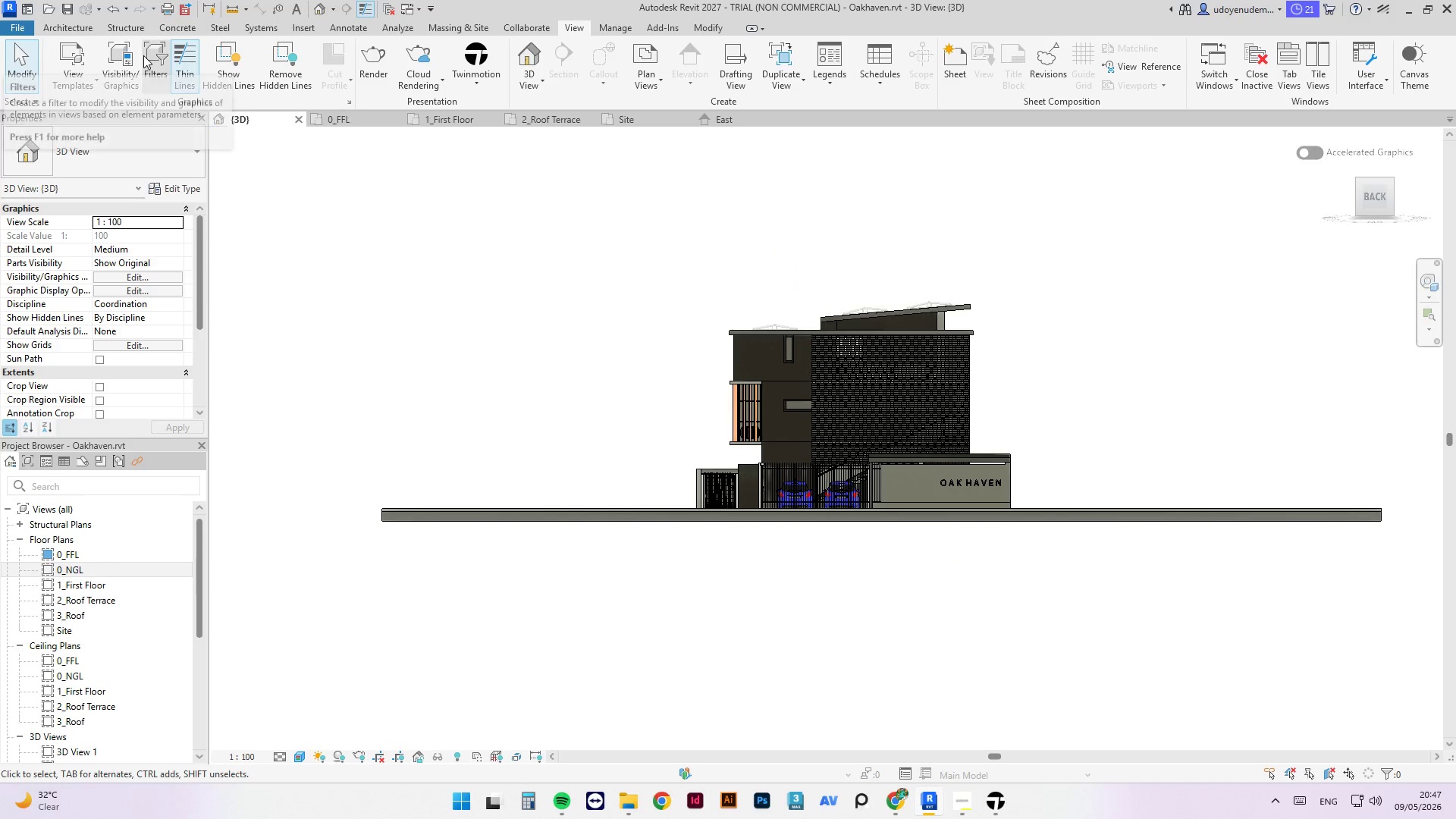 
key(Control+S)
 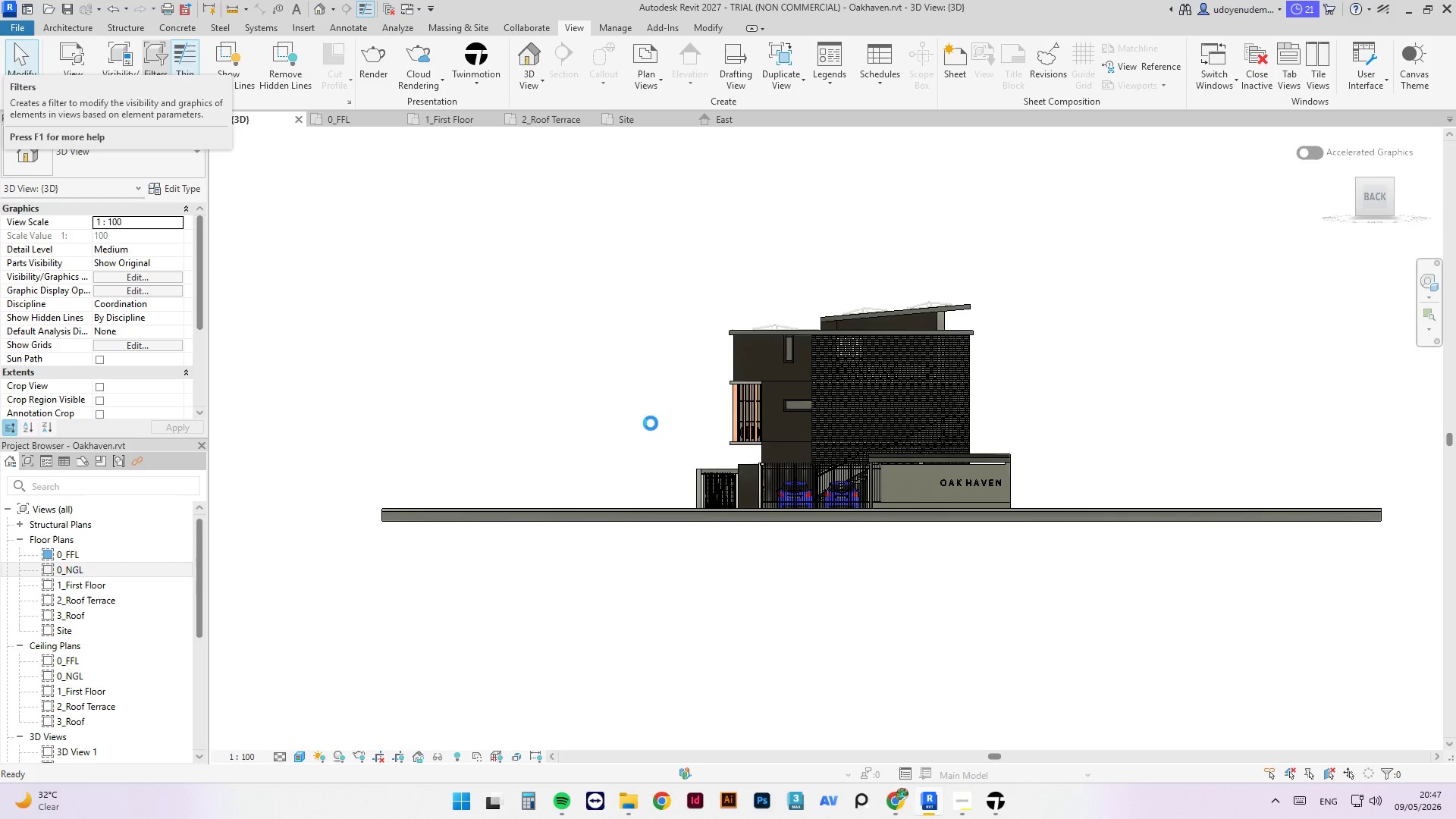 
scroll: coordinate [659, 554], scroll_direction: up, amount: 7.0
 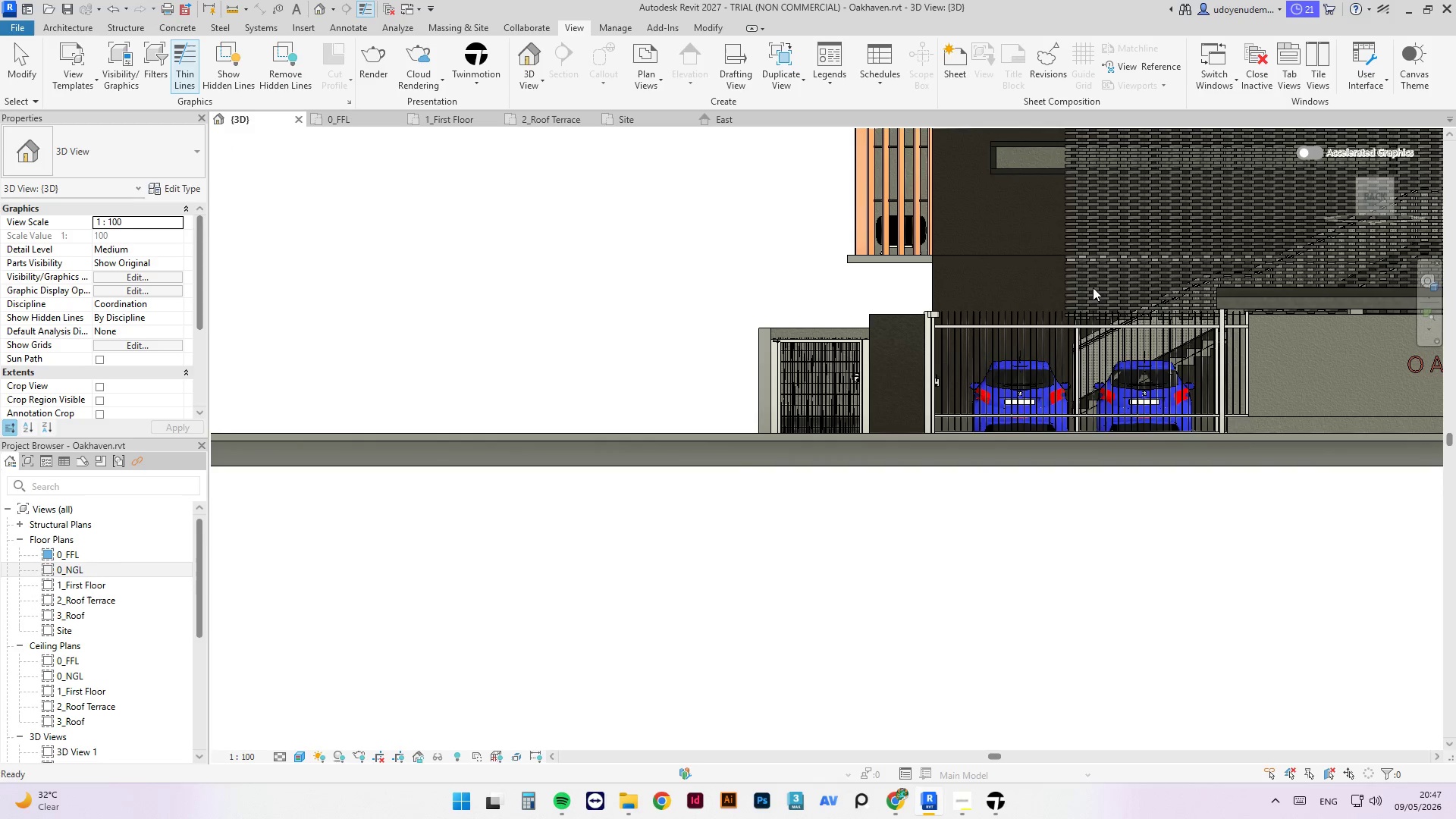 
scroll: coordinate [297, 604], scroll_direction: down, amount: 4.0
 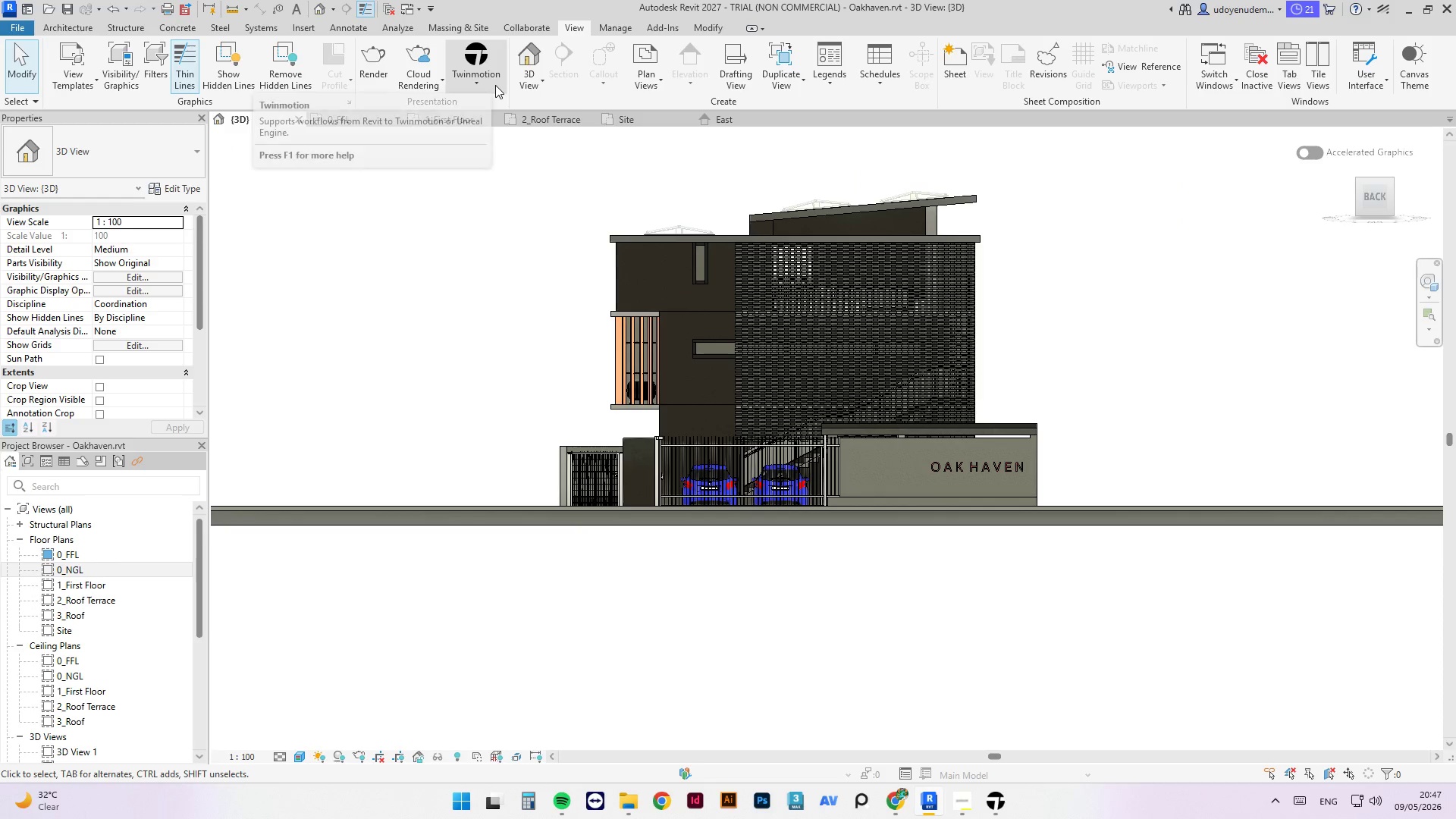 
left_click([495, 85])
 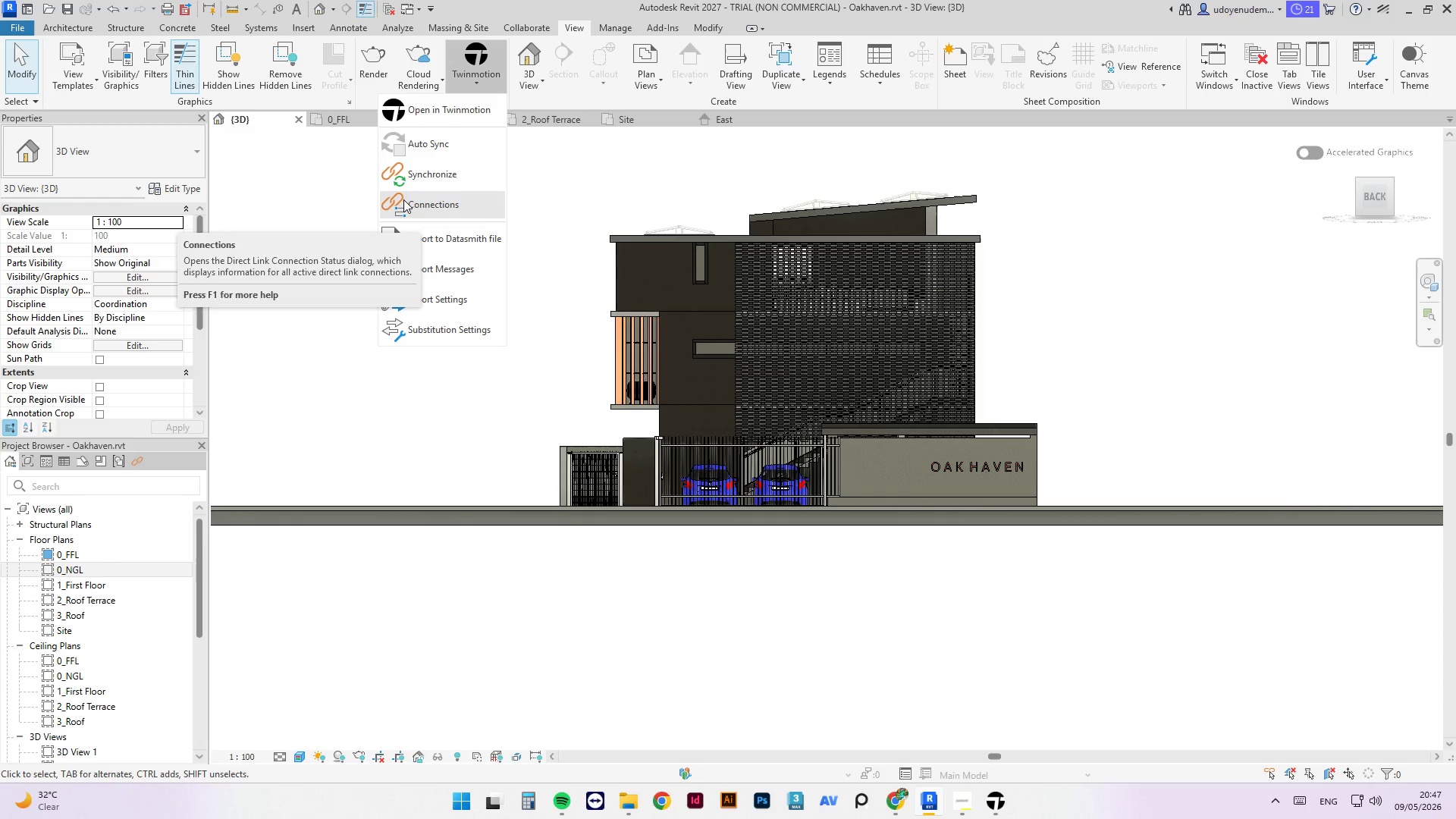 
left_click([375, 476])
 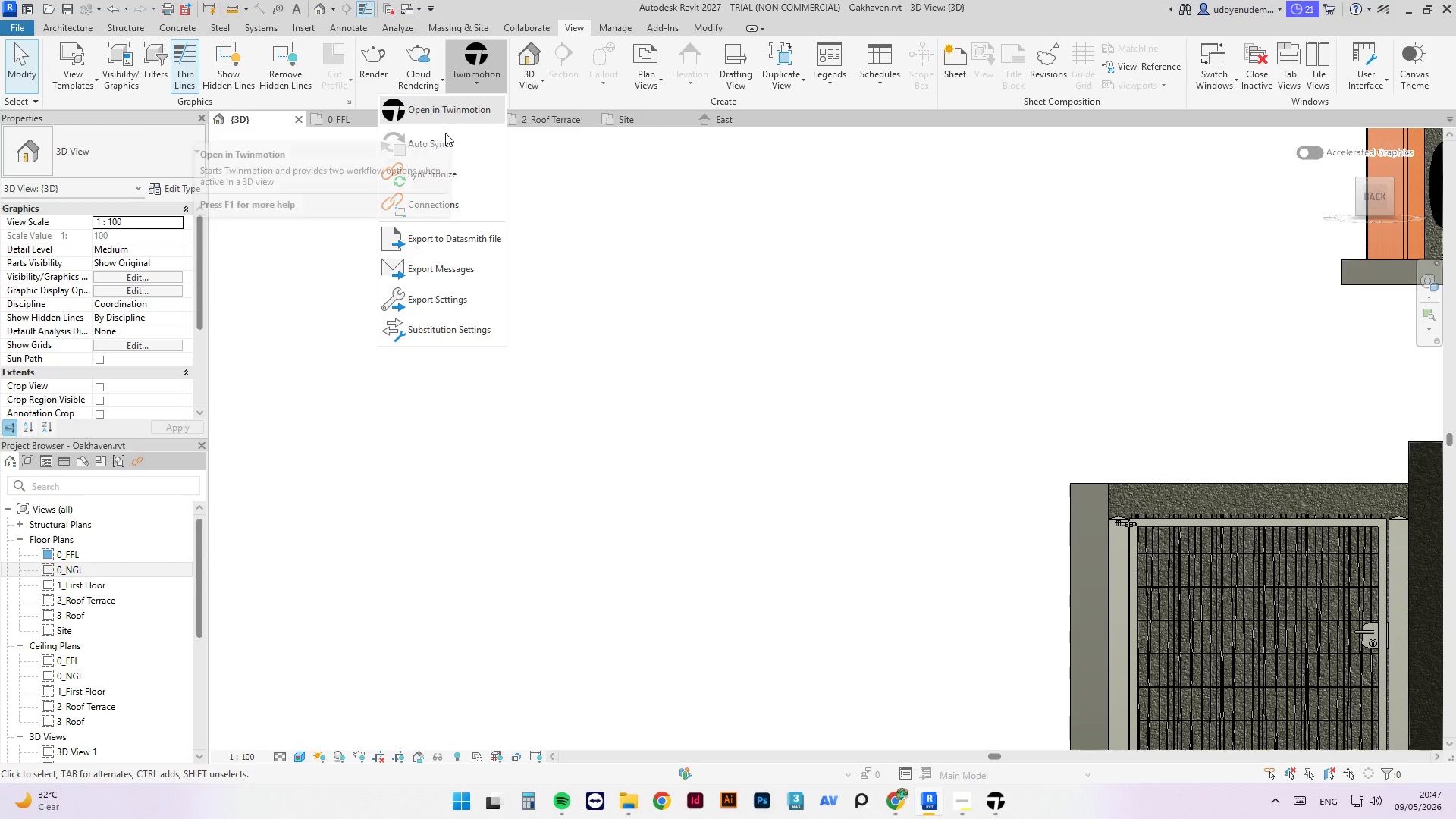 
scroll: coordinate [370, 547], scroll_direction: up, amount: 12.0
 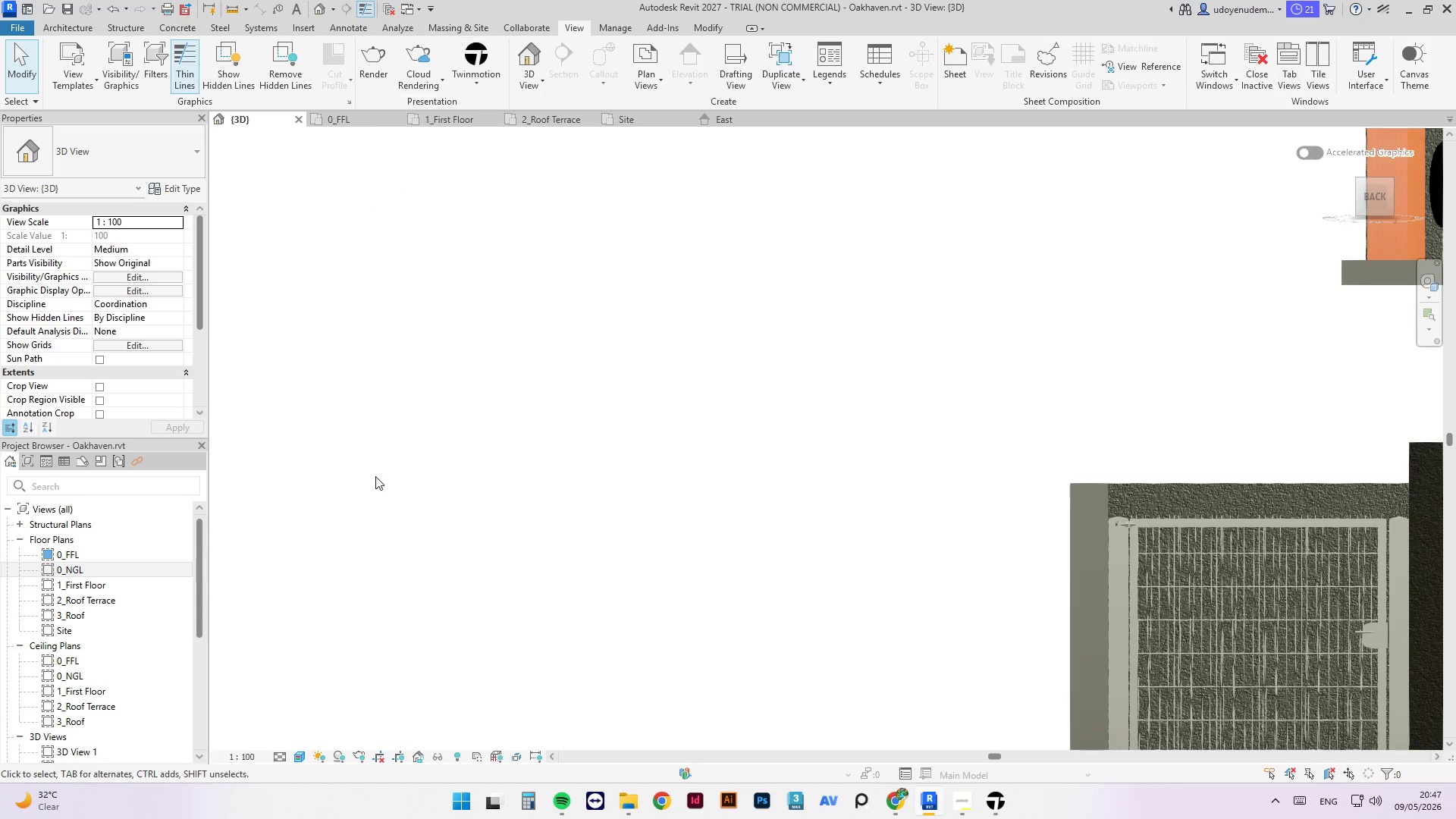 
left_click([436, 171])
 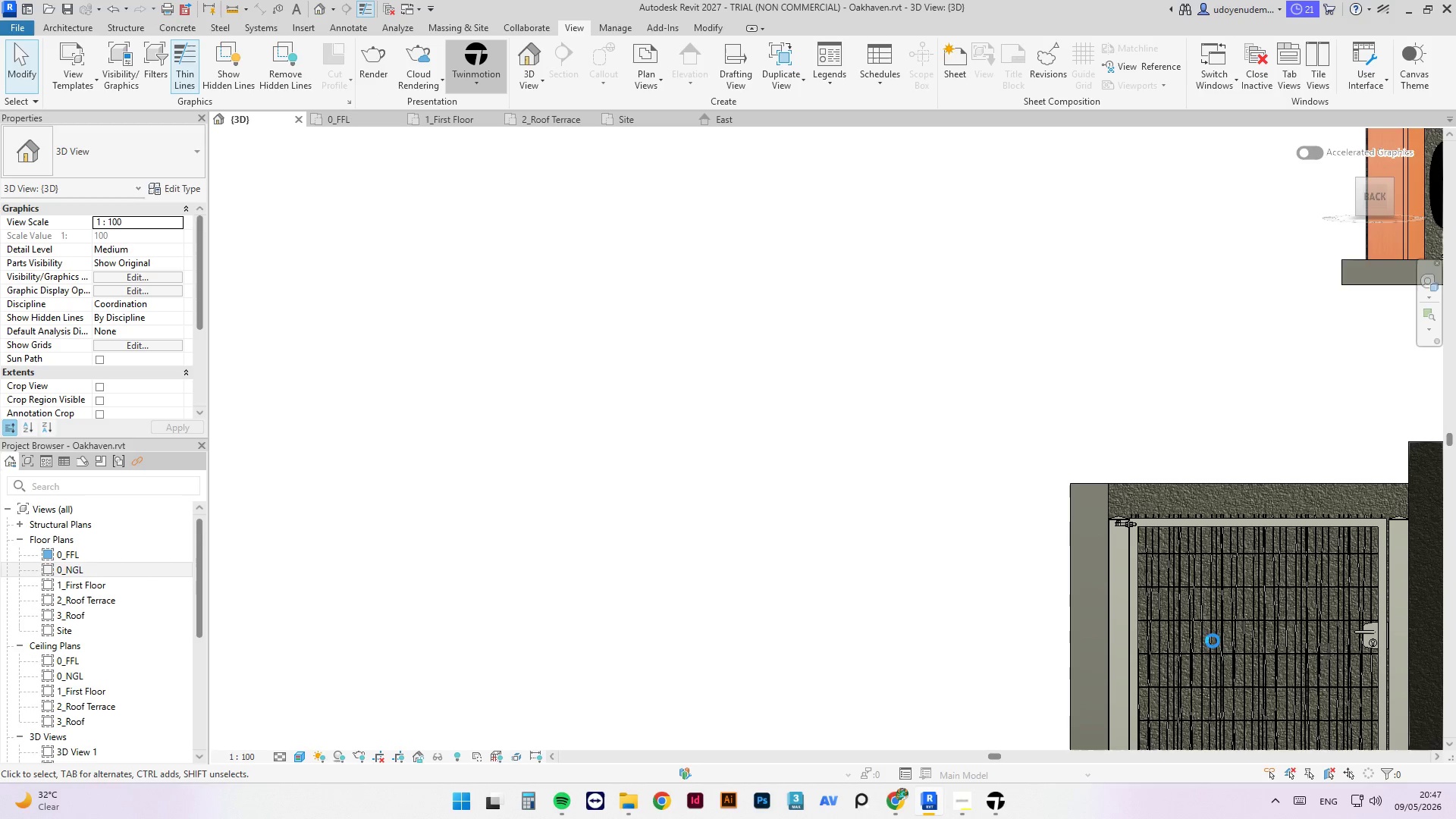 
scroll: coordinate [538, 551], scroll_direction: down, amount: 12.0
 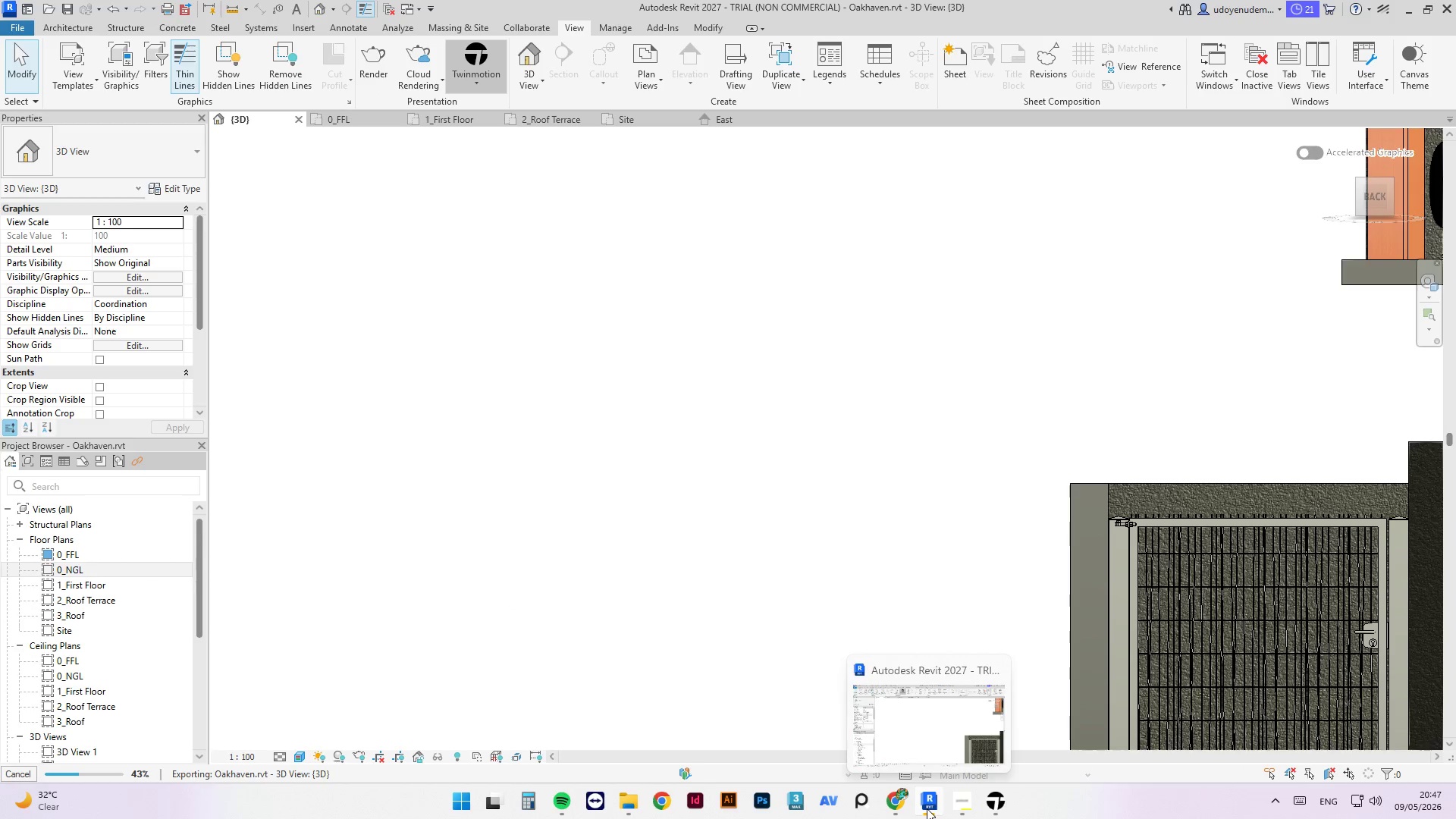 
left_click([999, 796])
 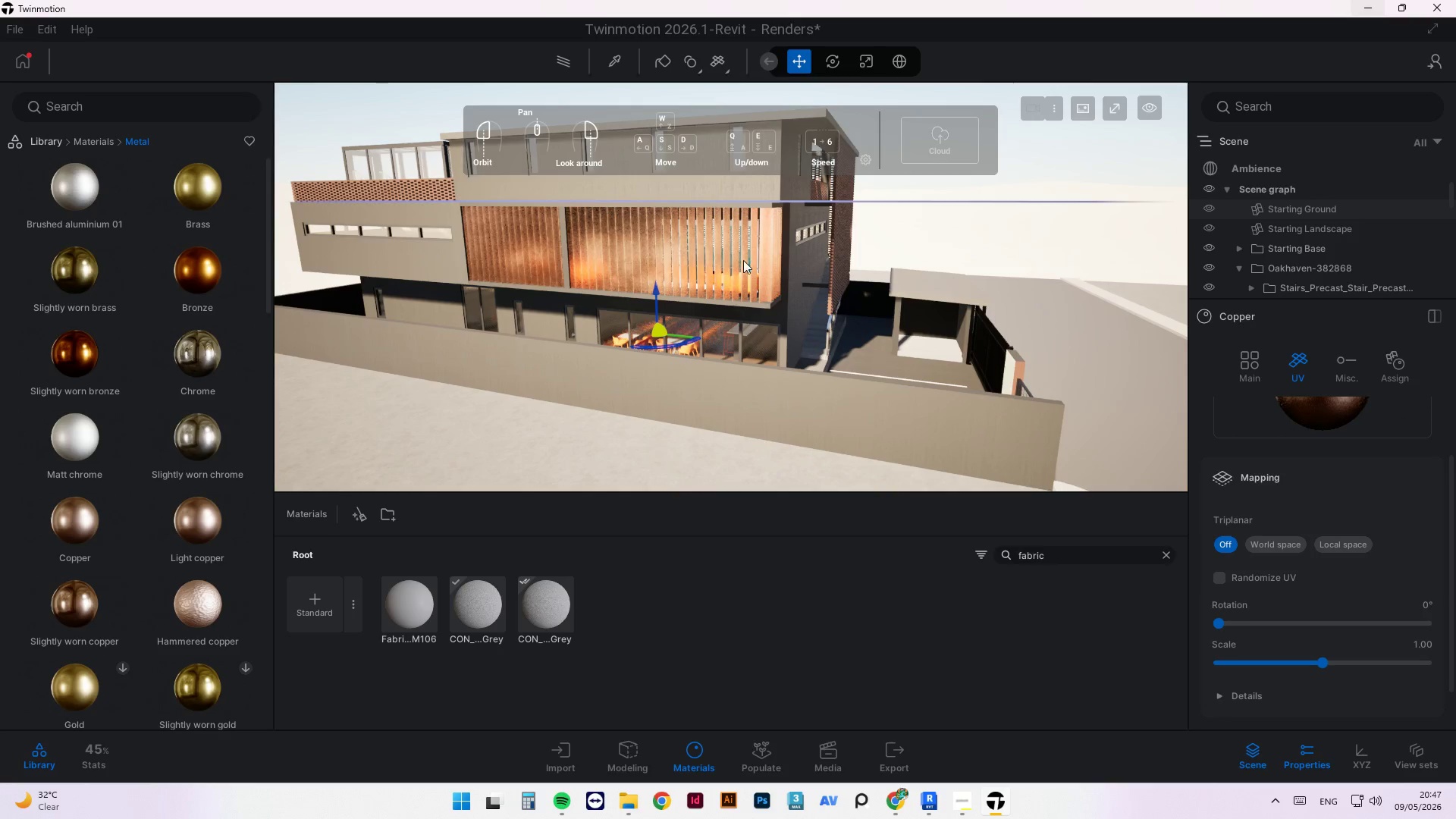 
left_click_drag(start_coordinate=[1061, 290], to_coordinate=[964, 309])
 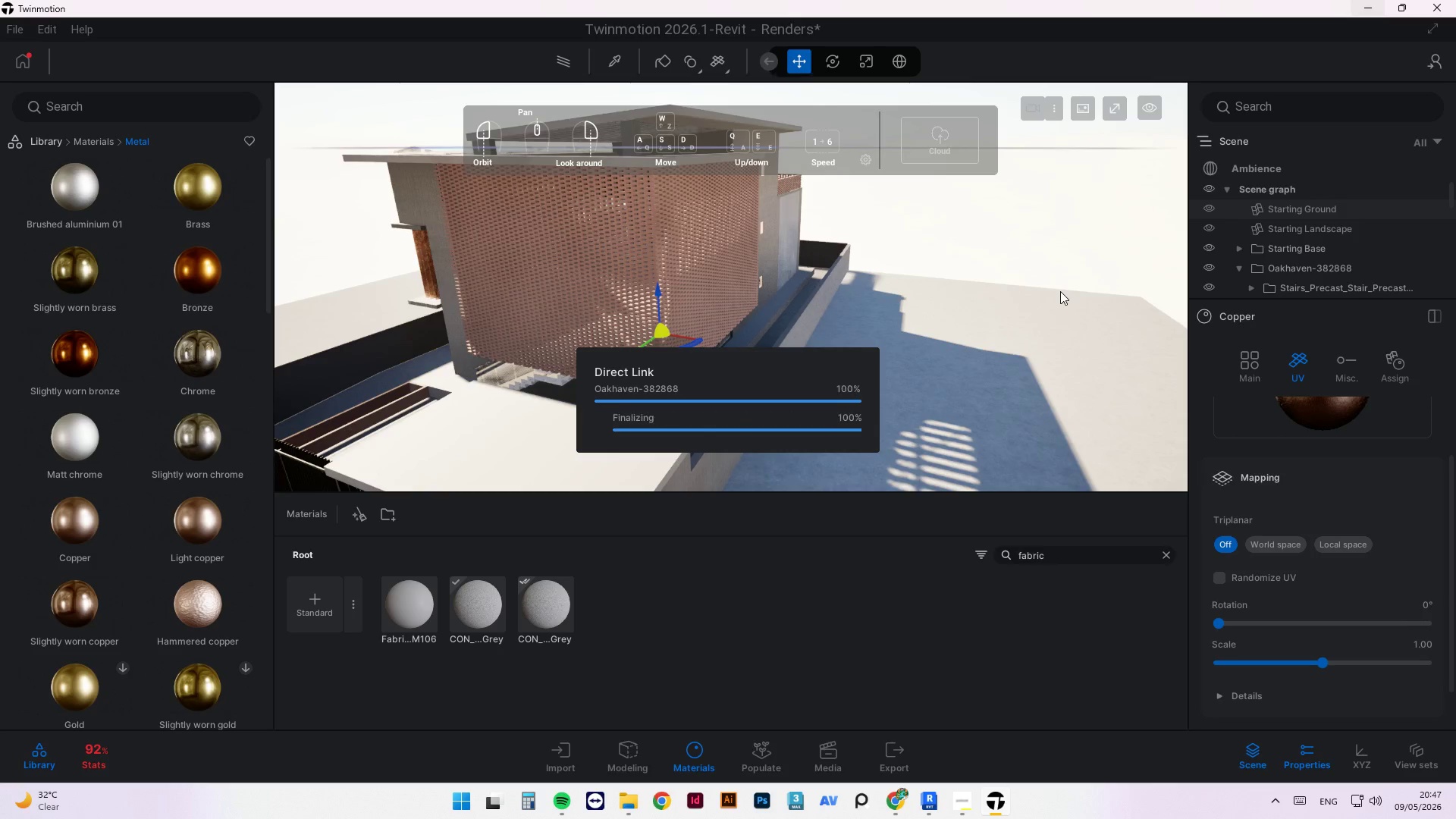 
scroll: coordinate [717, 411], scroll_direction: down, amount: 1.0
 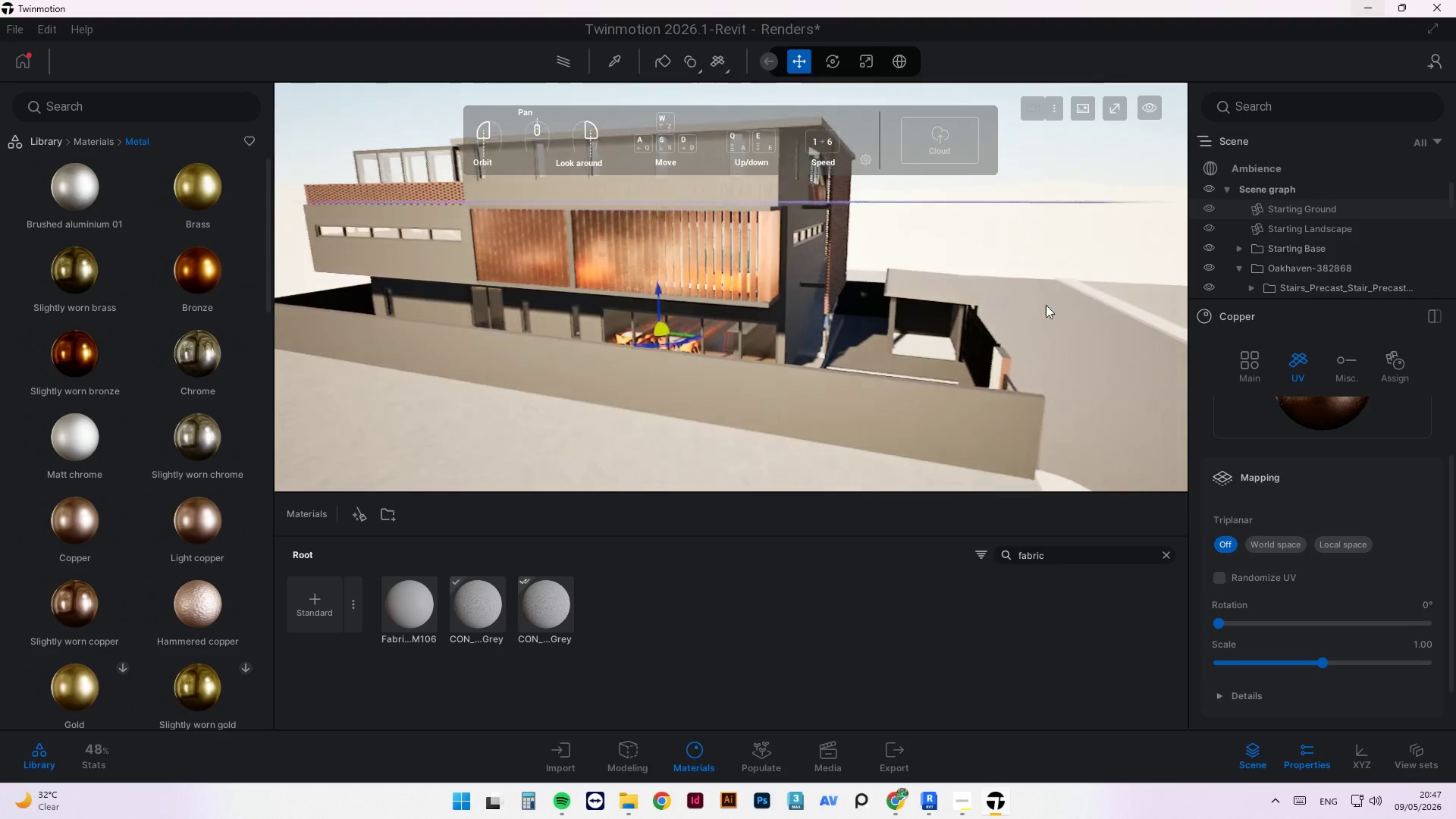 
wait(19.45)
 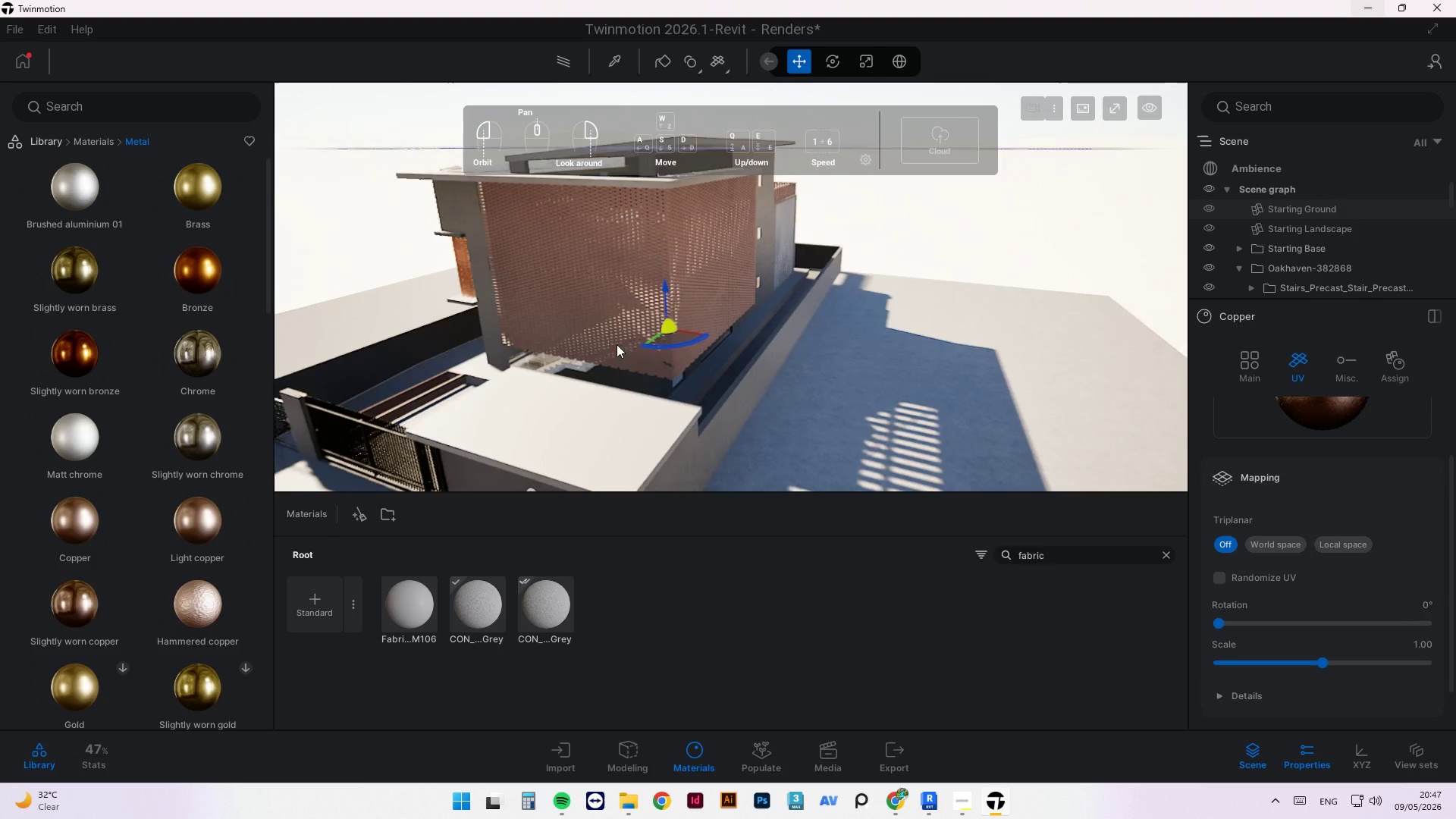 
left_click_drag(start_coordinate=[396, 259], to_coordinate=[511, 288])
 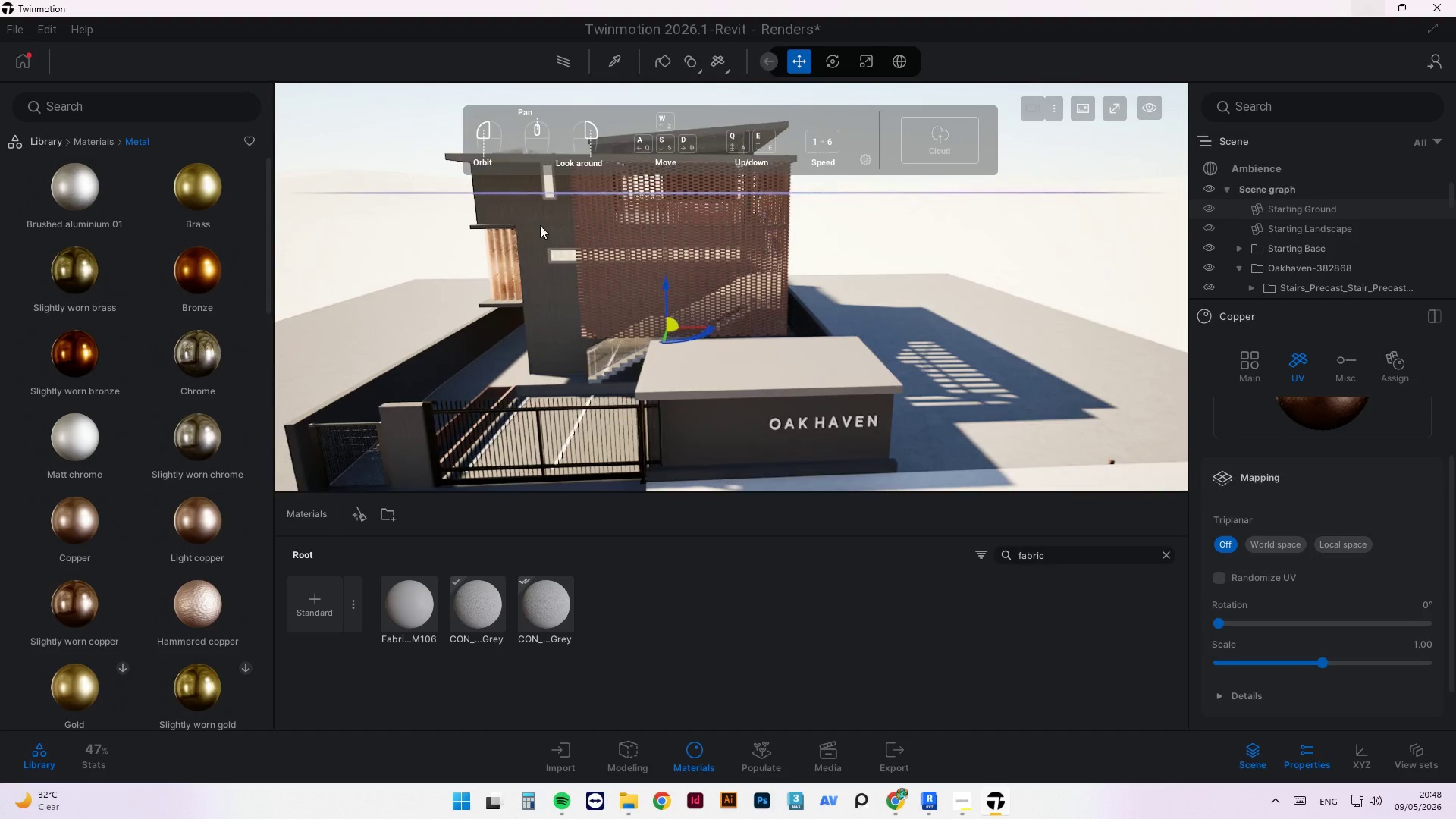 
scroll: coordinate [846, 325], scroll_direction: down, amount: 3.0
 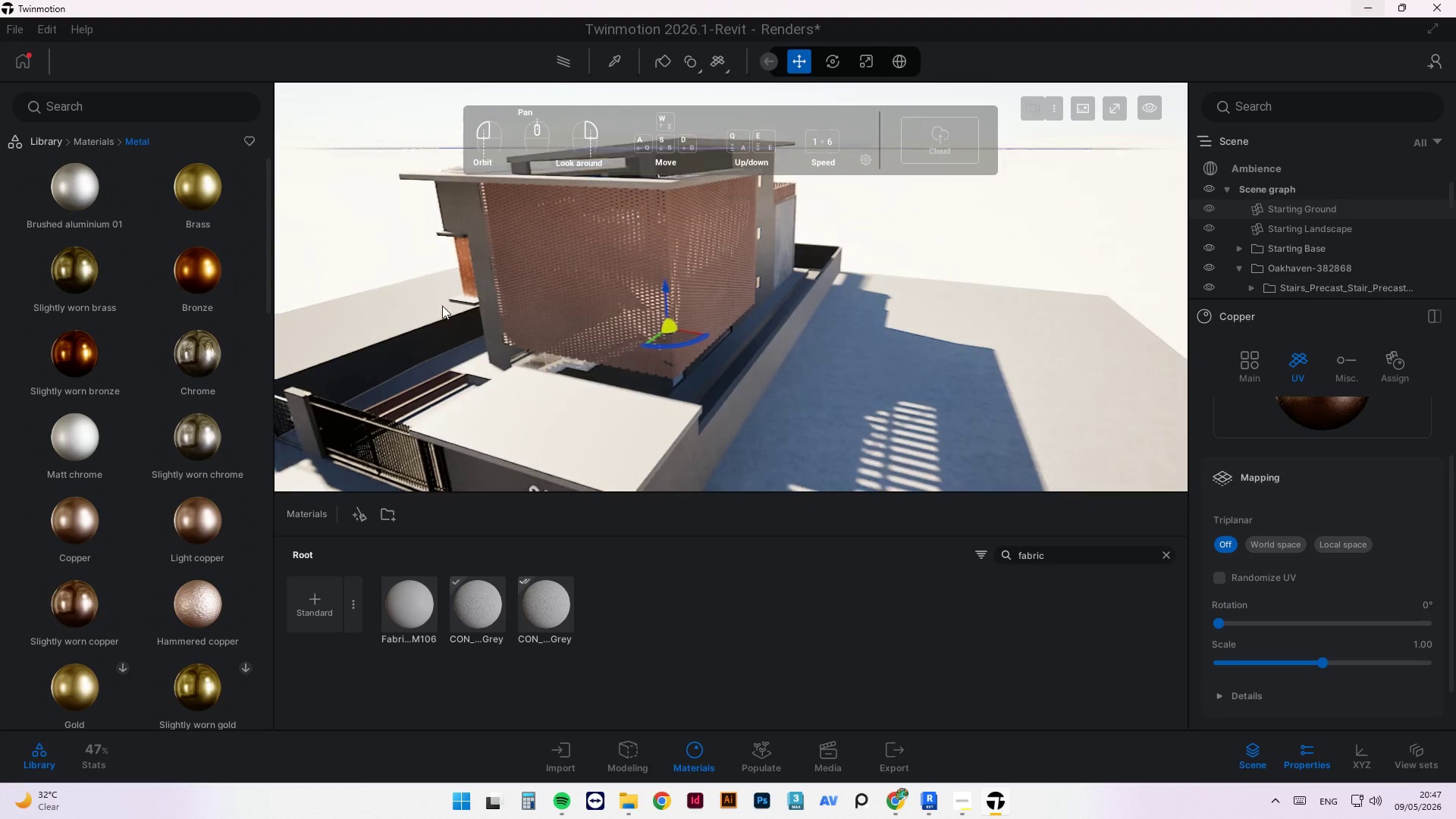 
scroll: coordinate [568, 225], scroll_direction: up, amount: 20.0
 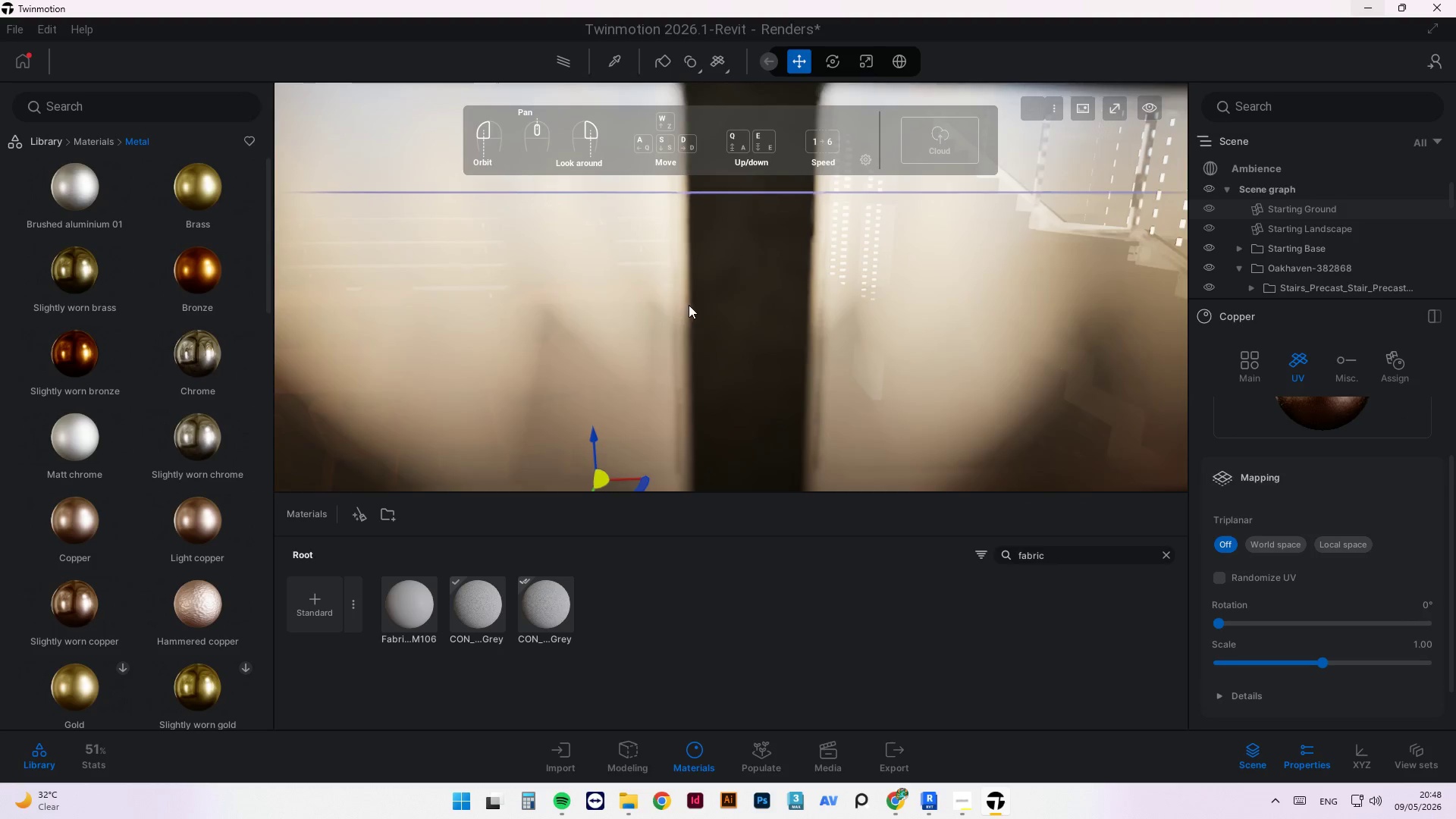 
scroll: coordinate [694, 268], scroll_direction: none, amount: 0.0
 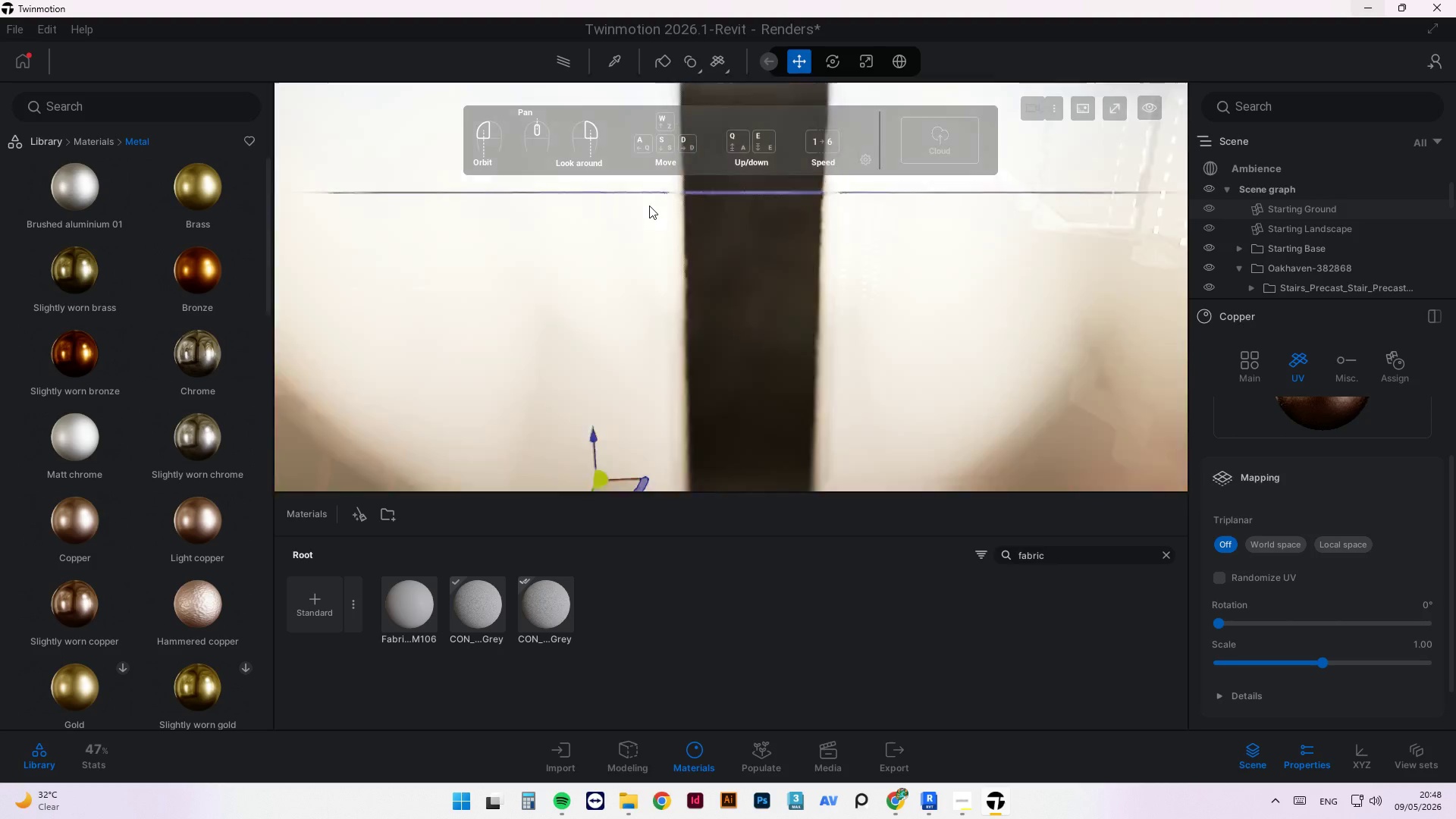 
scroll: coordinate [649, 211], scroll_direction: up, amount: 4.0
 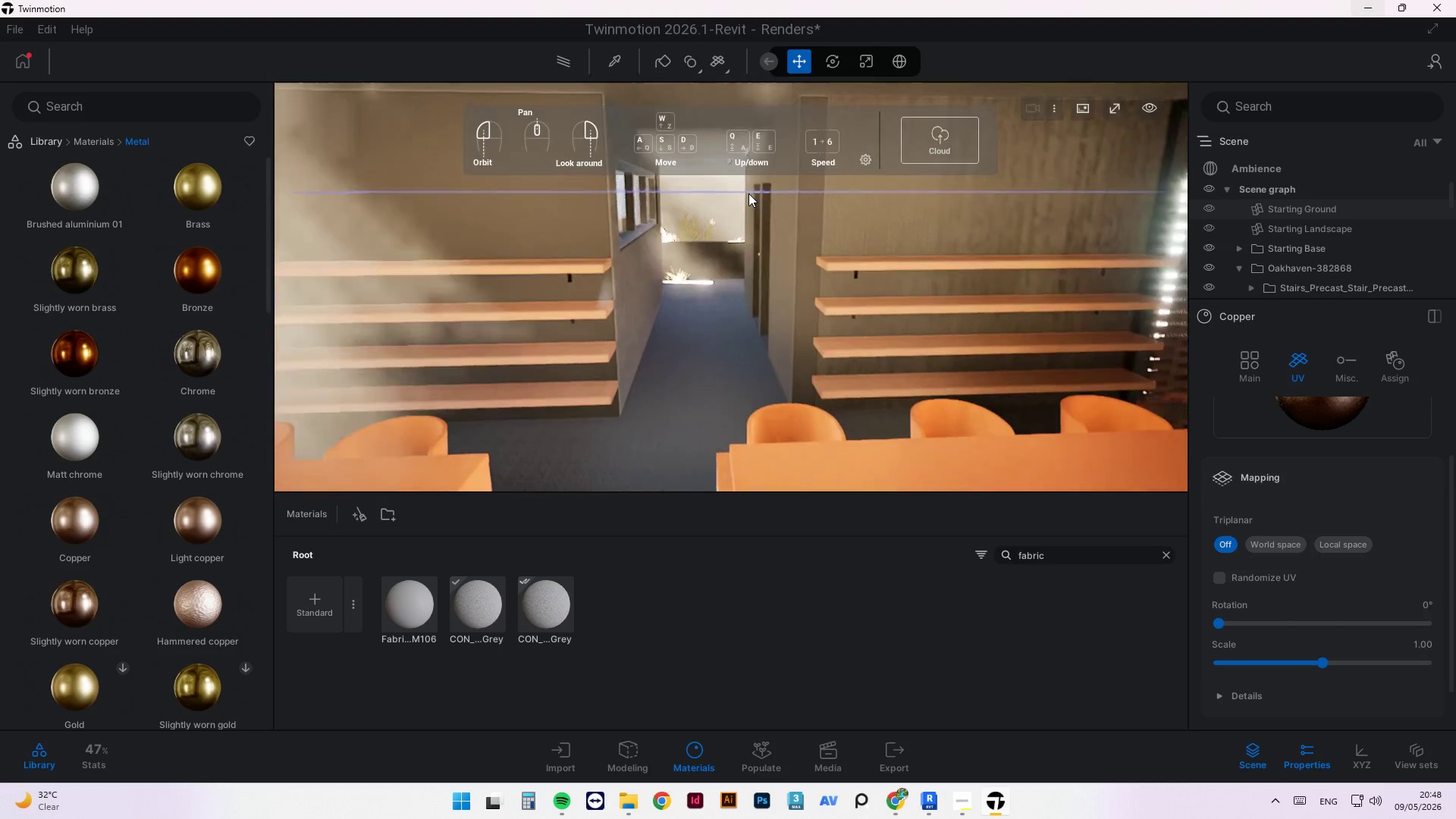 
left_click_drag(start_coordinate=[775, 199], to_coordinate=[676, 188])
 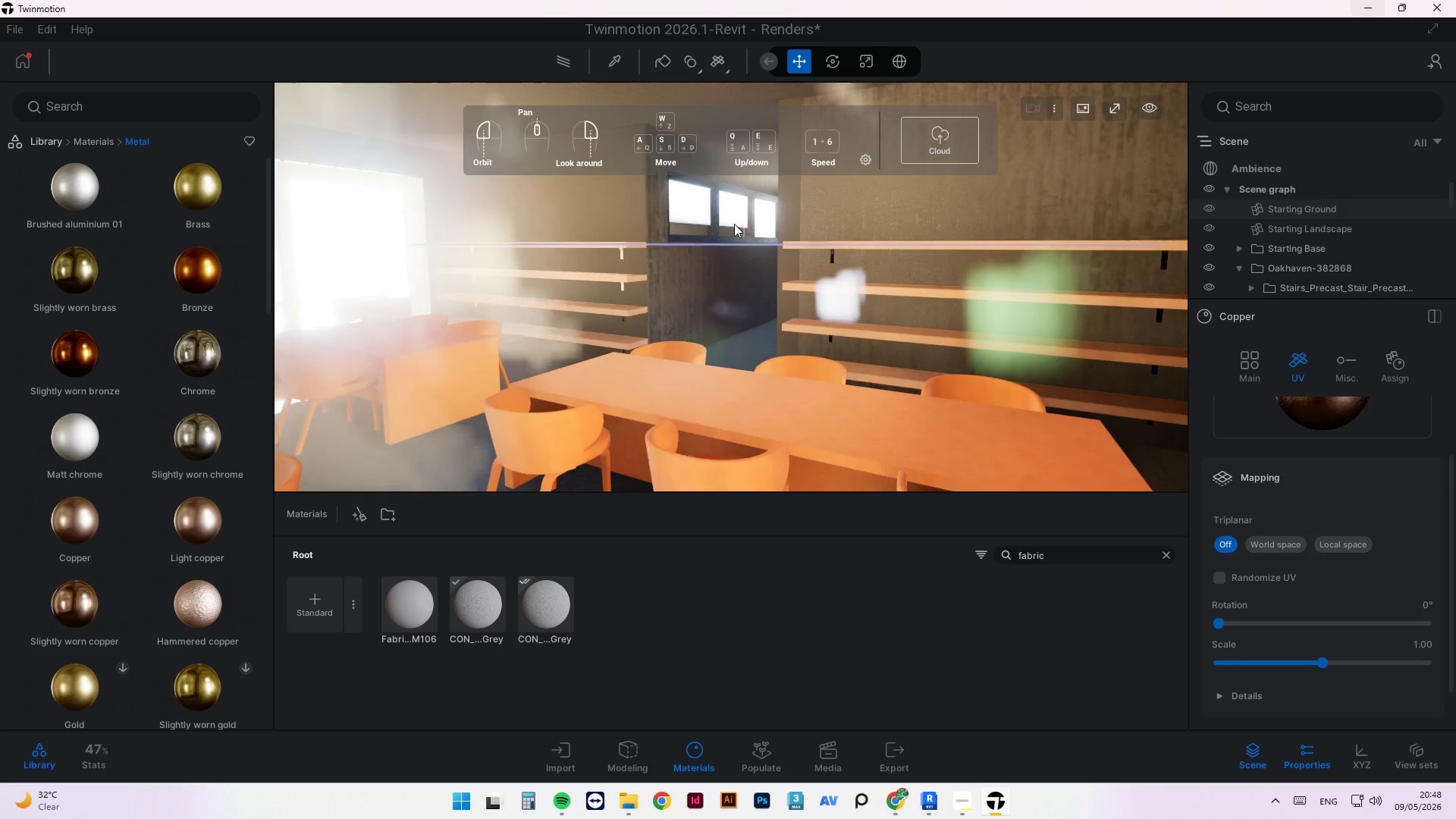 
scroll: coordinate [698, 199], scroll_direction: up, amount: 4.0
 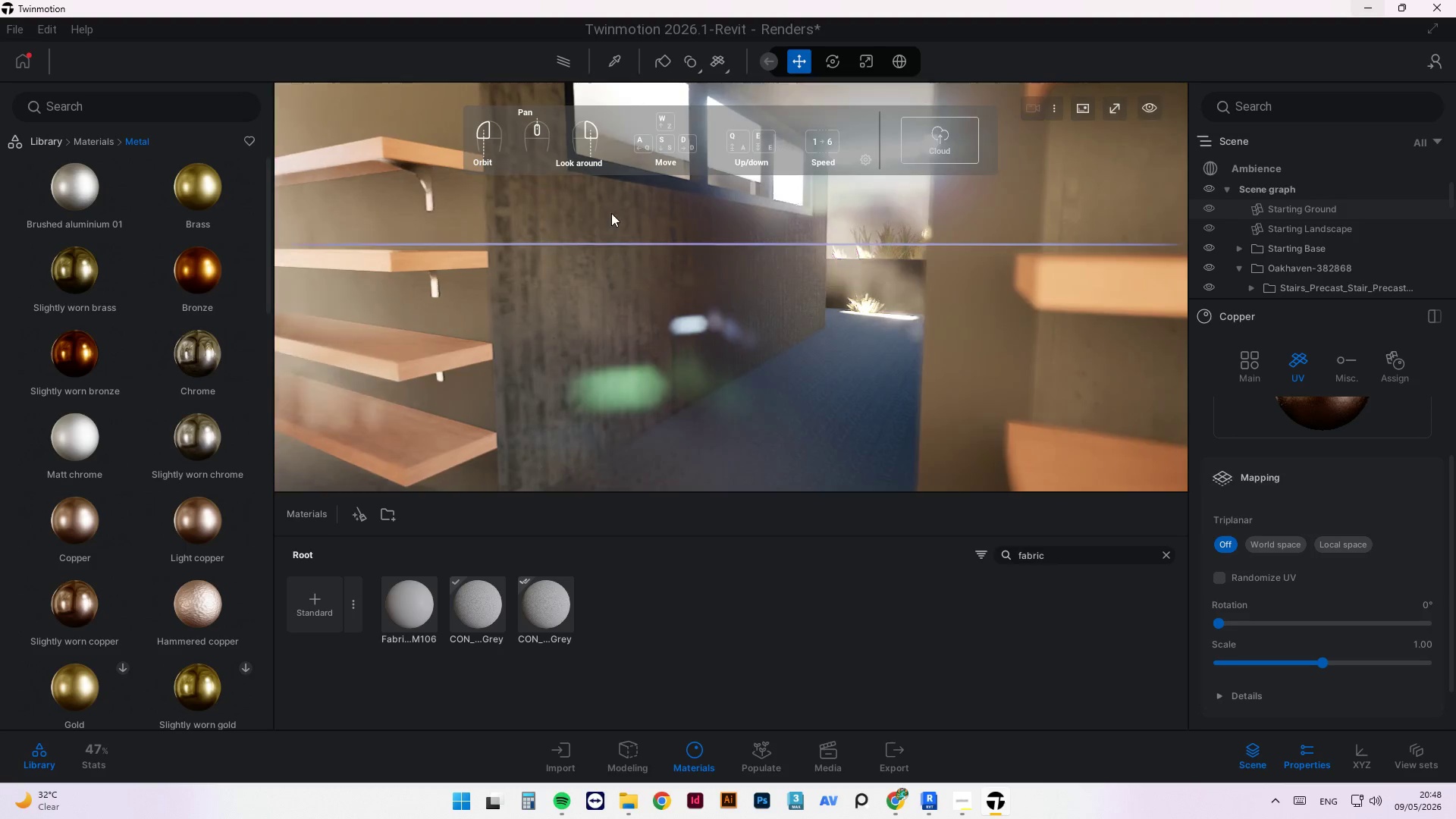 
left_click_drag(start_coordinate=[618, 233], to_coordinate=[833, 284])
 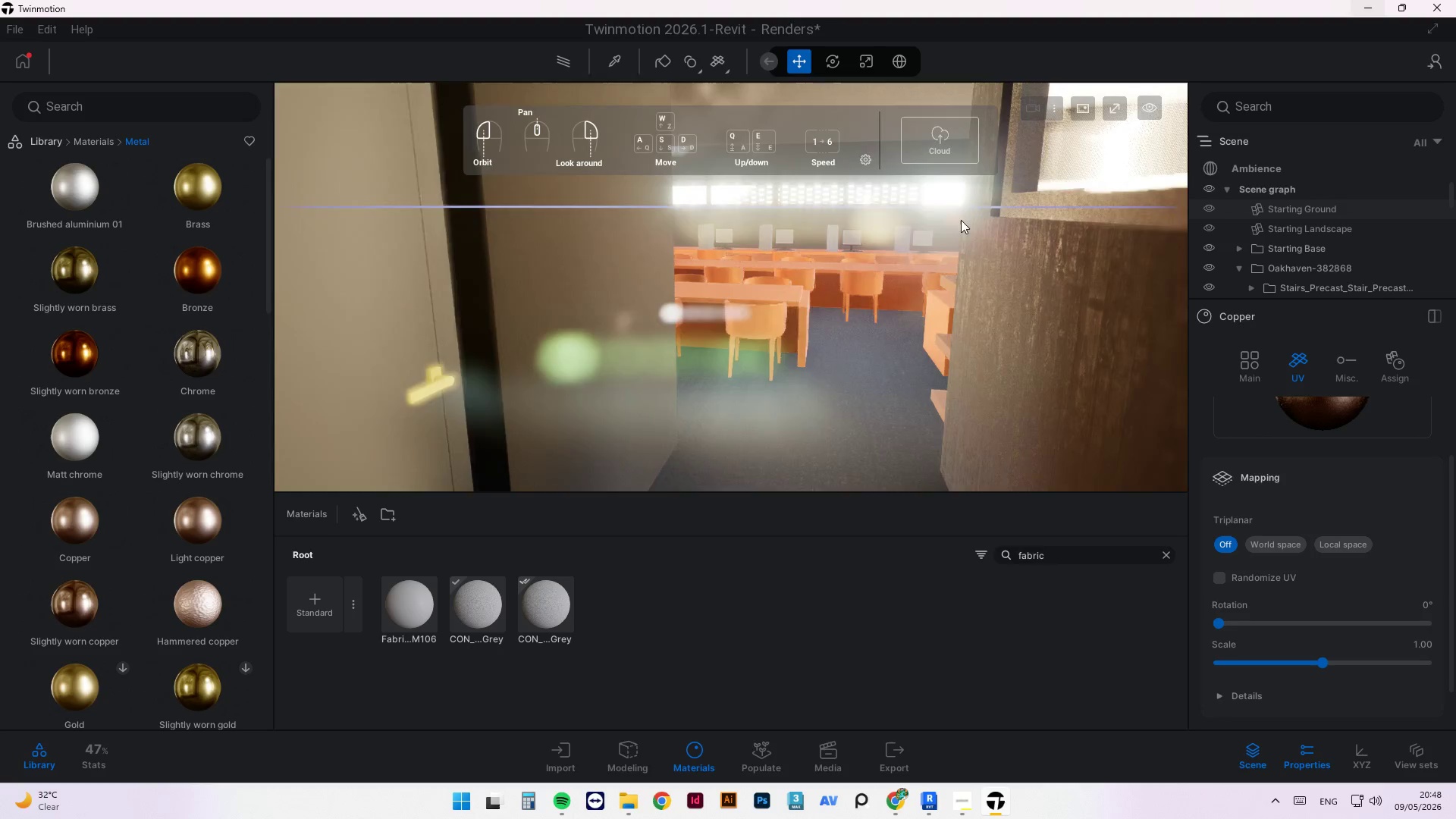 
scroll: coordinate [632, 243], scroll_direction: down, amount: 2.0
 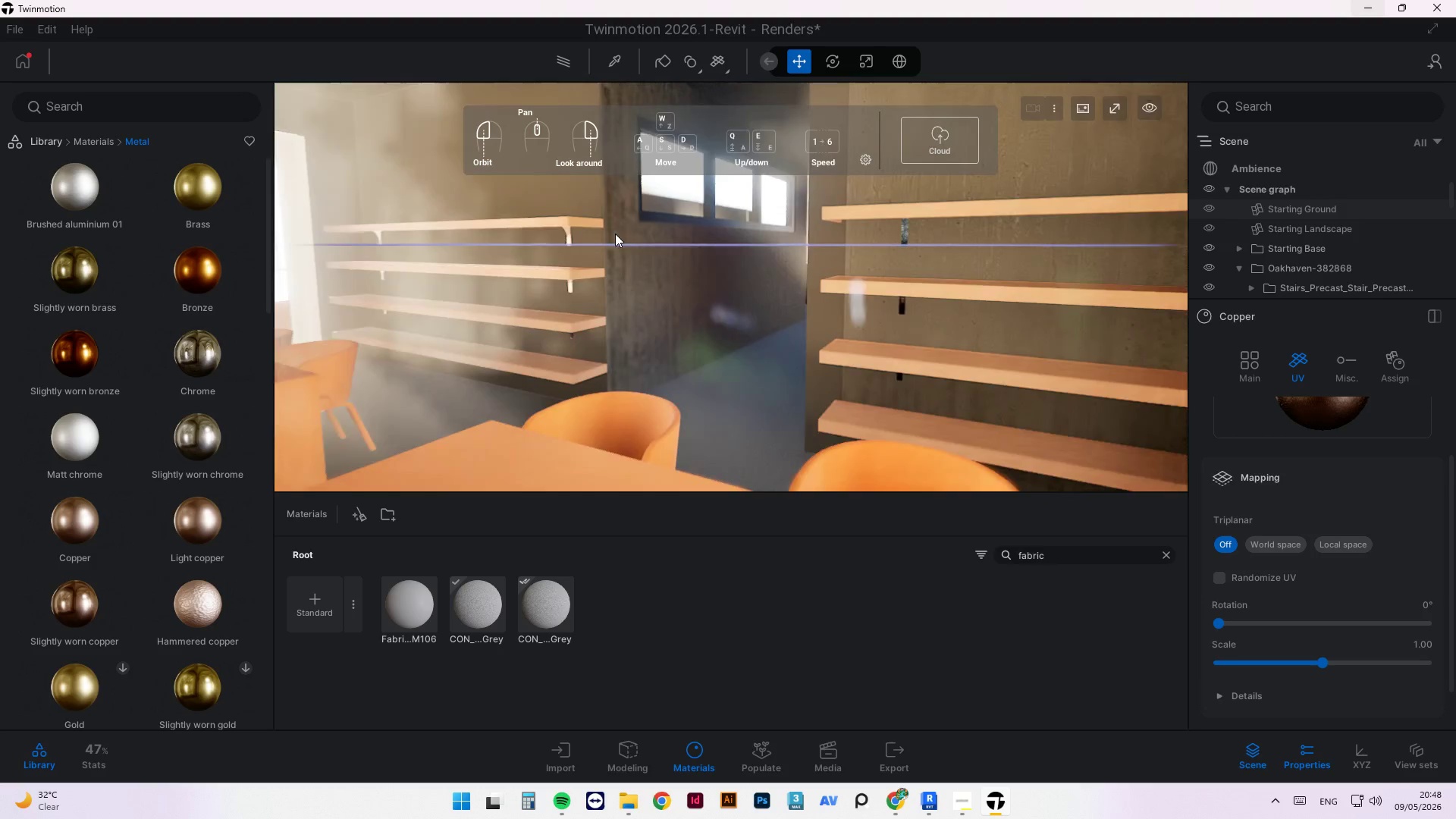 
scroll: coordinate [976, 206], scroll_direction: up, amount: 4.0
 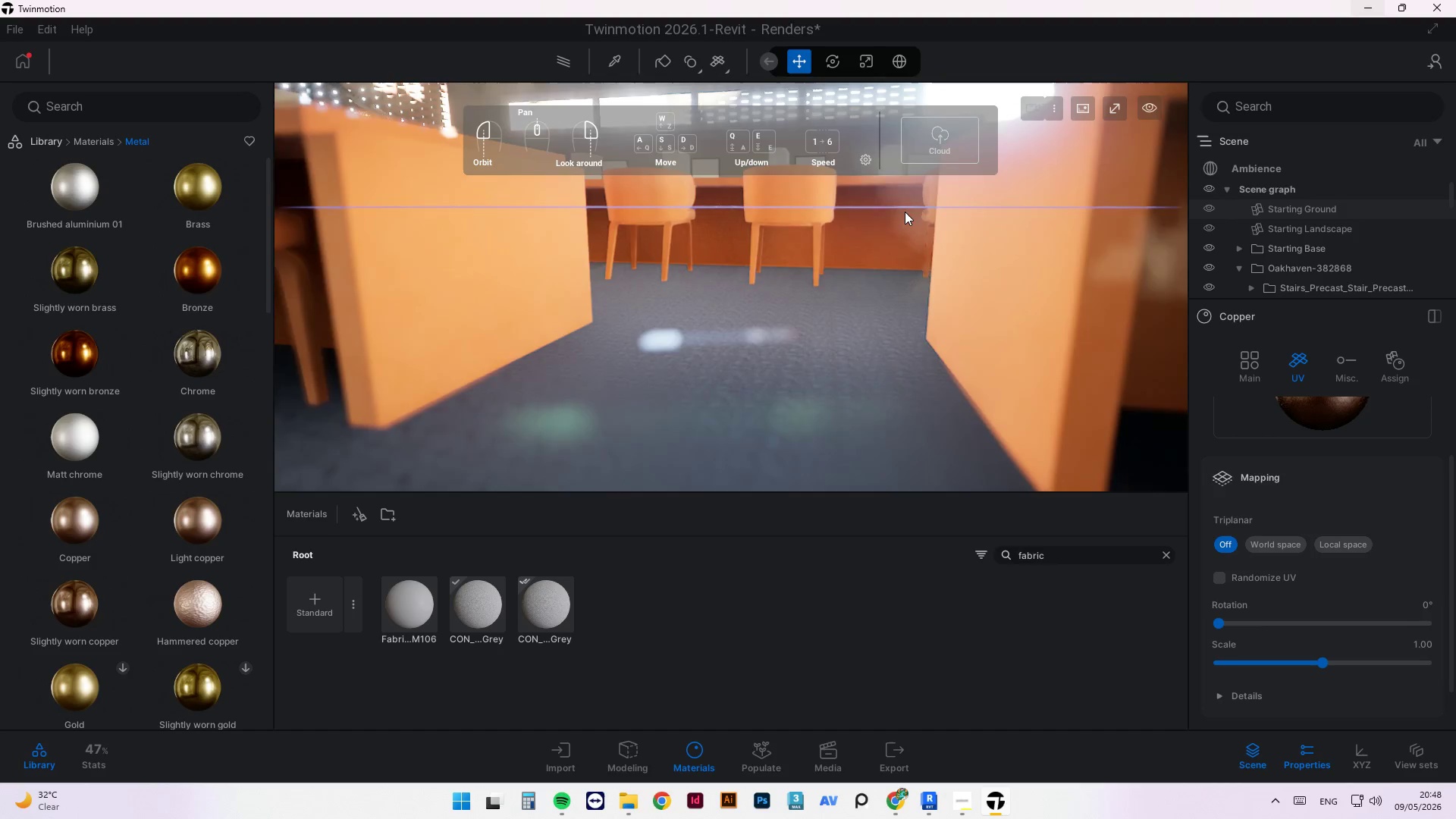 
wait(11.43)
 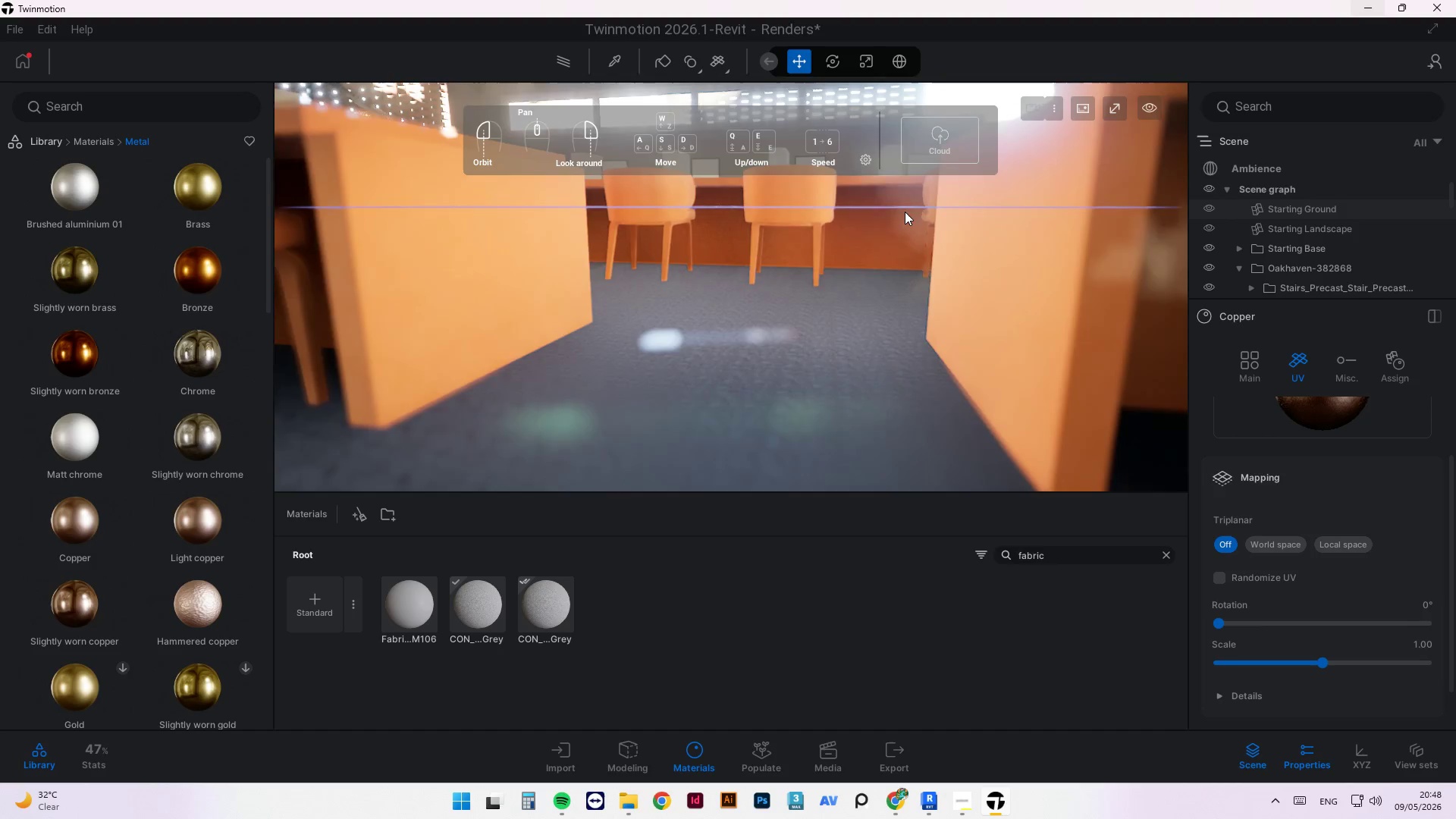 
middle_click([900, 217])
 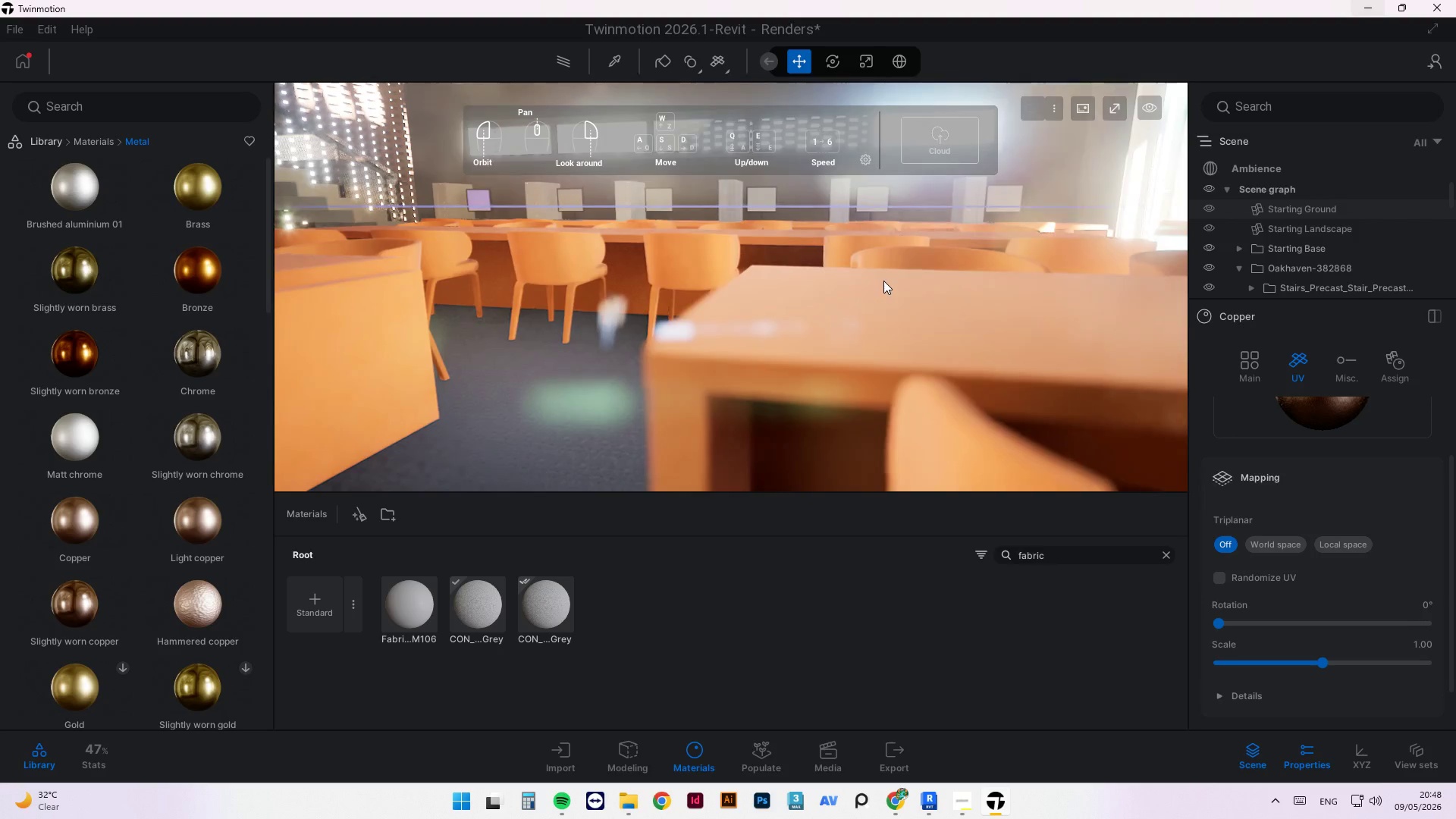 
wait(12.62)
 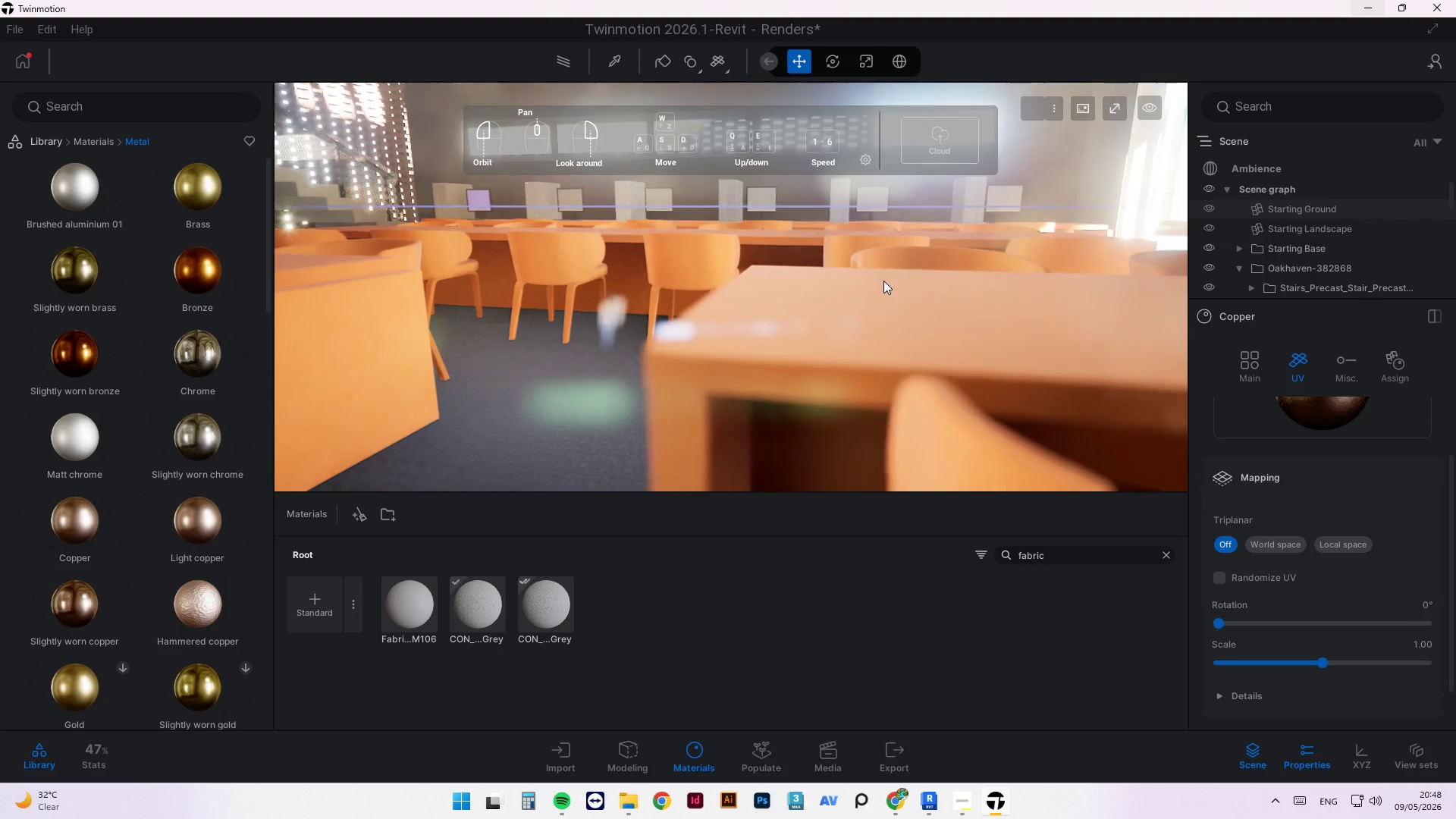 
scroll: coordinate [714, 385], scroll_direction: down, amount: 4.0
 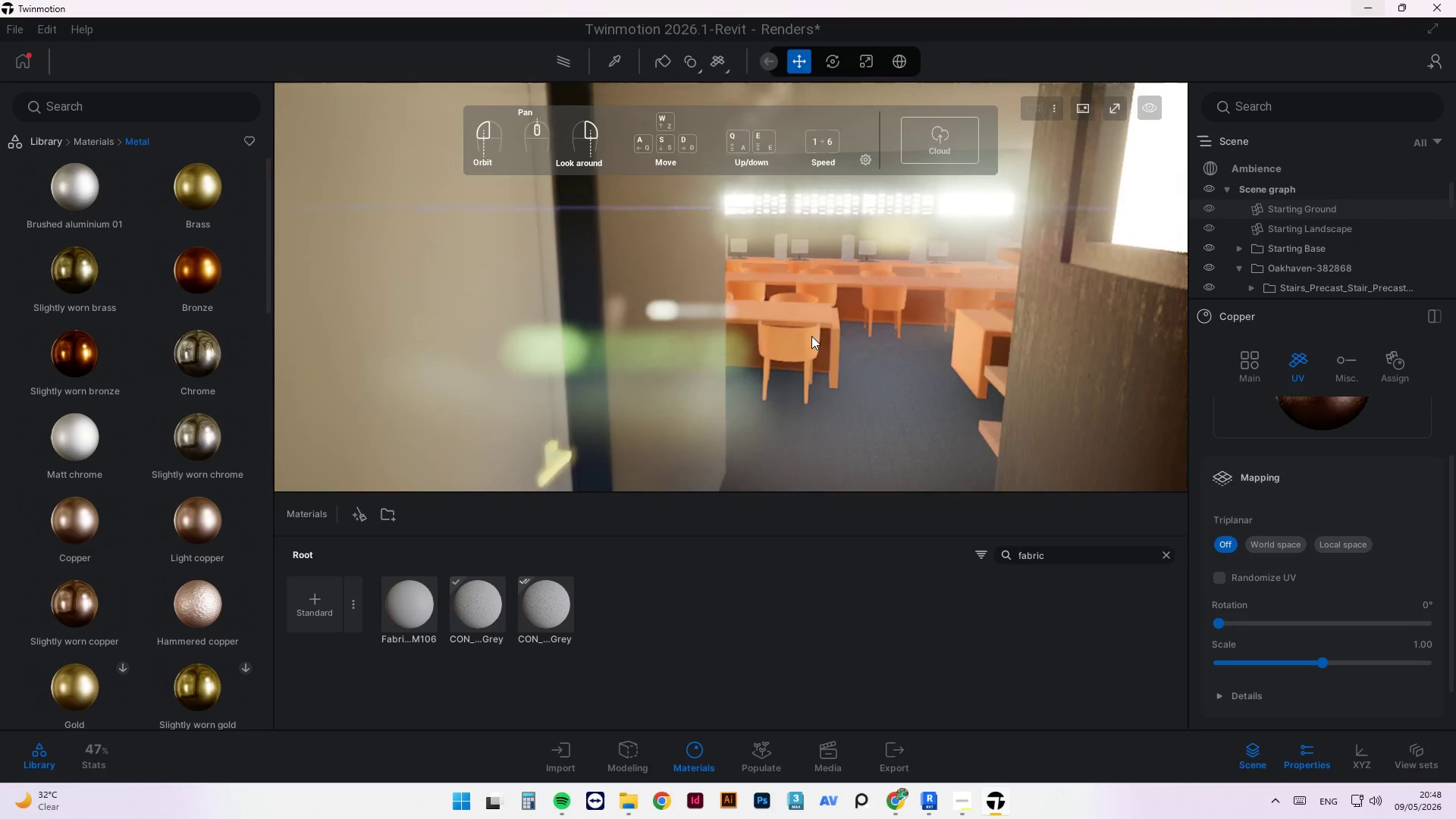 
scroll: coordinate [914, 271], scroll_direction: up, amount: 2.0
 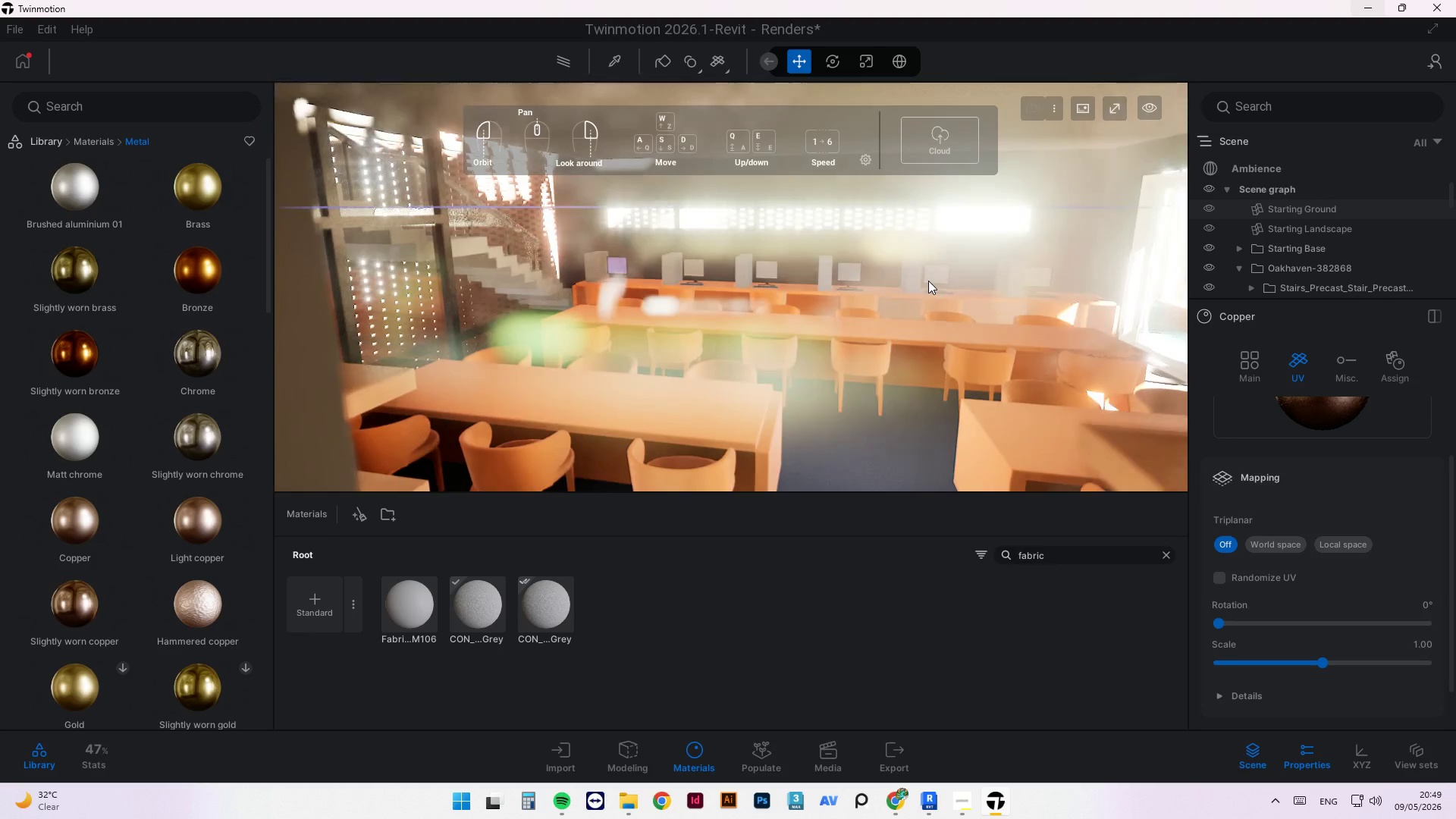 
scroll: coordinate [831, 317], scroll_direction: down, amount: 5.0
 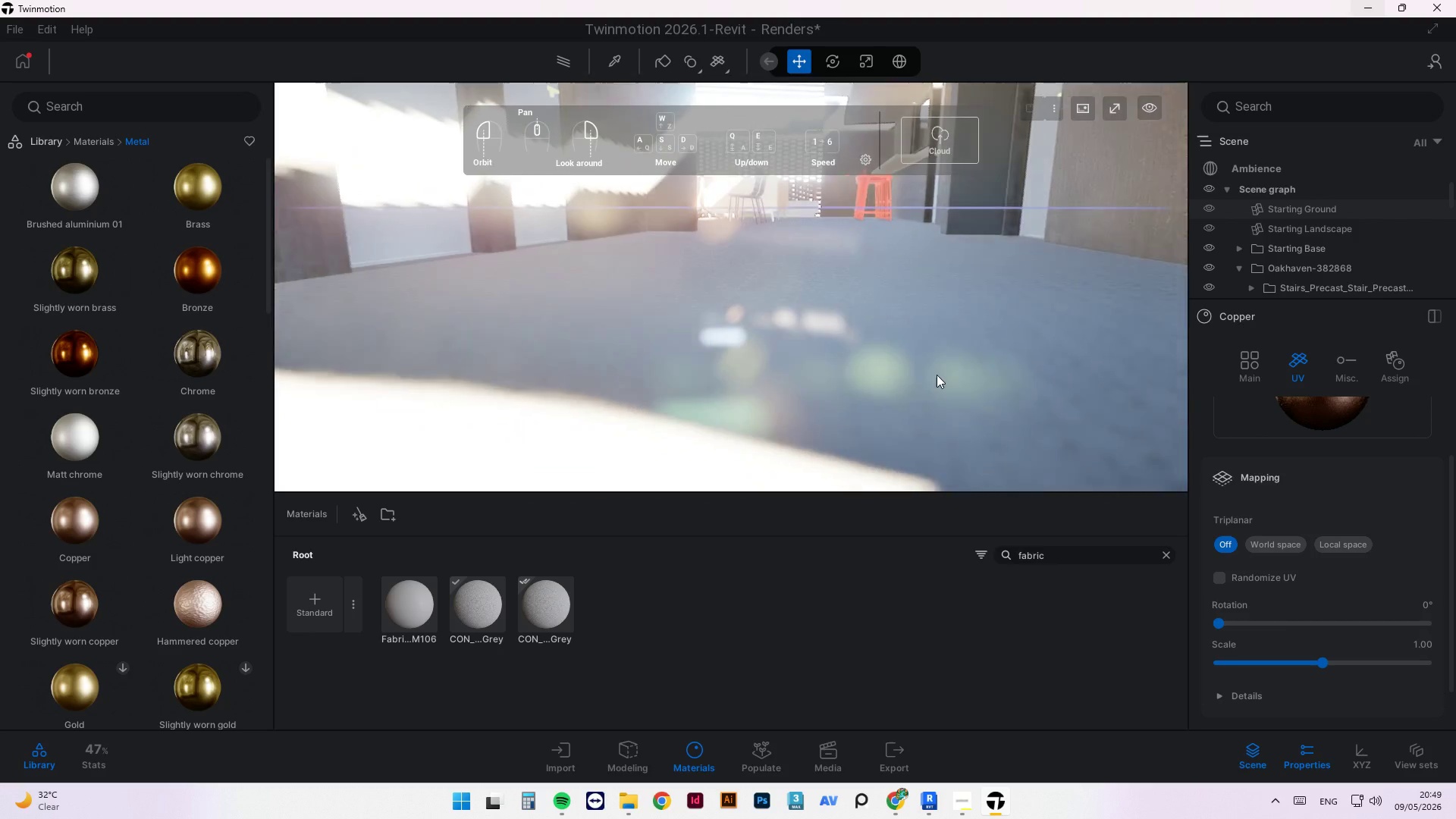 
left_click_drag(start_coordinate=[937, 344], to_coordinate=[986, 322])
 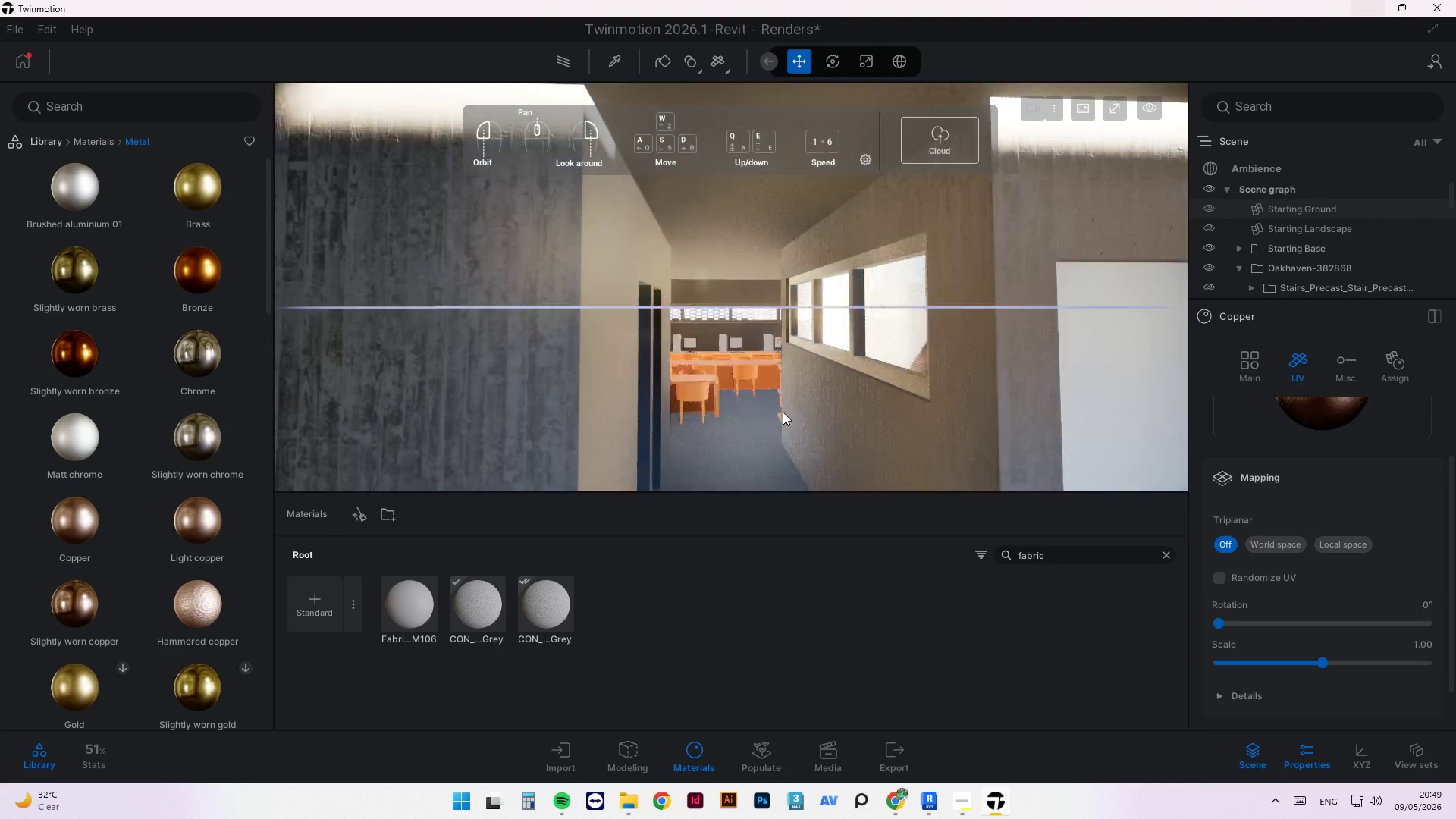 
scroll: coordinate [835, 414], scroll_direction: up, amount: 9.0
 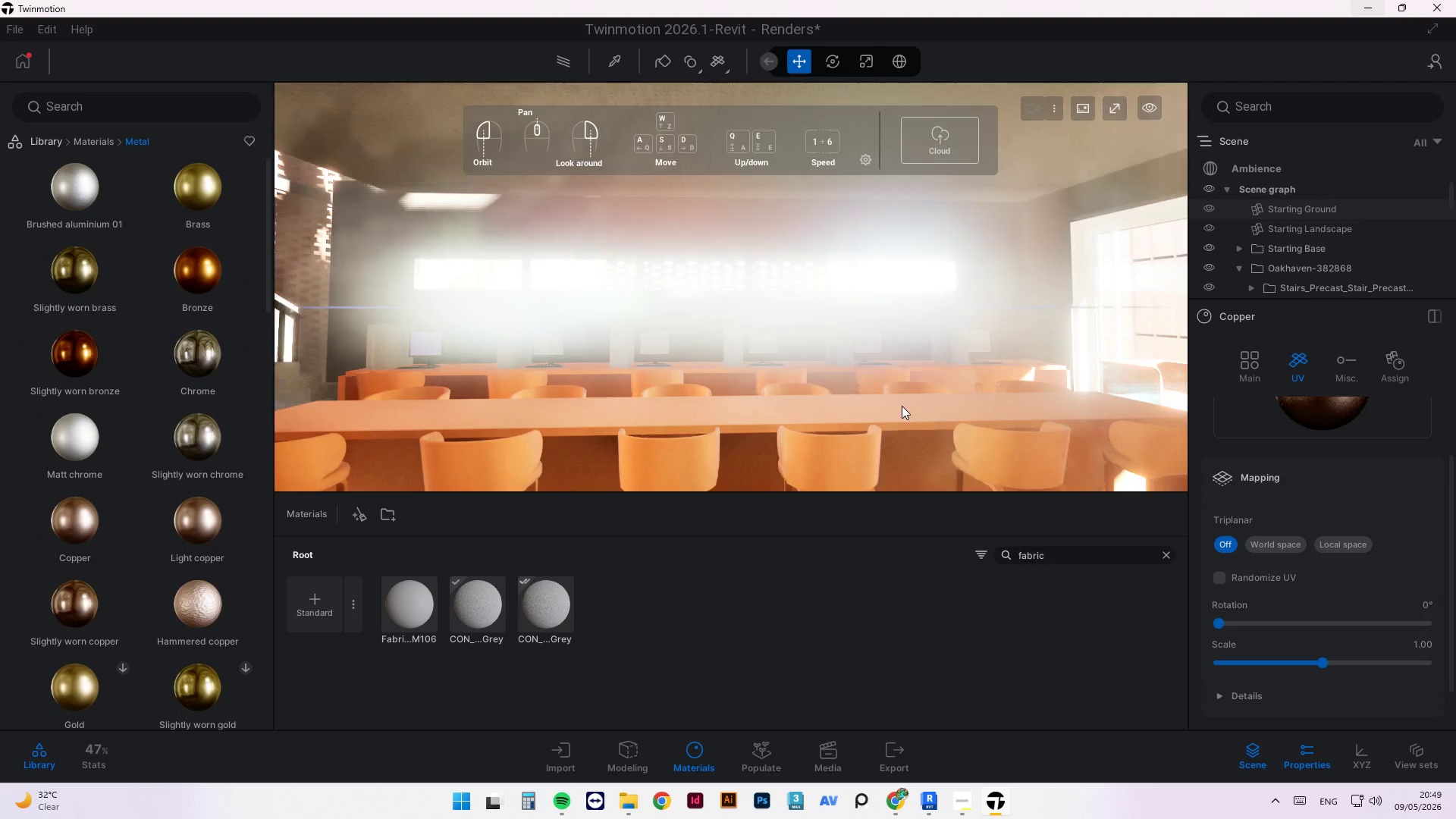 
left_click_drag(start_coordinate=[897, 401], to_coordinate=[757, 297])
 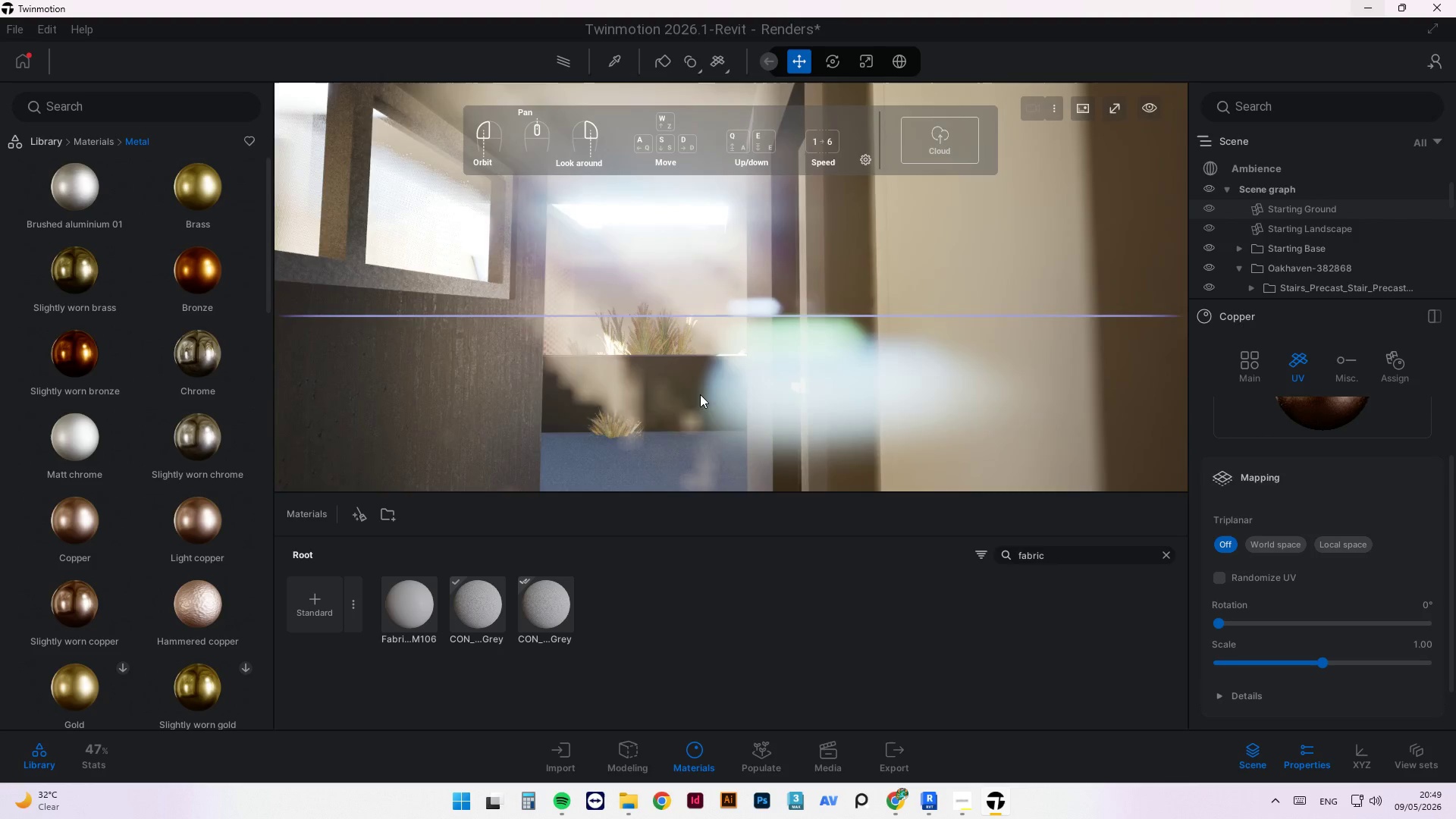 
scroll: coordinate [626, 427], scroll_direction: up, amount: 3.0
 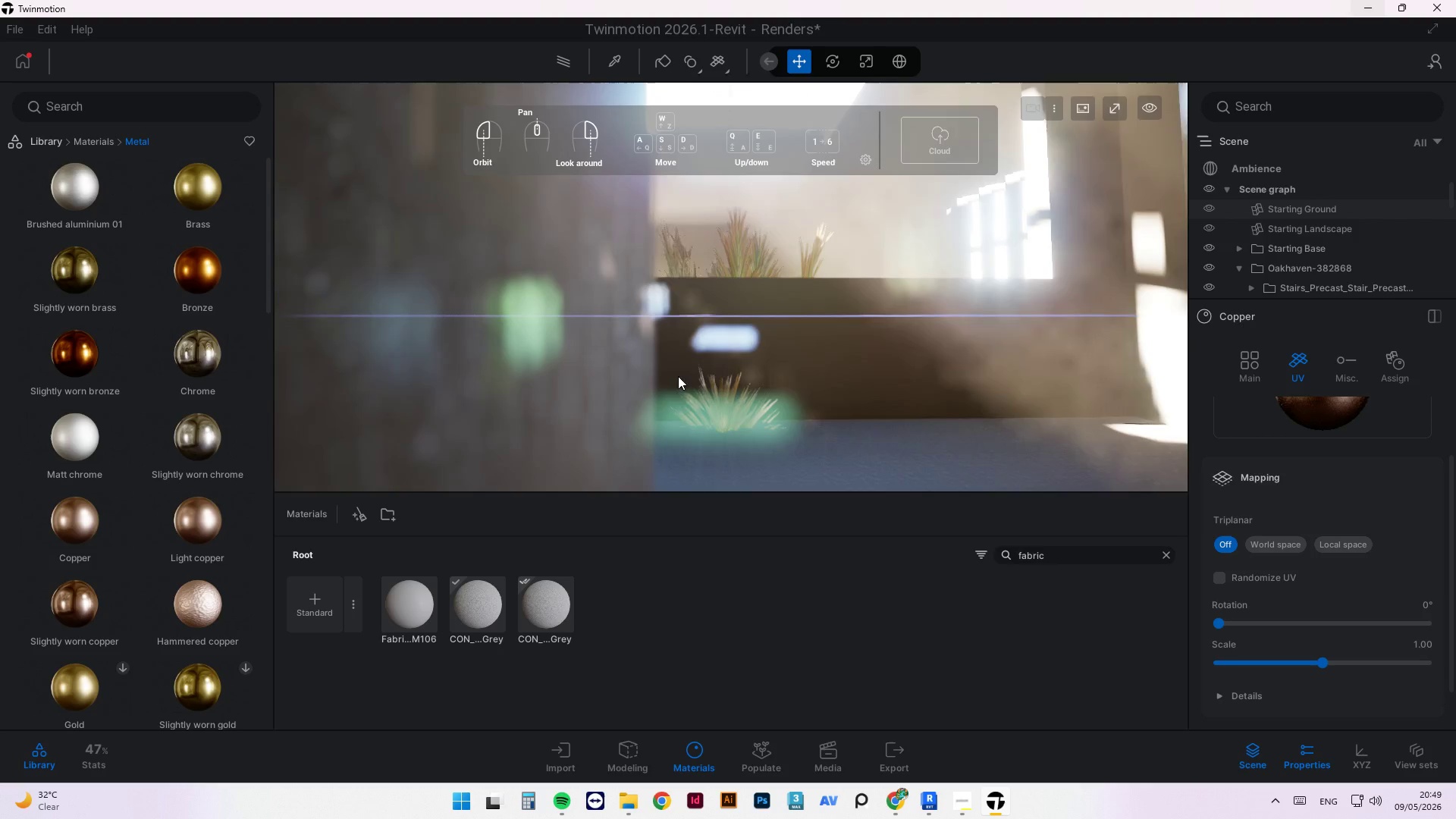 
left_click([723, 256])
 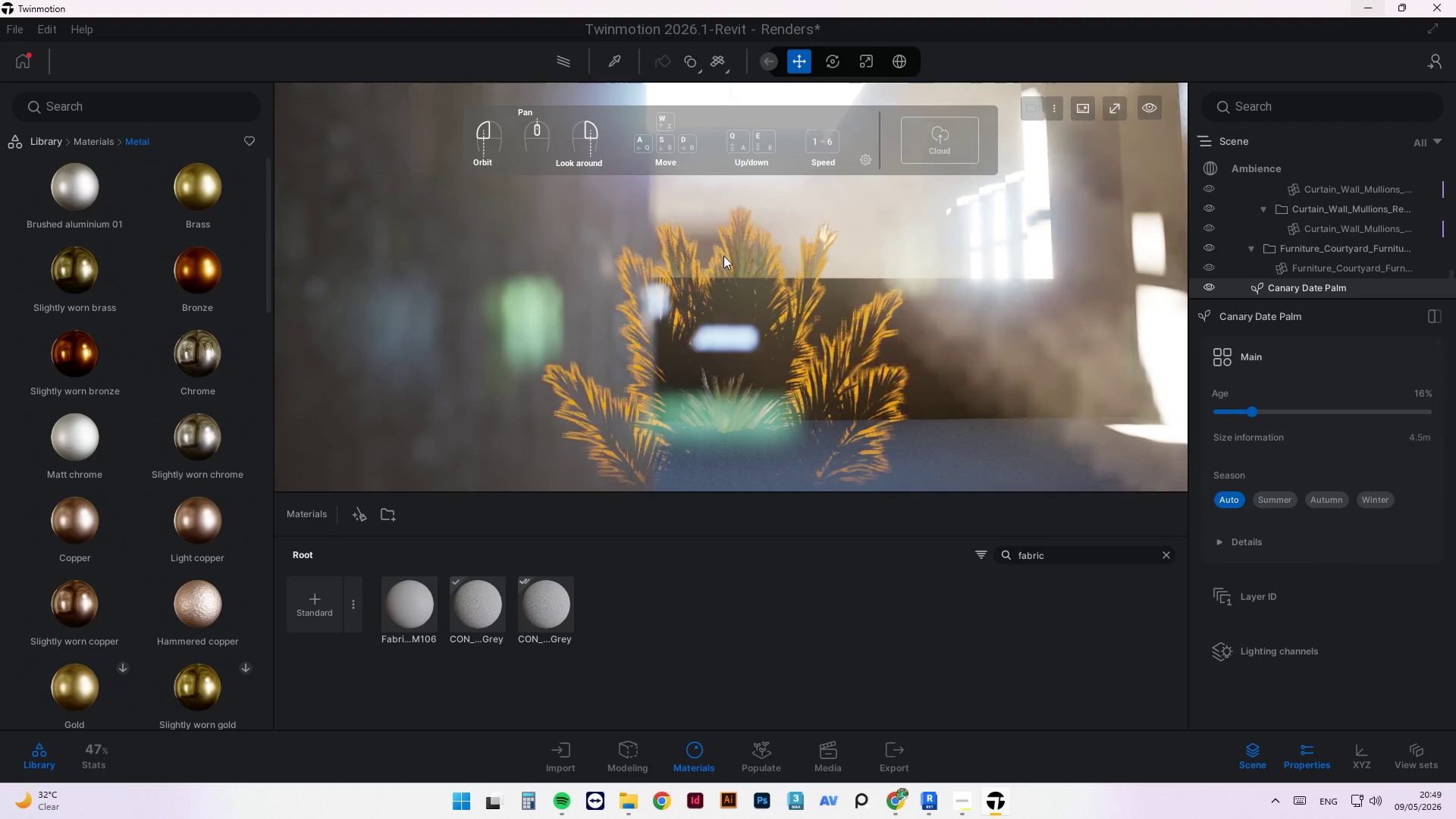 
scroll: coordinate [723, 256], scroll_direction: up, amount: 2.0
 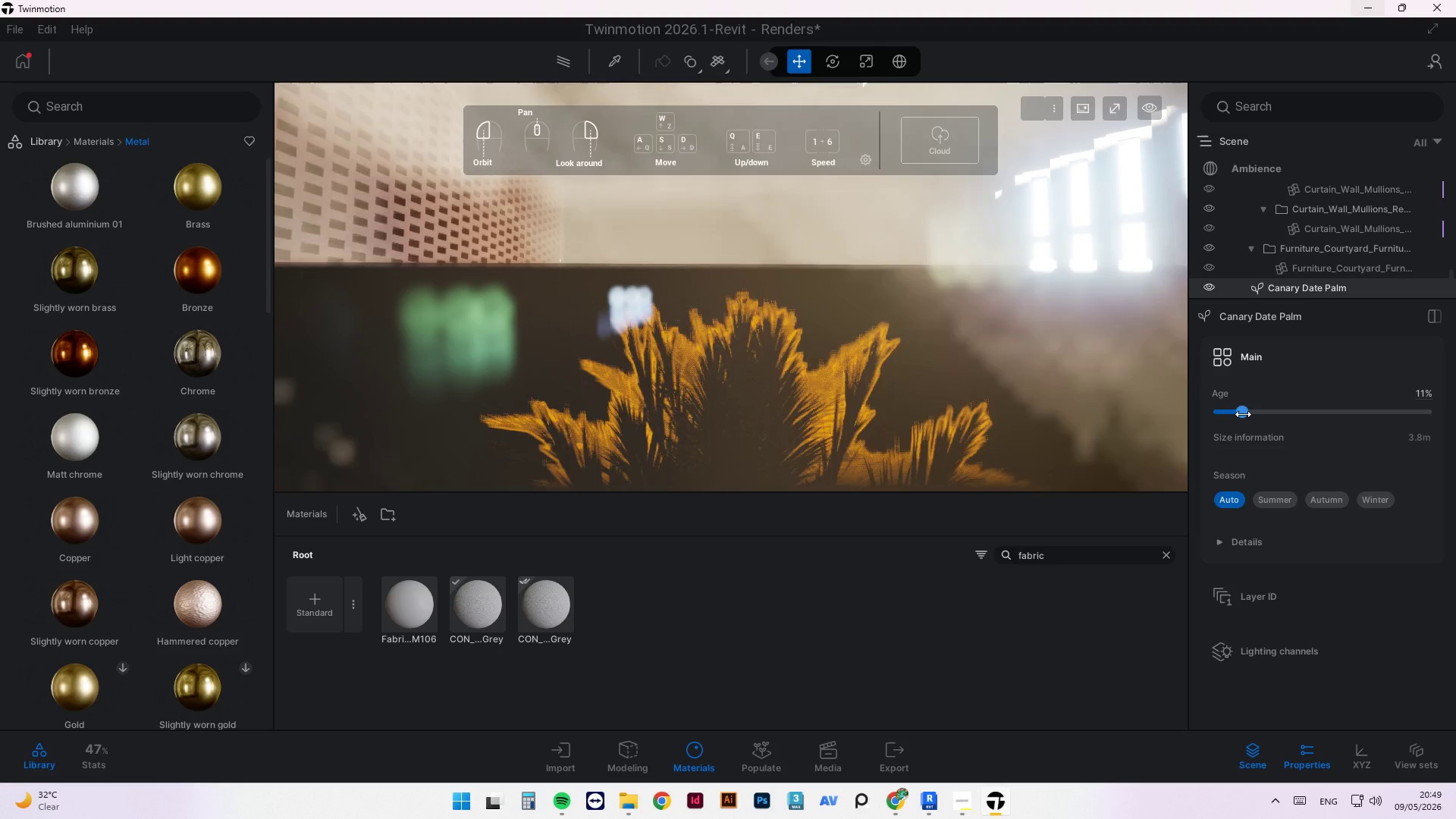 
scroll: coordinate [876, 359], scroll_direction: down, amount: 2.0
 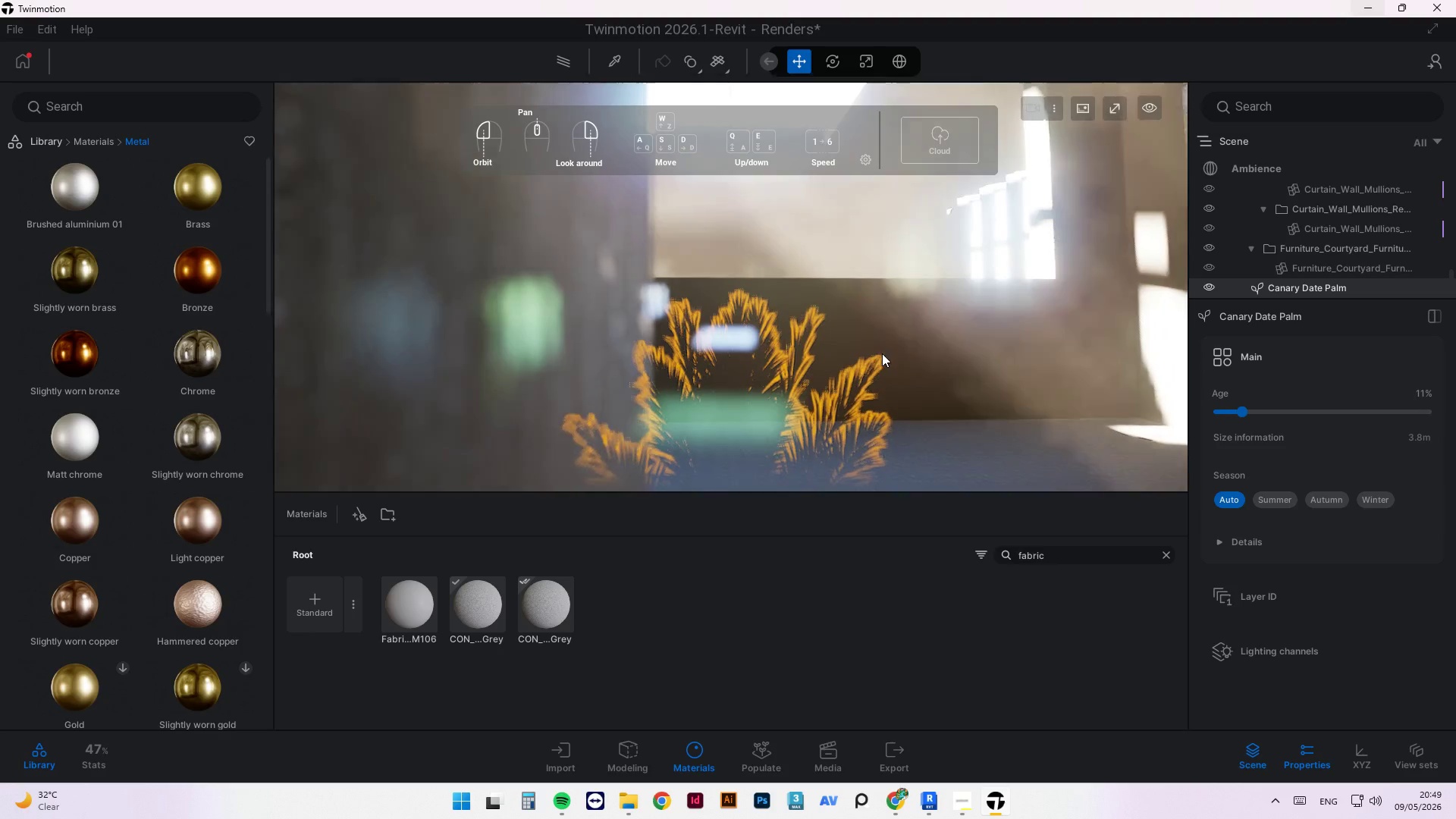 
left_click_drag(start_coordinate=[880, 353], to_coordinate=[477, 347])
 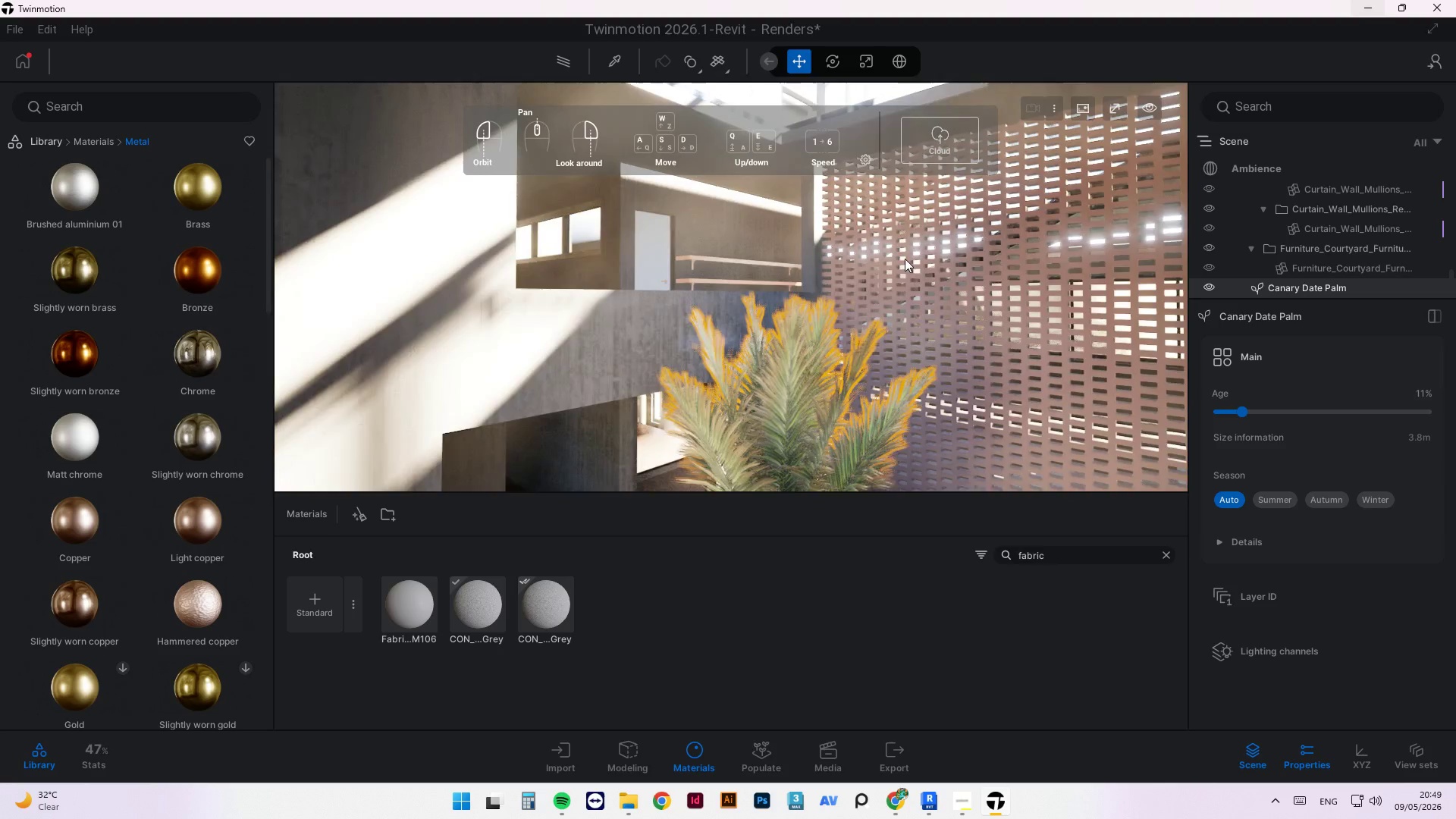 
scroll: coordinate [879, 257], scroll_direction: down, amount: 3.0
 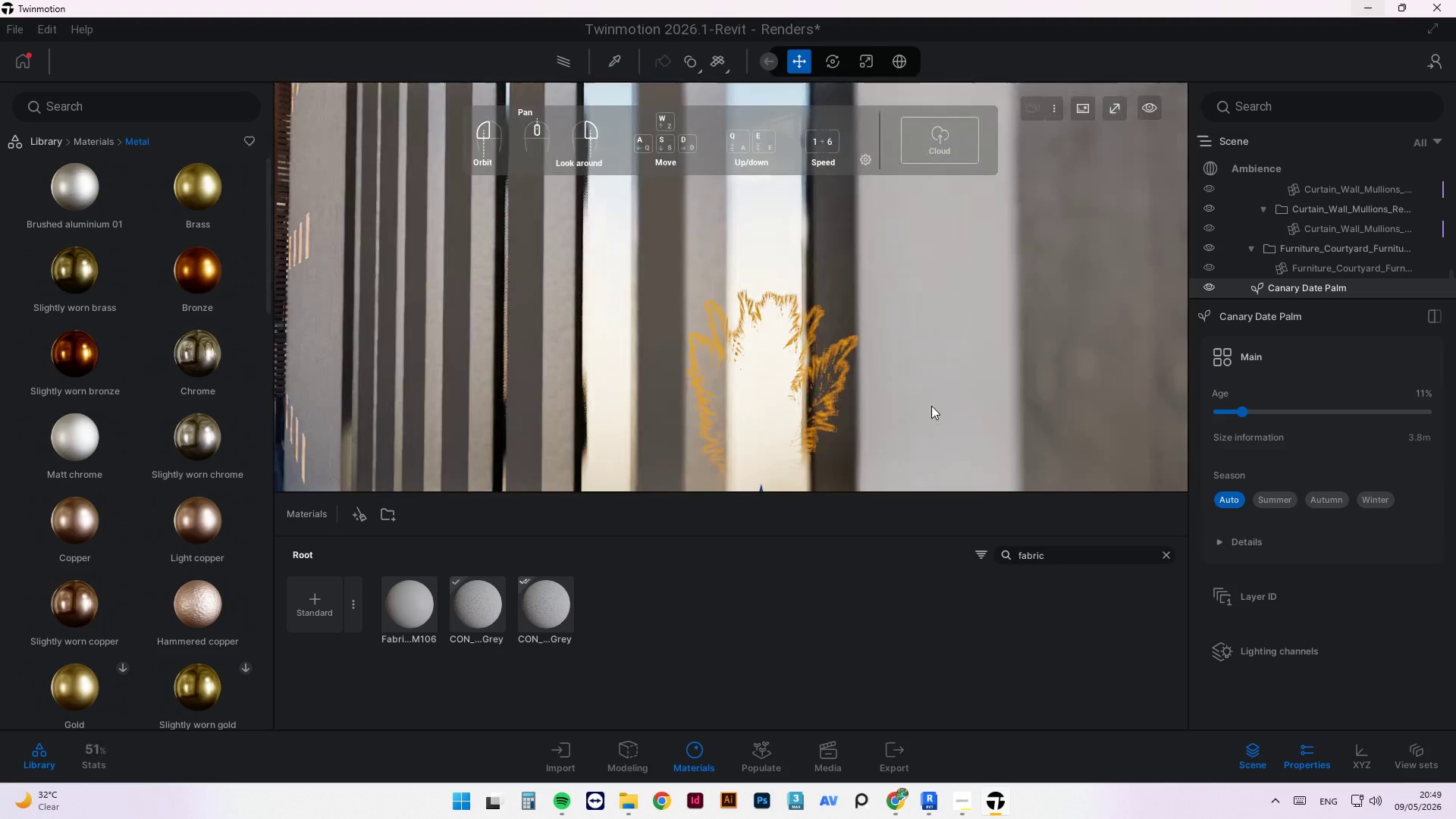 
scroll: coordinate [877, 441], scroll_direction: up, amount: 4.0
 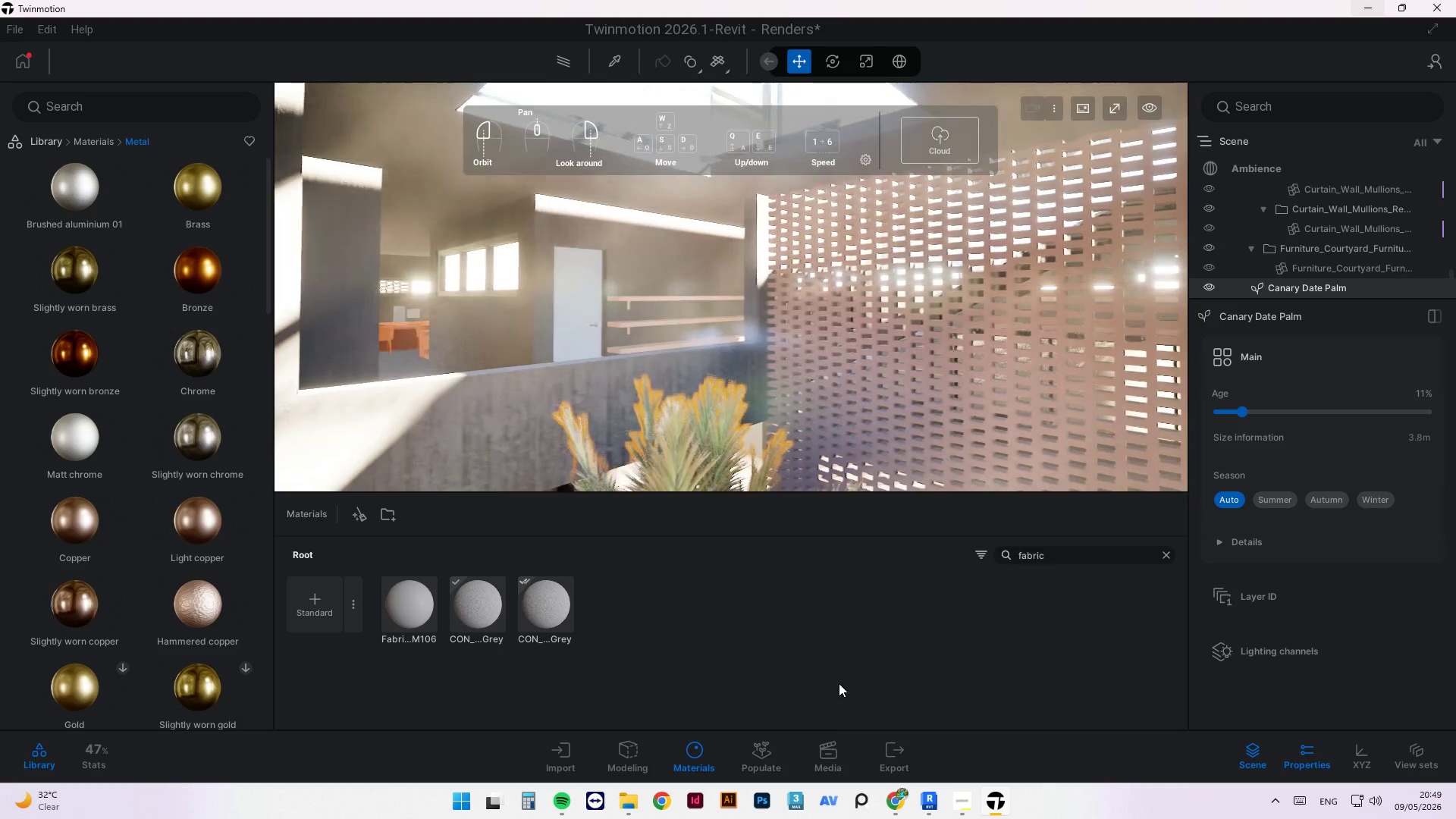 
wait(8.72)
 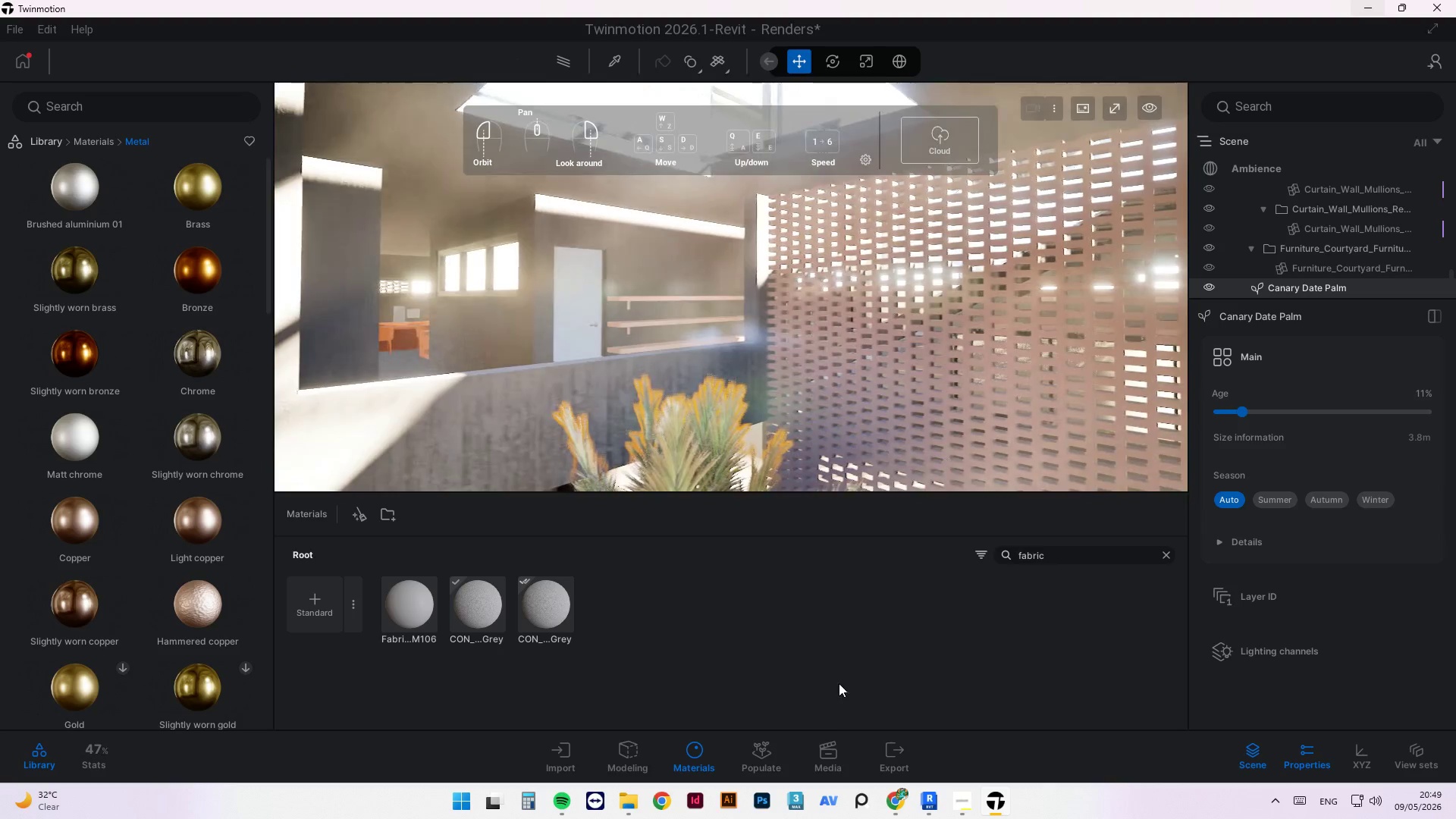 
left_click([380, 513])
 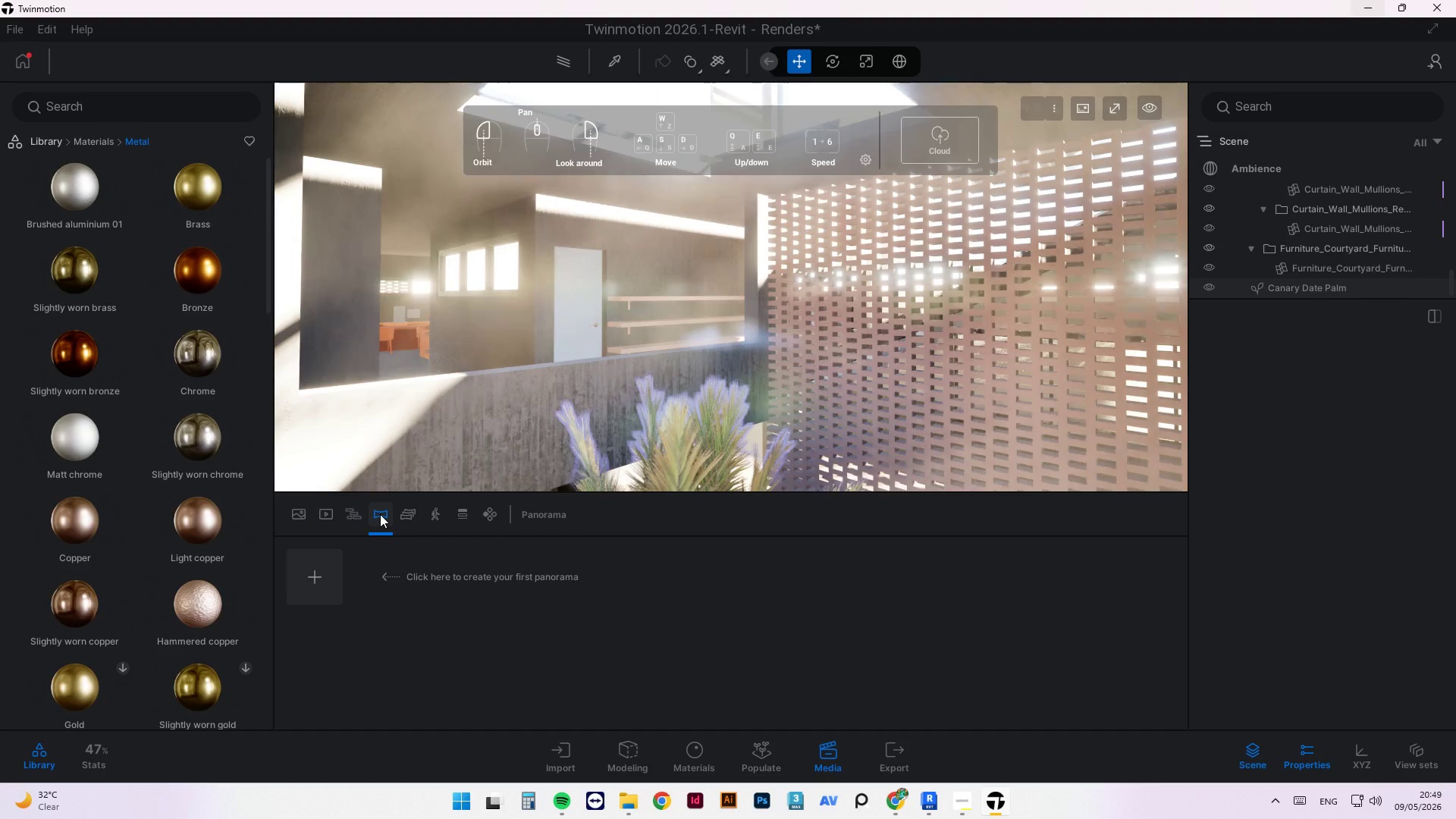 
left_click([362, 513])
 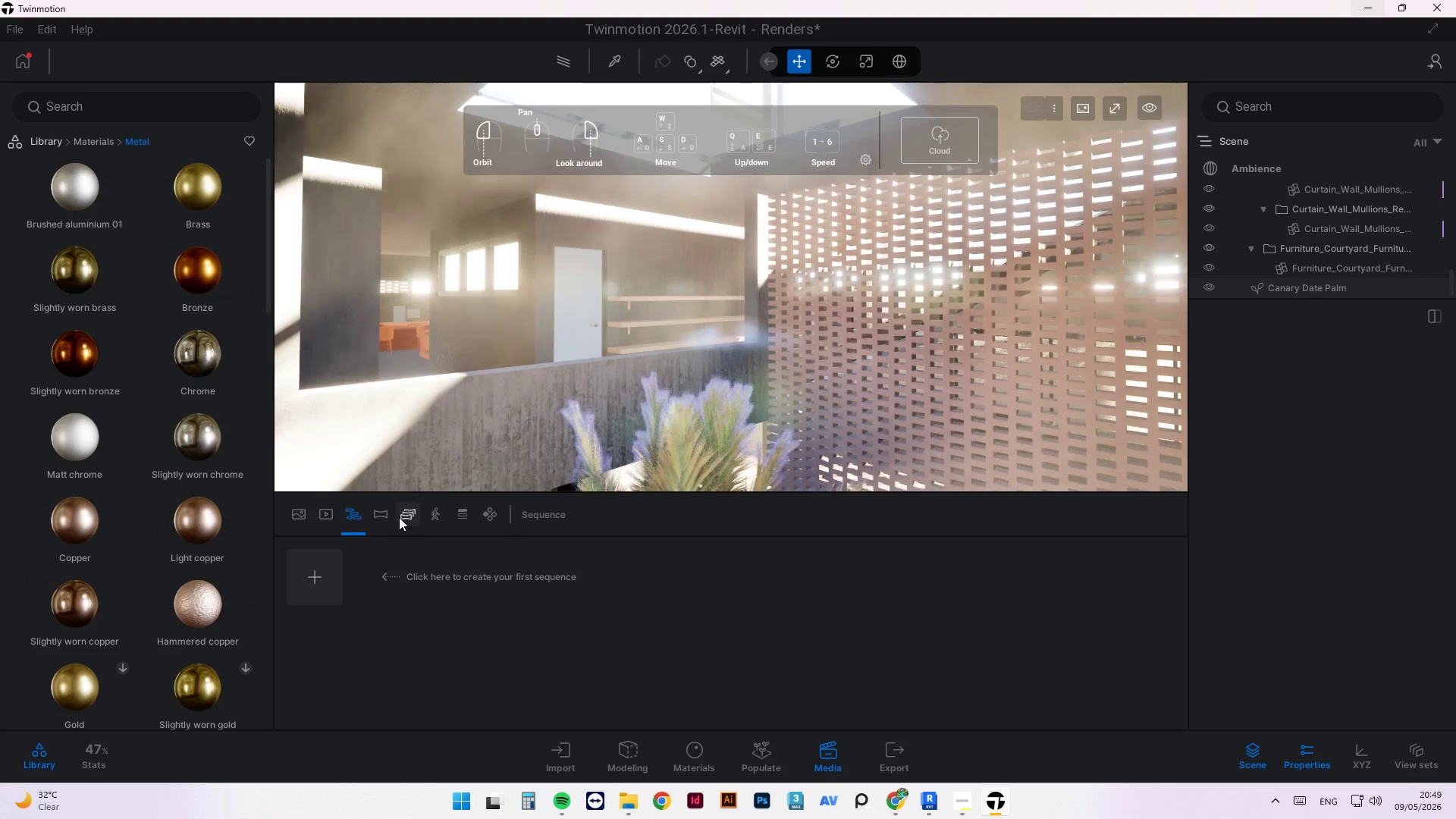 
left_click([399, 517])
 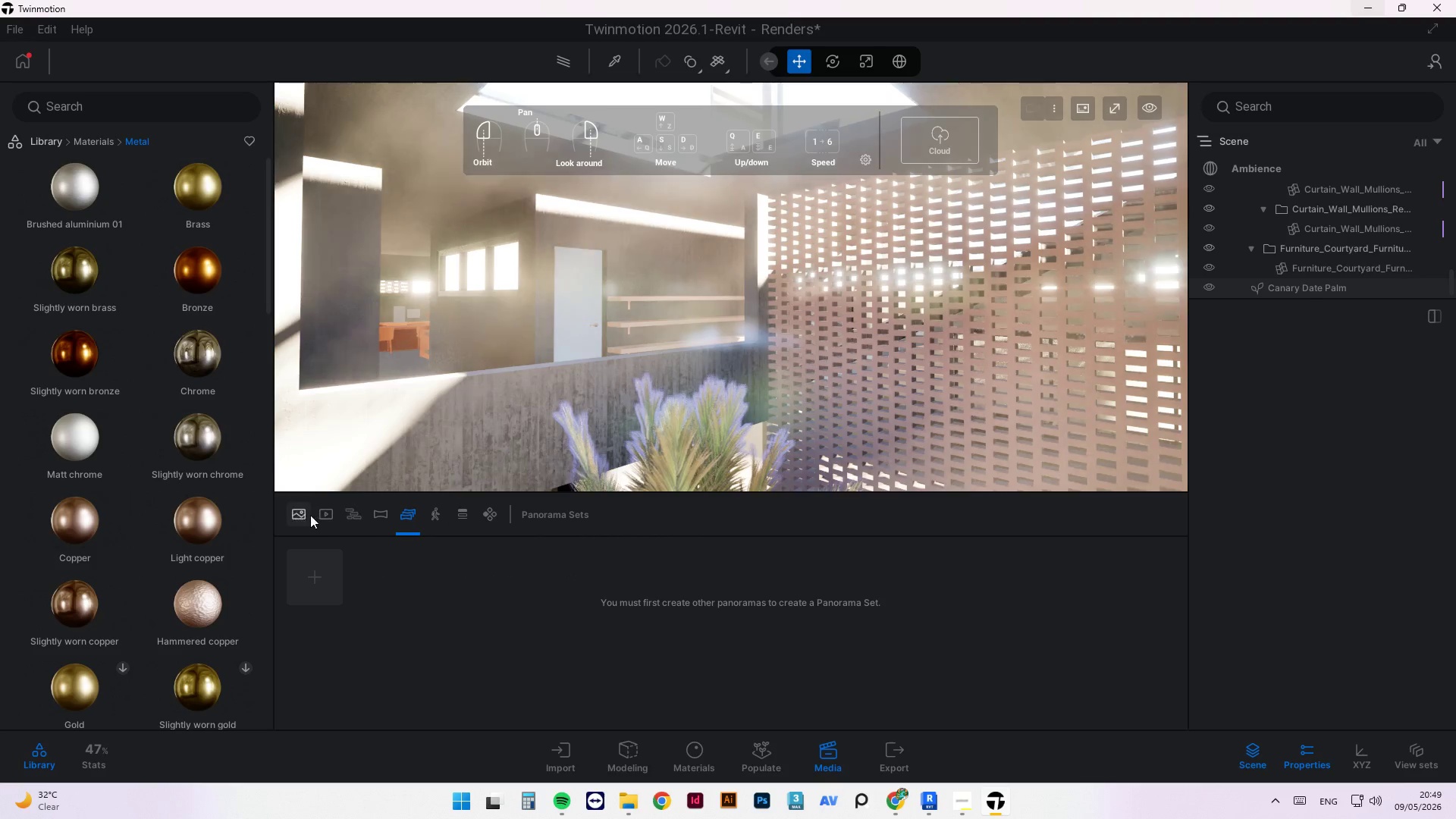 
left_click([299, 513])
 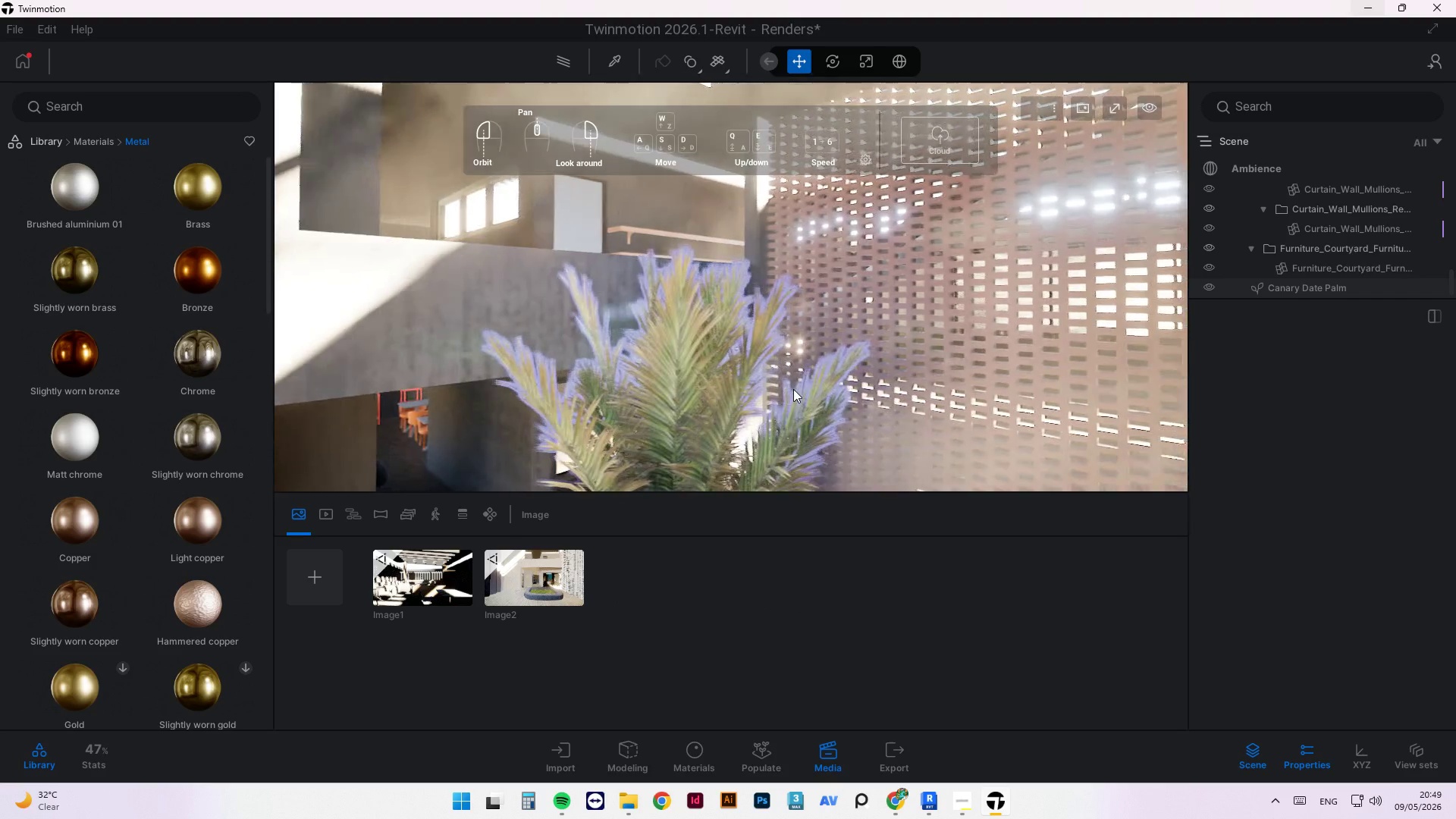 
double_click([679, 217])
 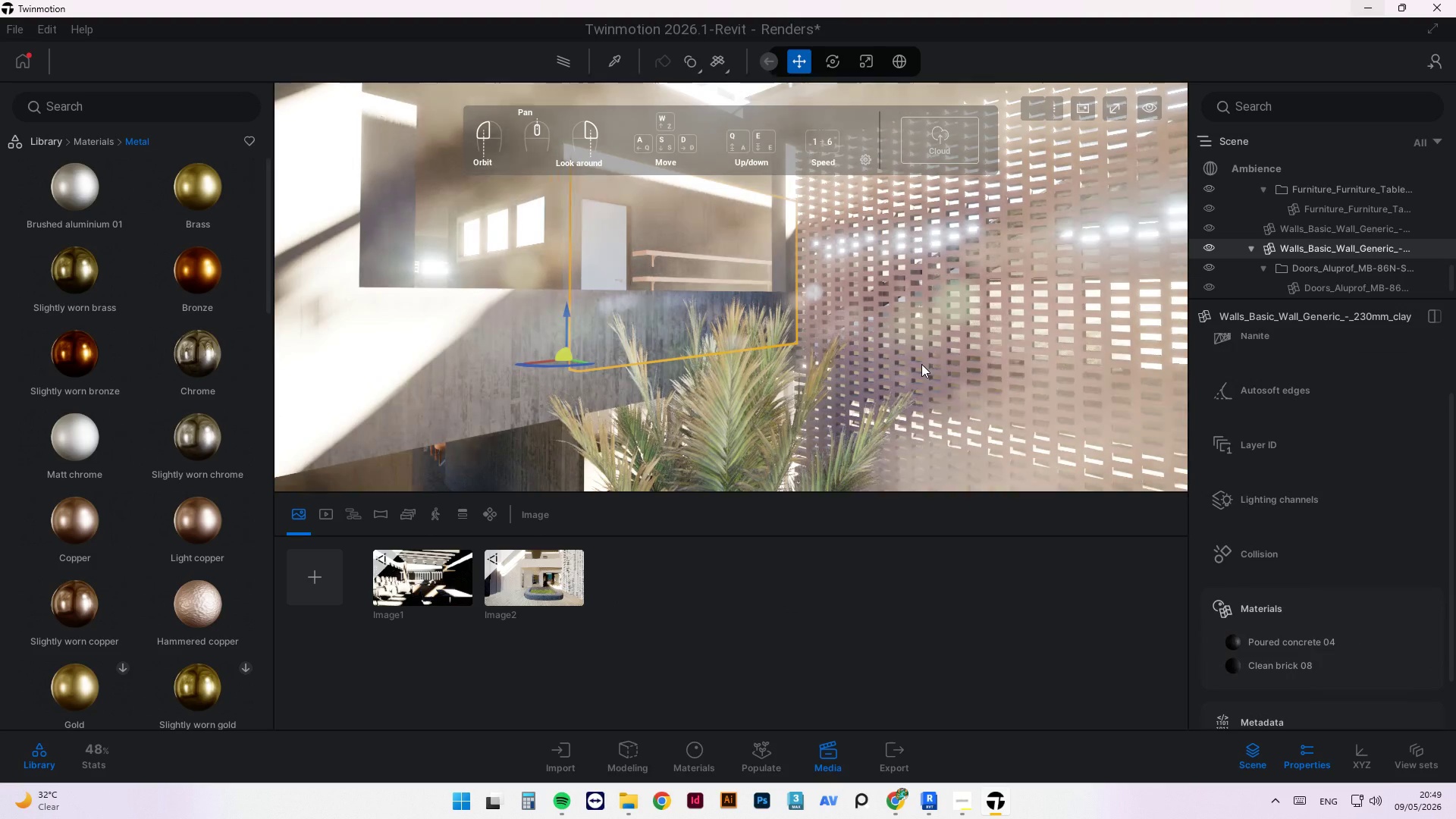 
wait(5.45)
 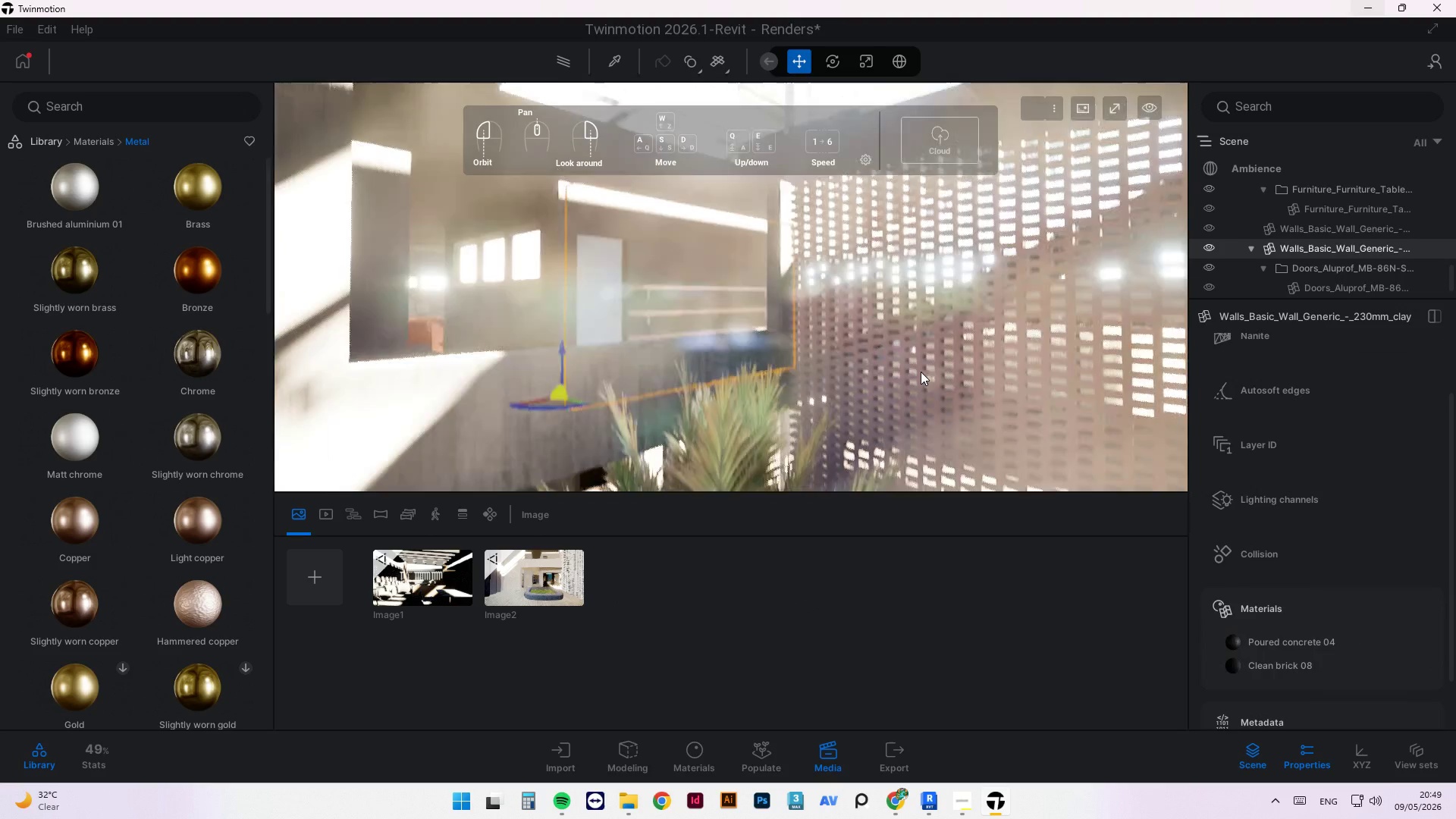 
scroll: coordinate [902, 357], scroll_direction: down, amount: 1.0
 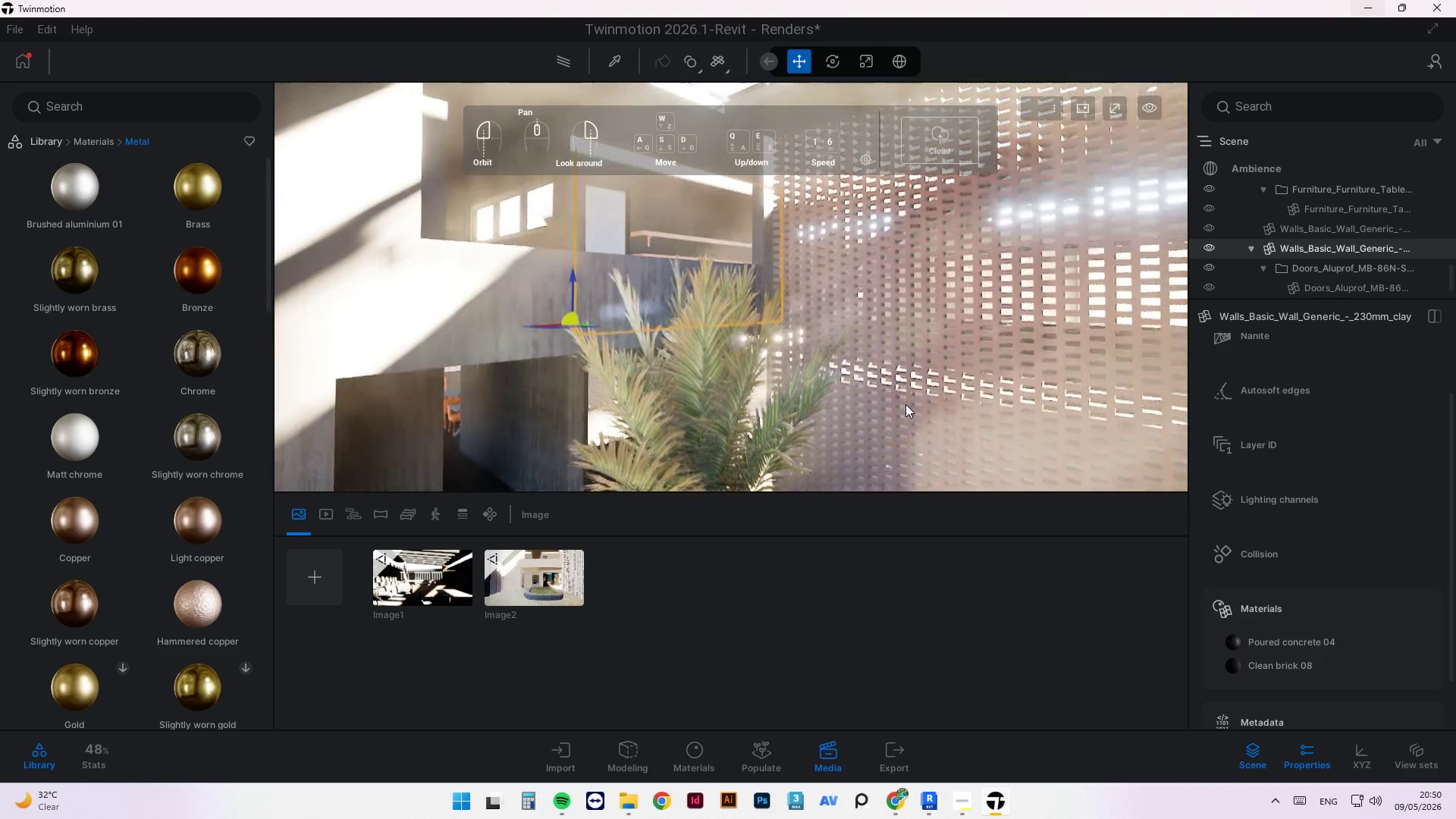 
left_click([344, 595])
 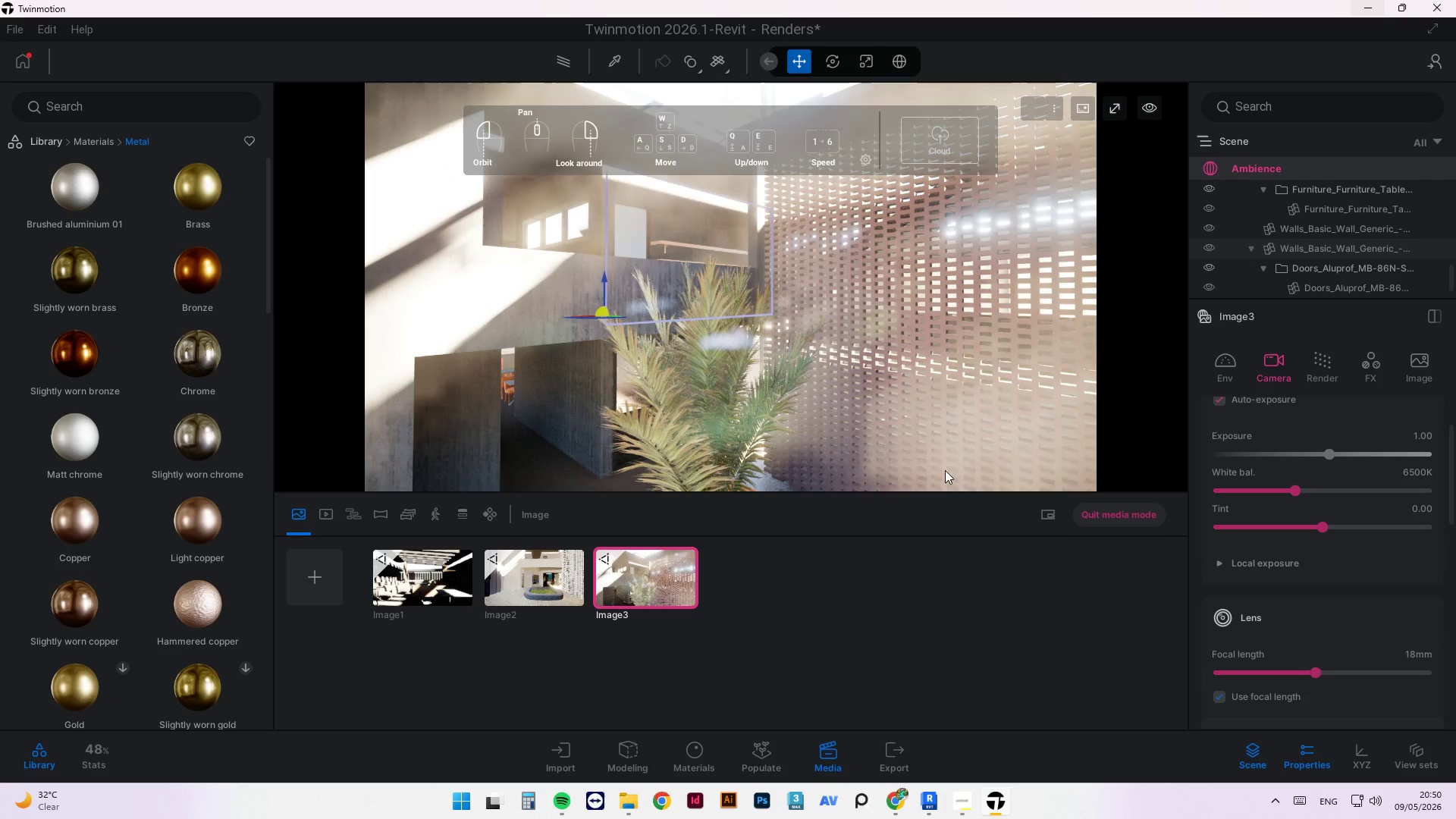 
left_click([1137, 507])
 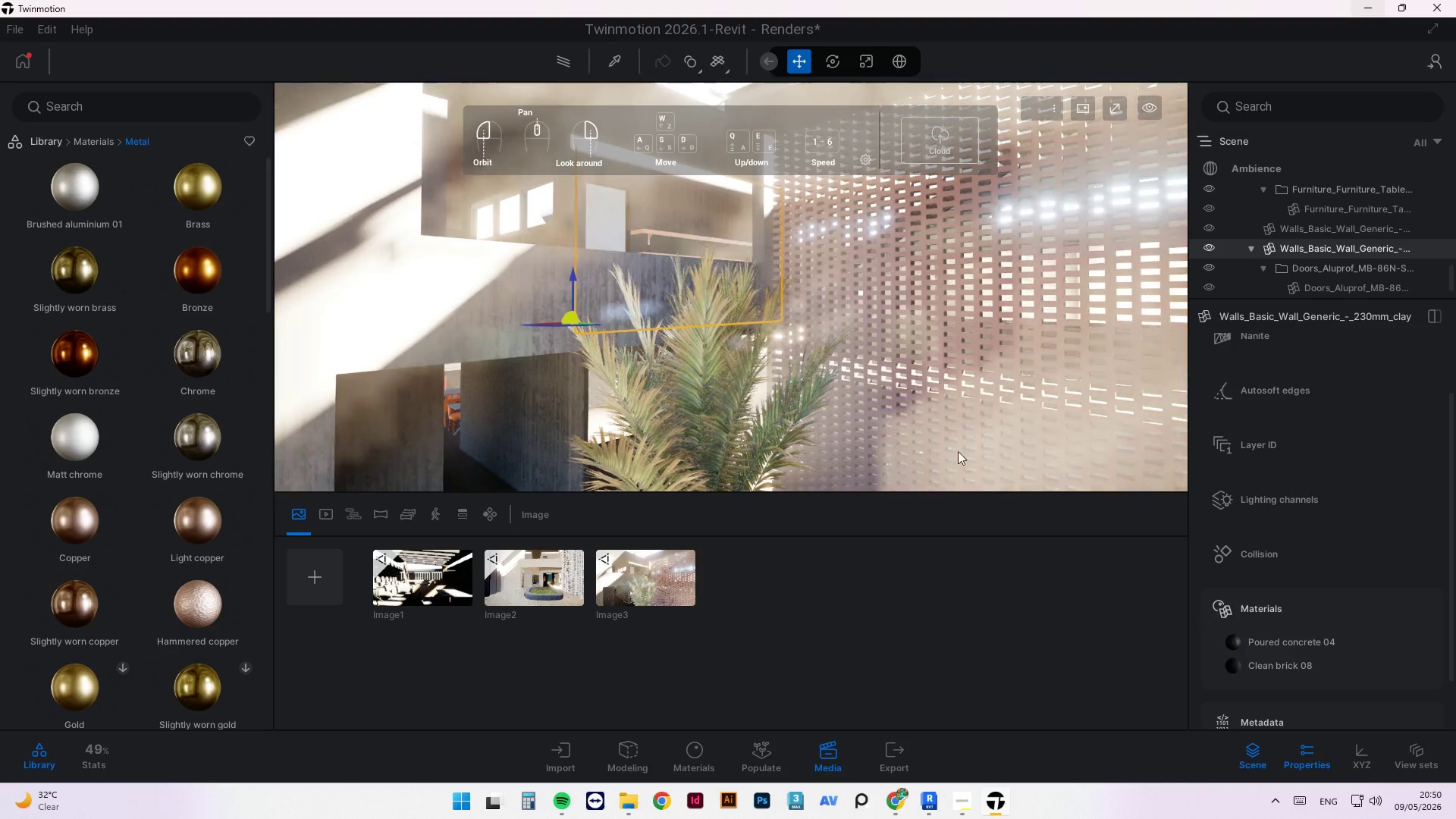 
left_click_drag(start_coordinate=[589, 325], to_coordinate=[592, 330])
 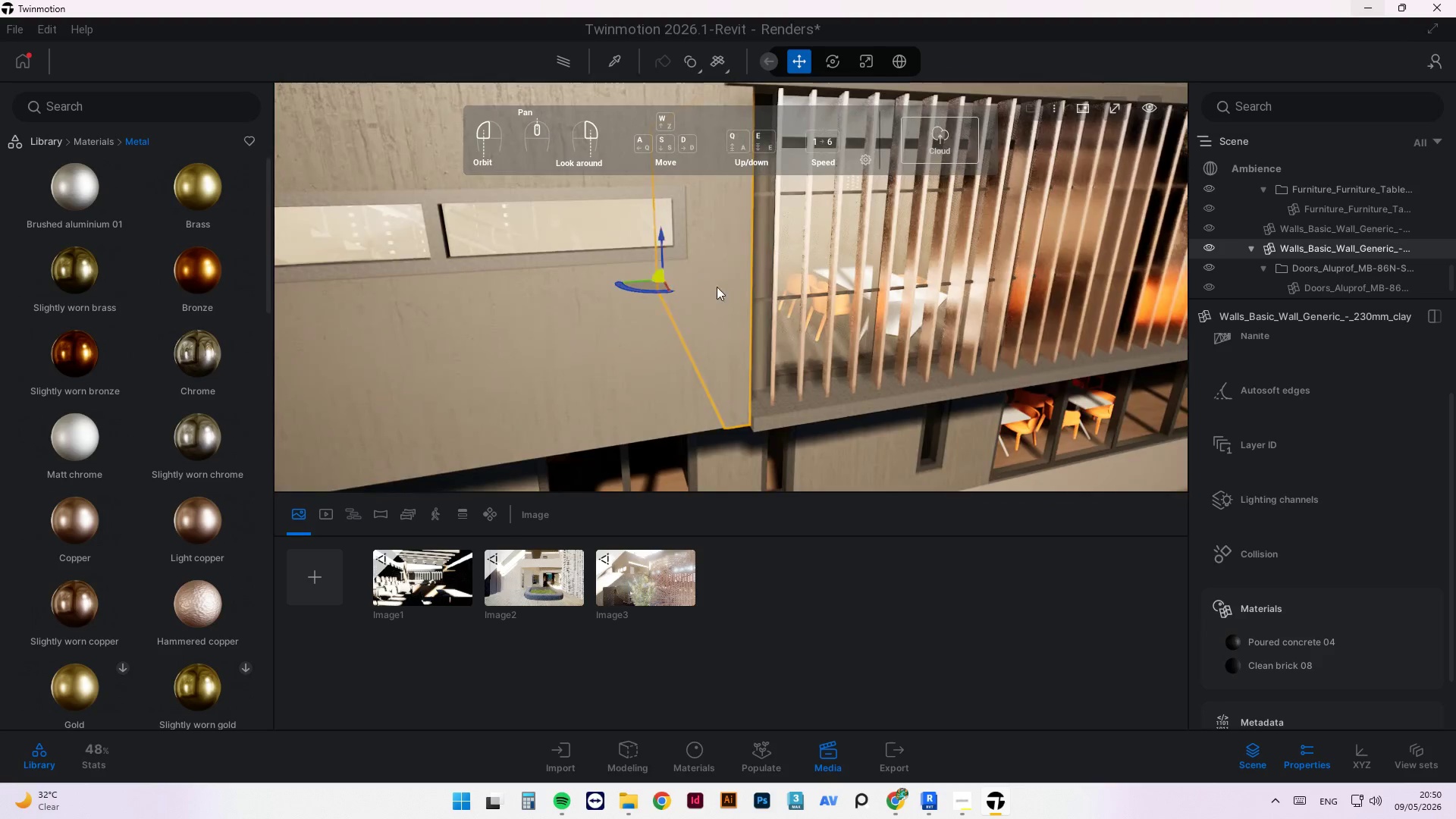 
scroll: coordinate [405, 402], scroll_direction: up, amount: 3.0
 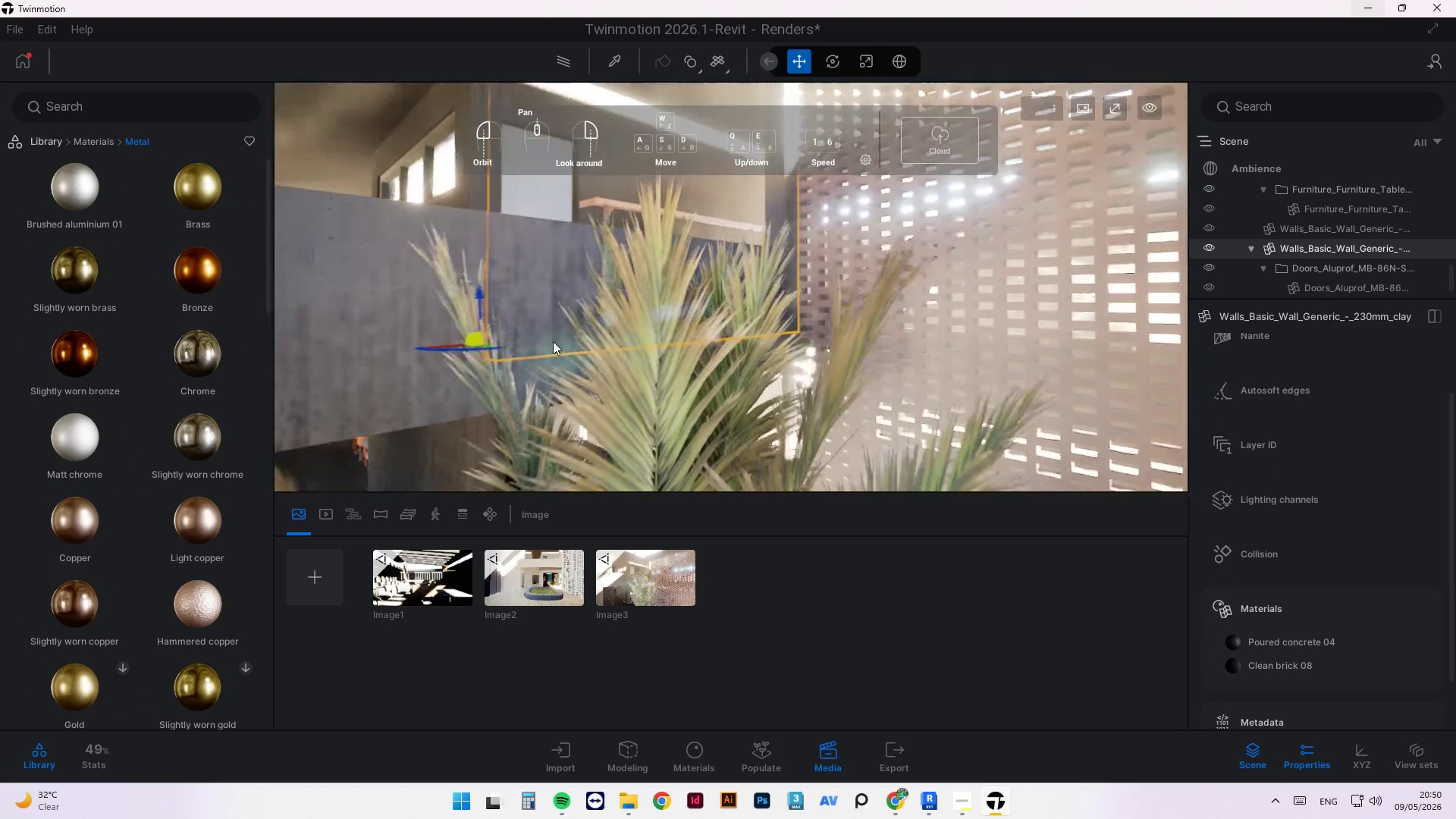 
left_click_drag(start_coordinate=[1126, 410], to_coordinate=[994, 356])
 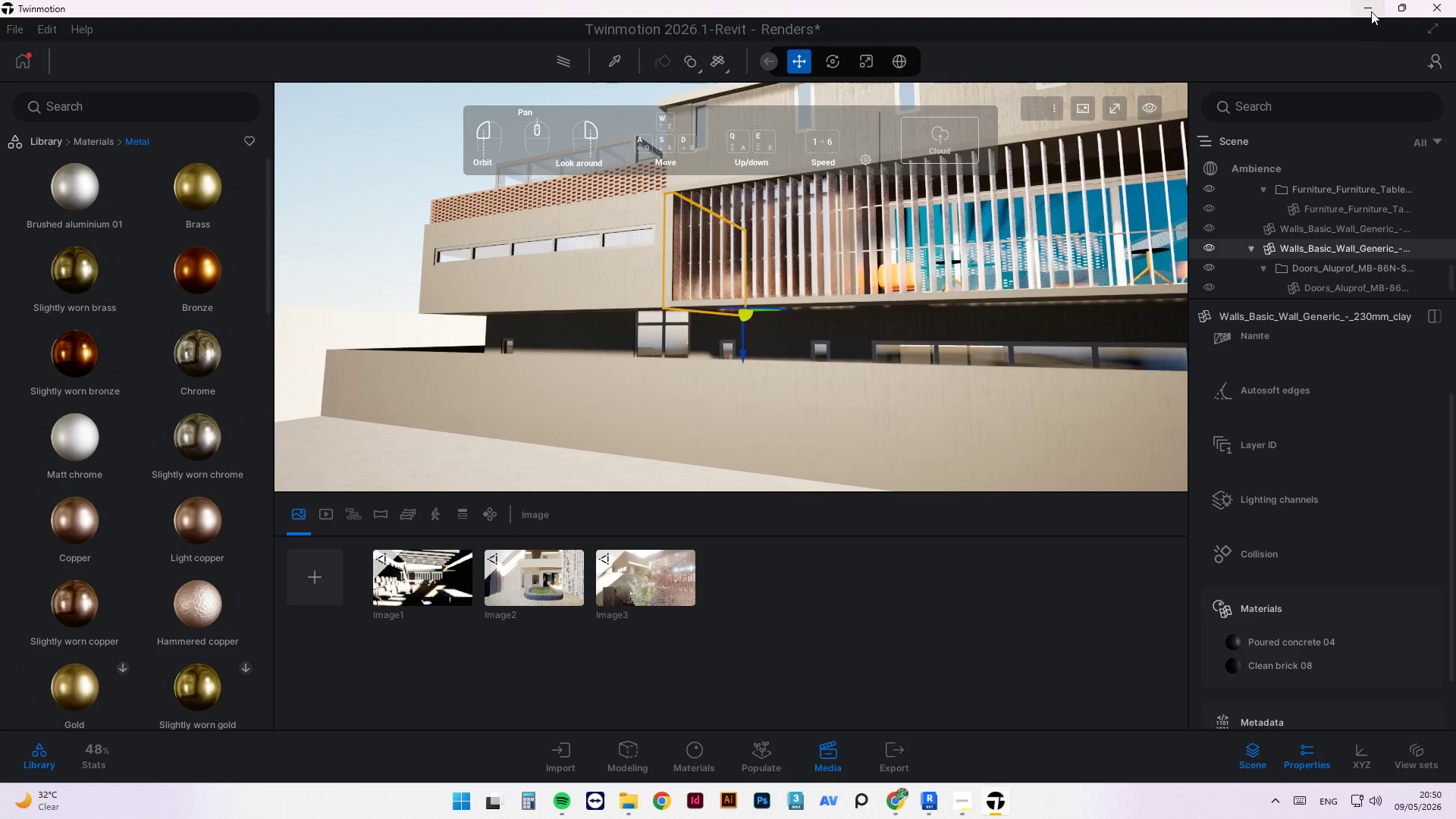 
scroll: coordinate [739, 372], scroll_direction: down, amount: 9.0
 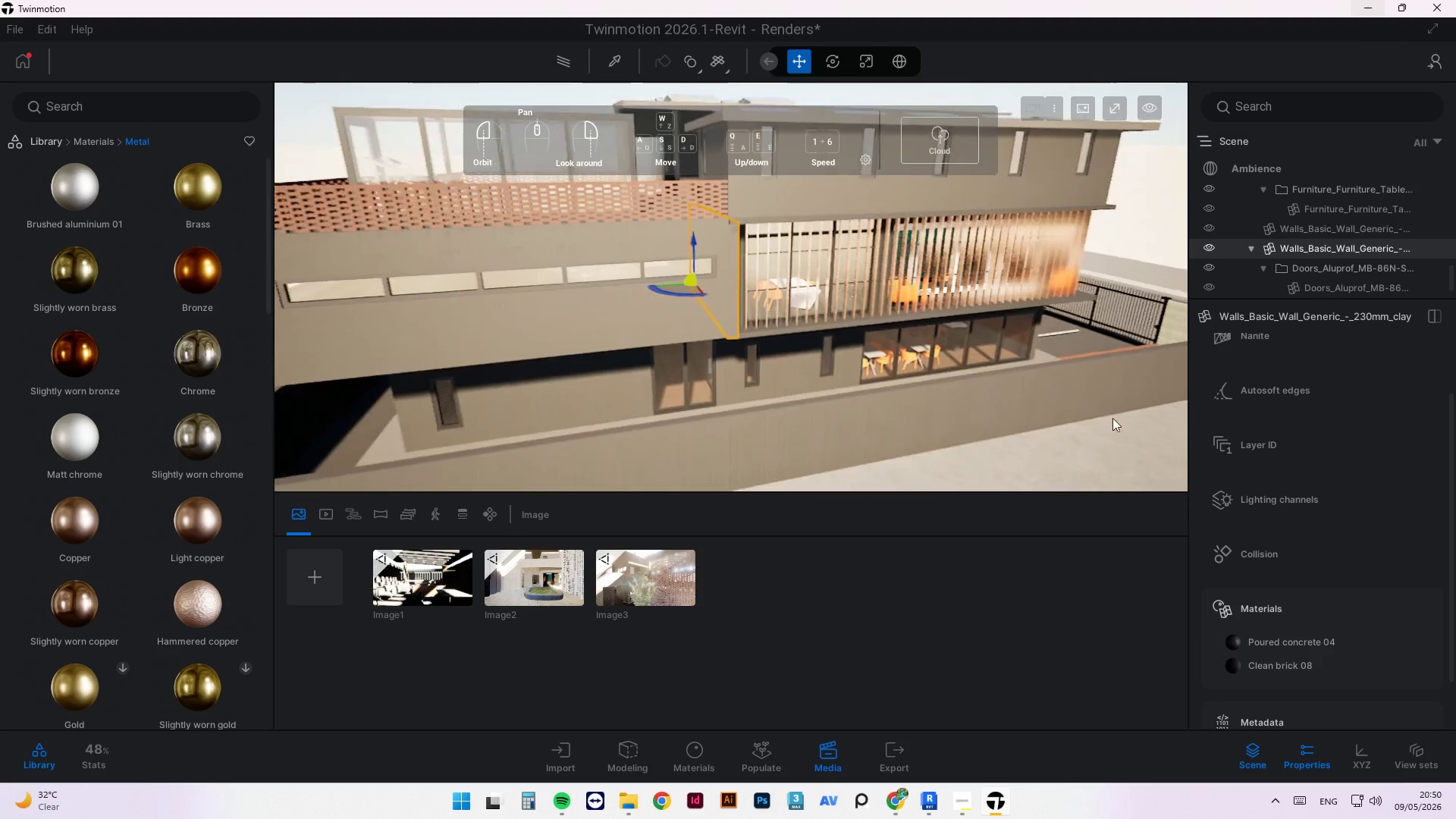 
left_click([1371, 11])
 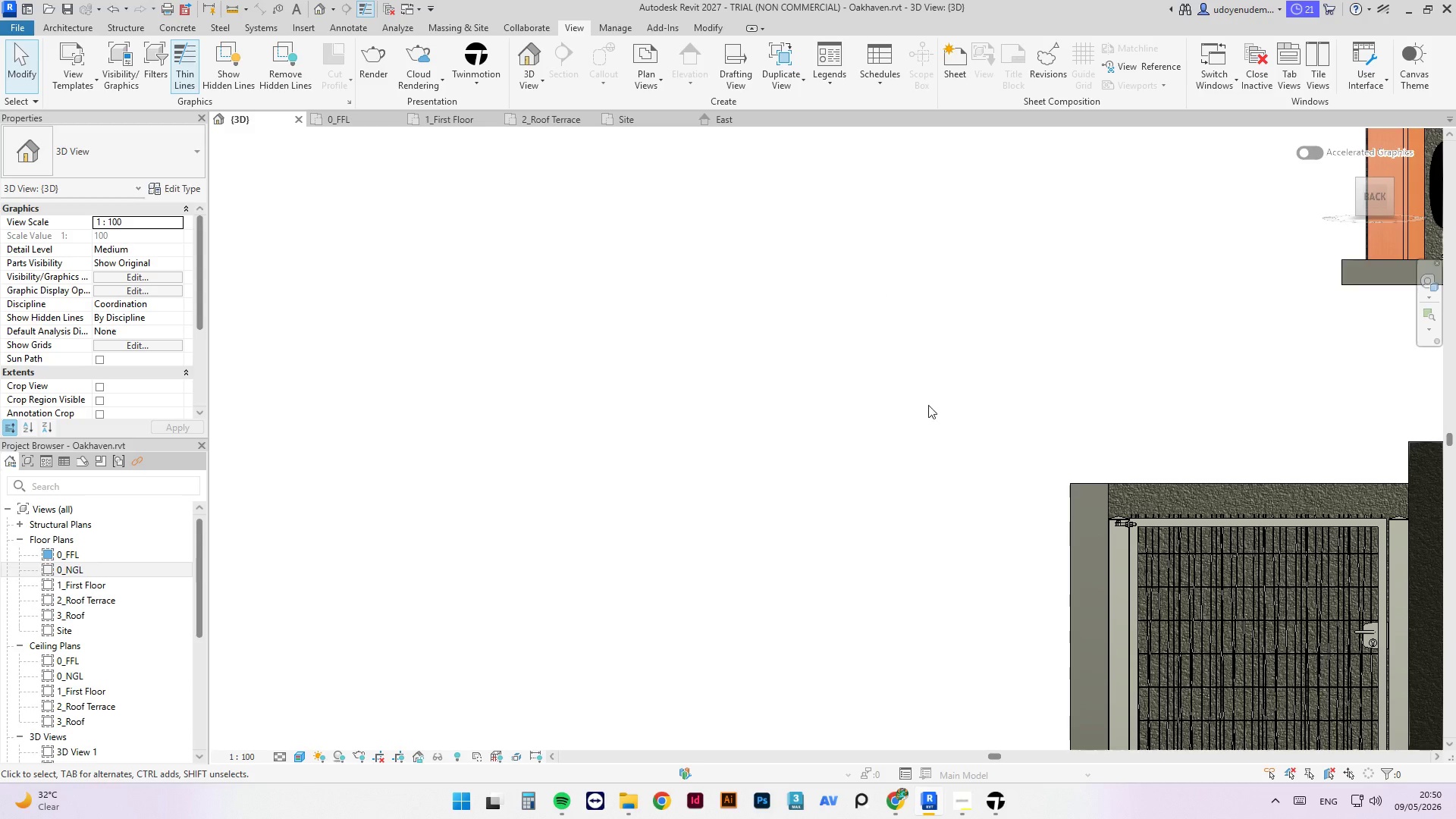 
scroll: coordinate [644, 267], scroll_direction: down, amount: 7.0
 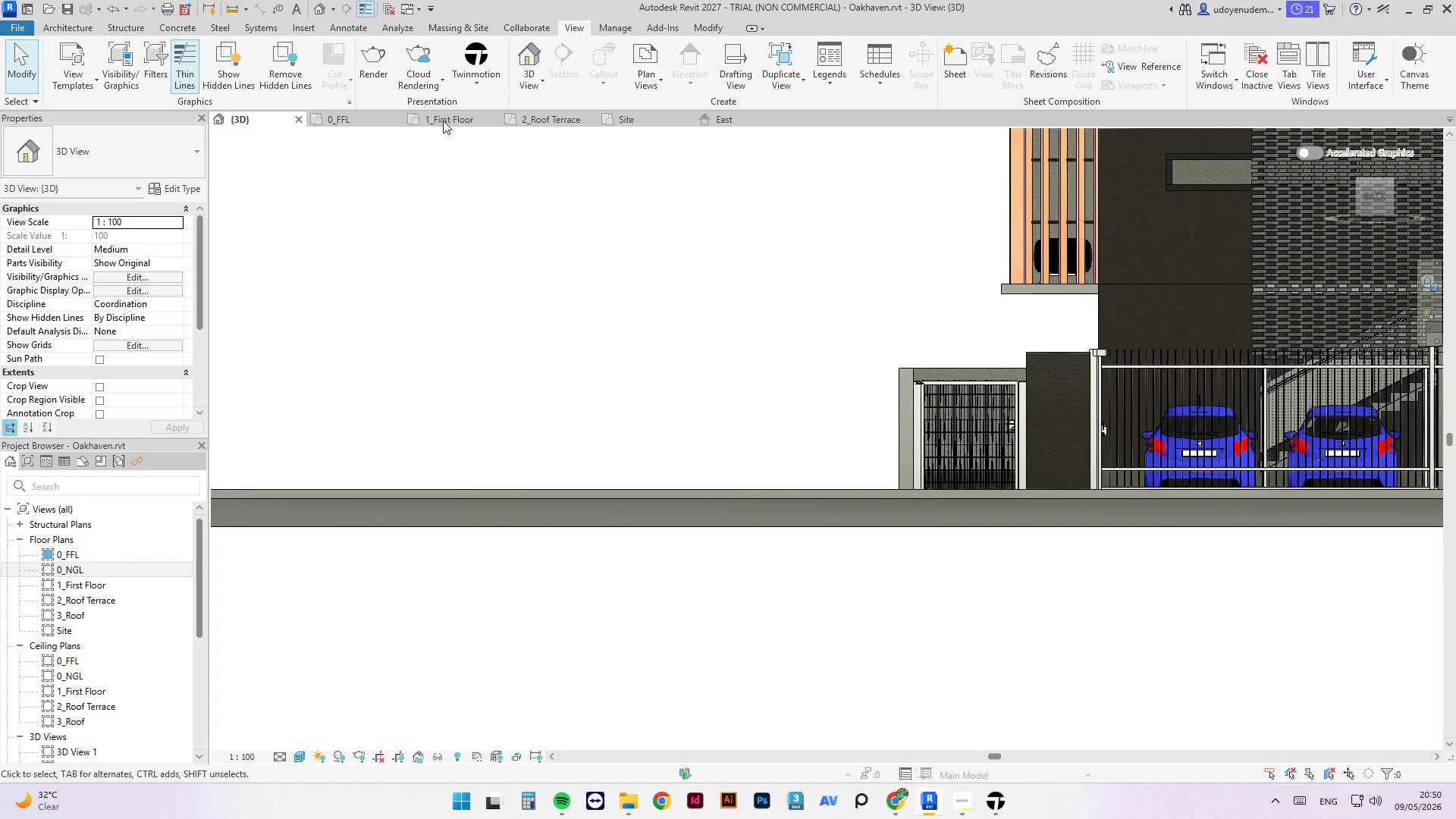 
left_click([444, 118])
 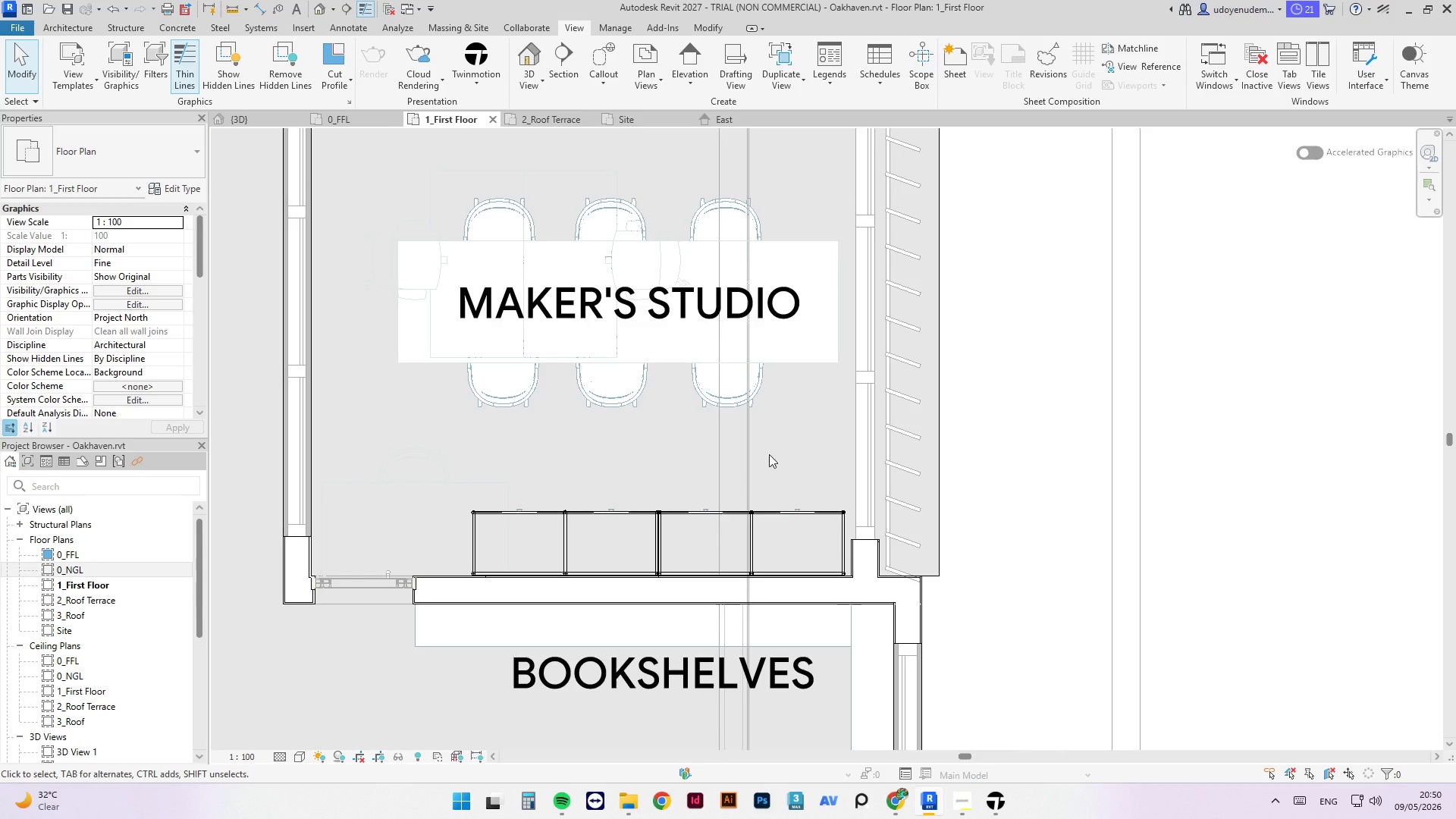 
scroll: coordinate [902, 444], scroll_direction: down, amount: 6.0
 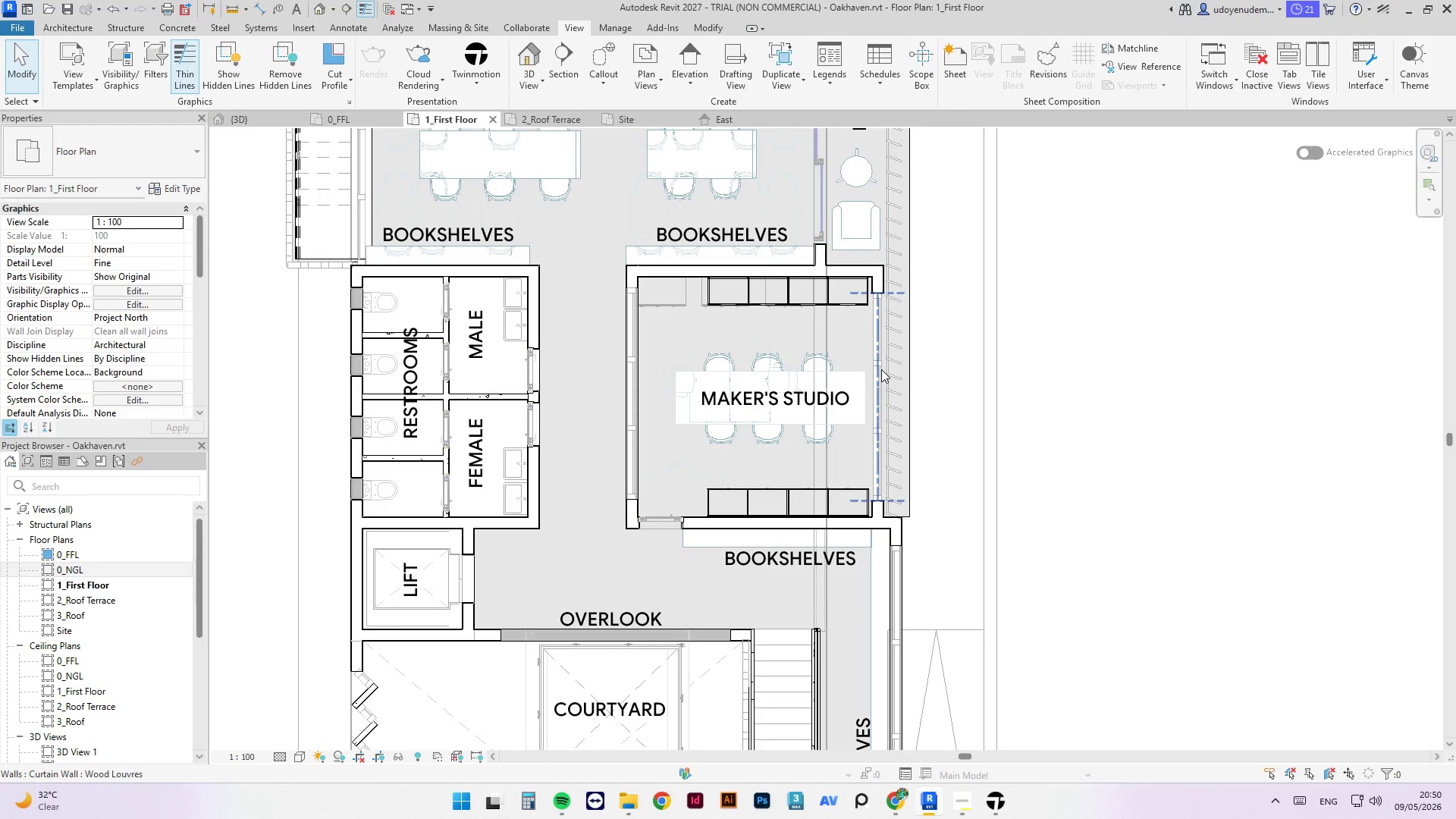 
left_click([880, 369])
 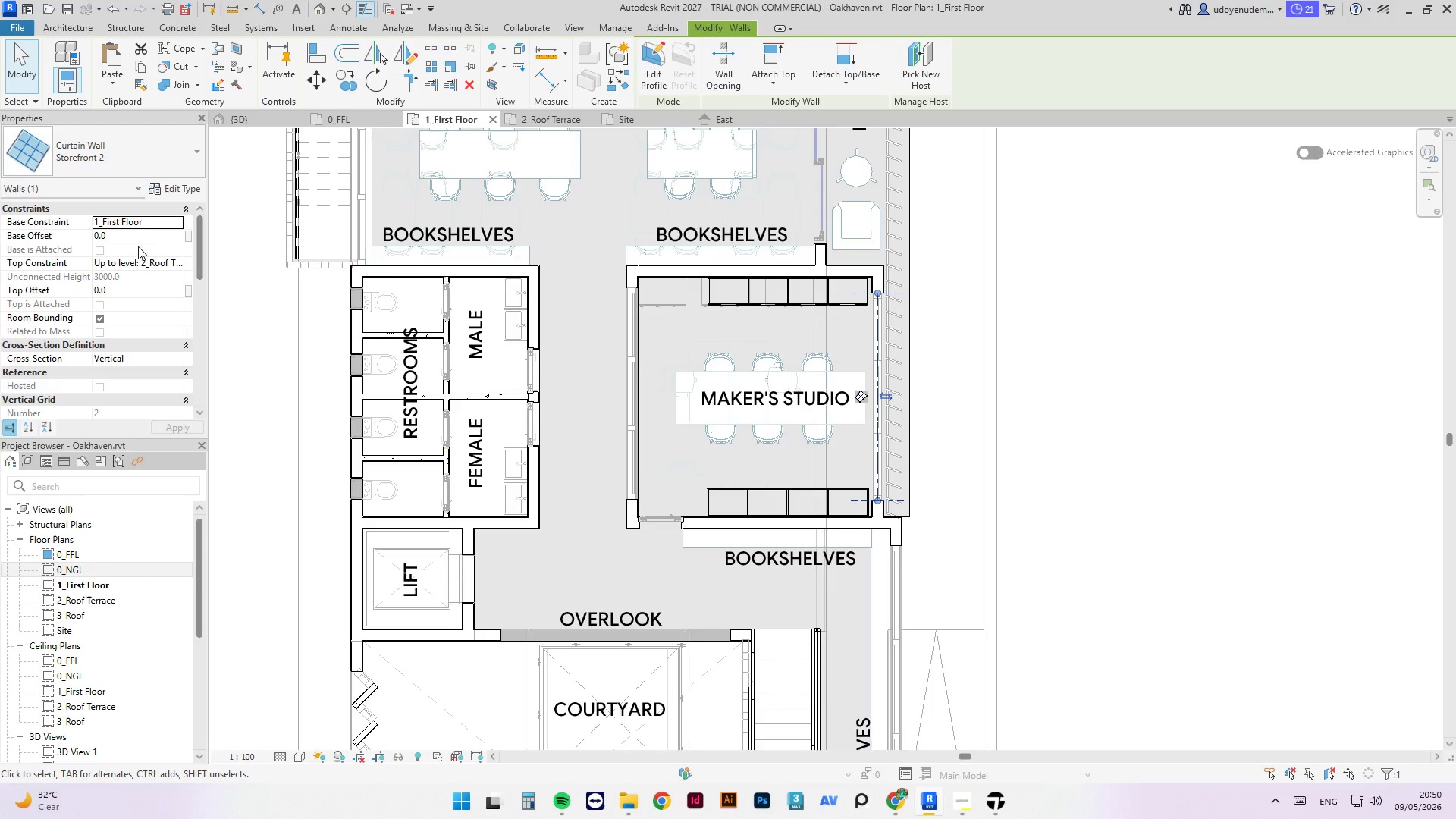 
left_click([246, 124])
 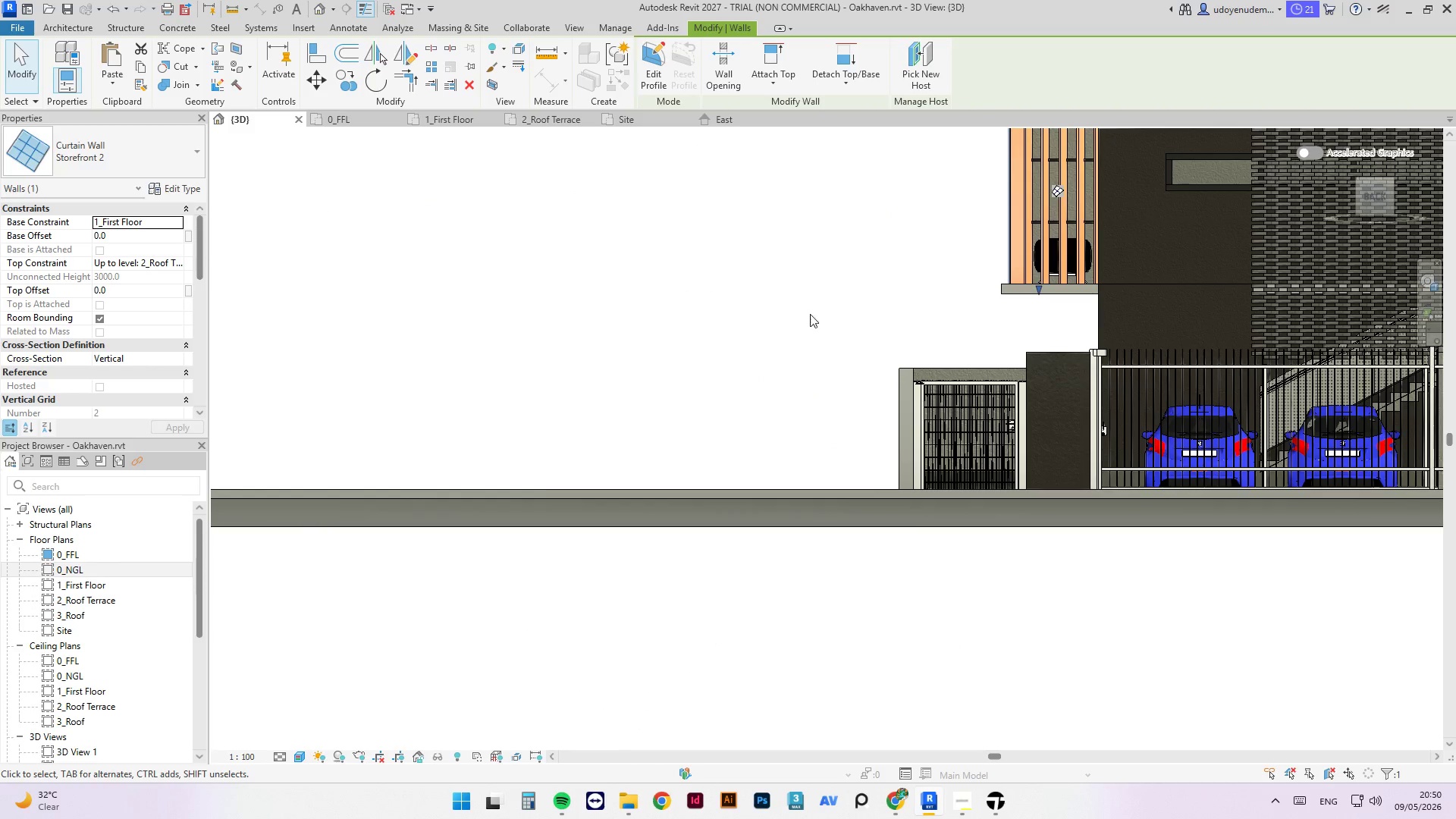 
scroll: coordinate [762, 391], scroll_direction: down, amount: 4.0
 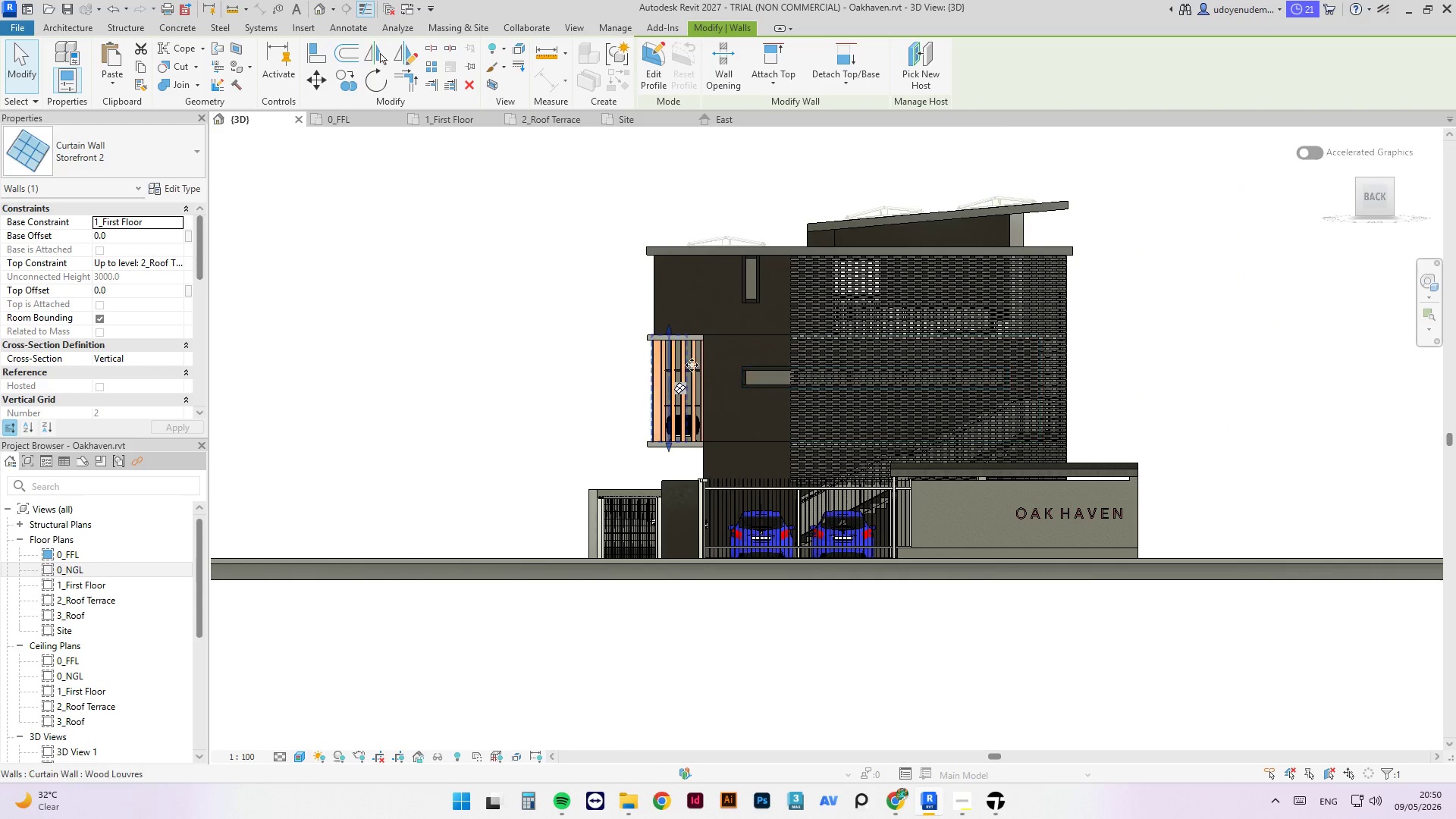 
scroll: coordinate [670, 381], scroll_direction: up, amount: 3.0
 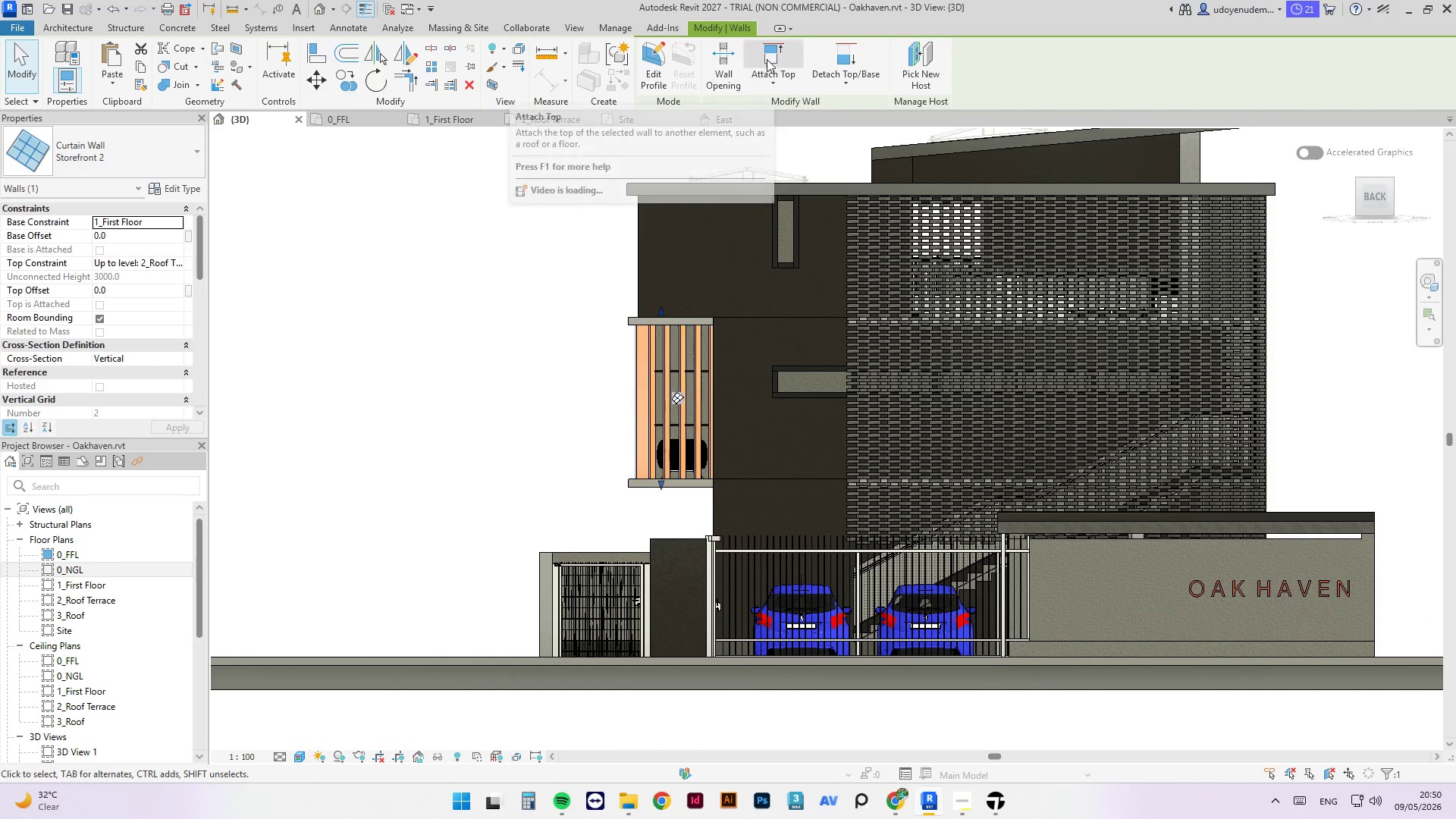 
left_click([764, 53])
 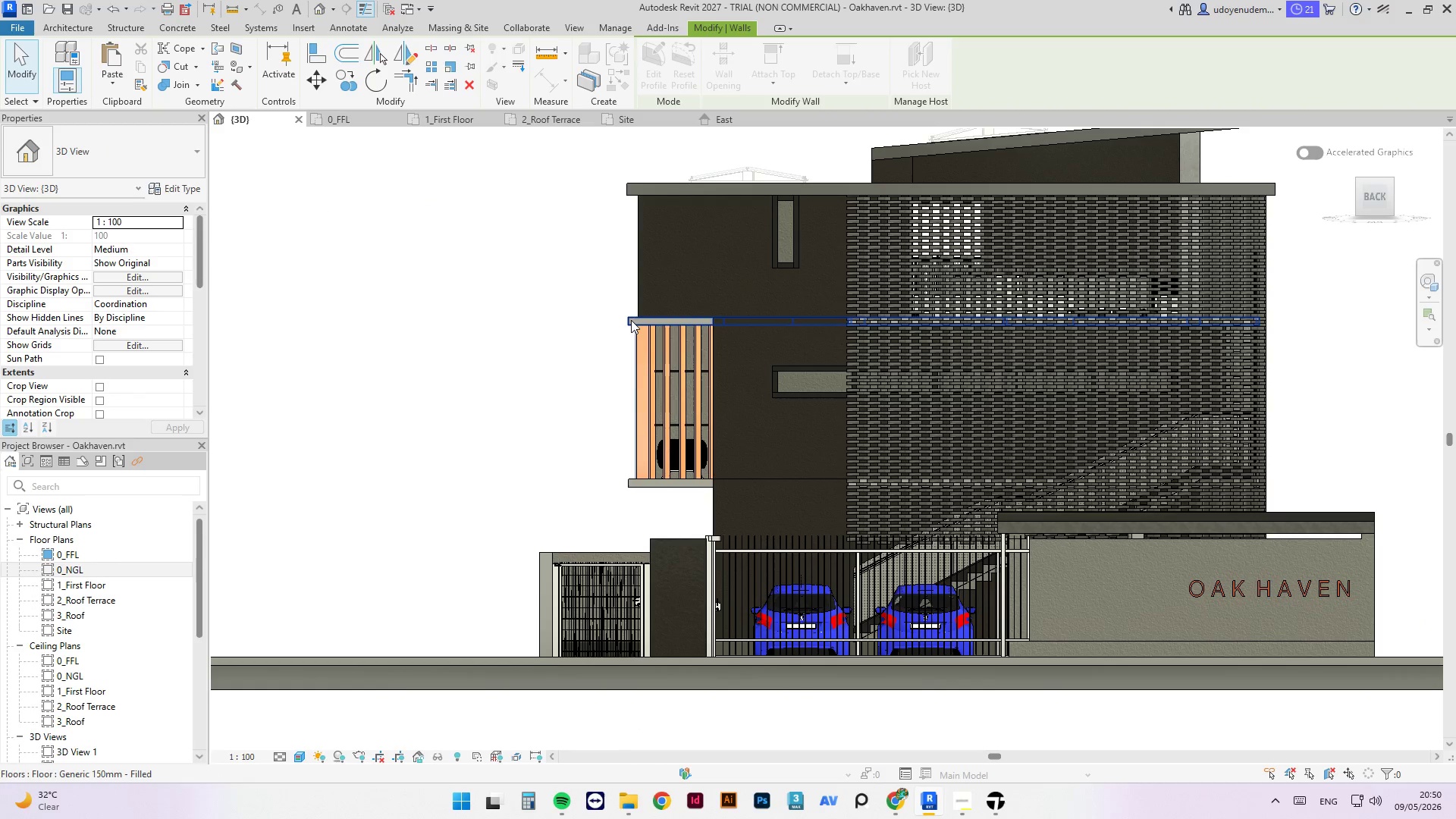 
left_click([631, 321])
 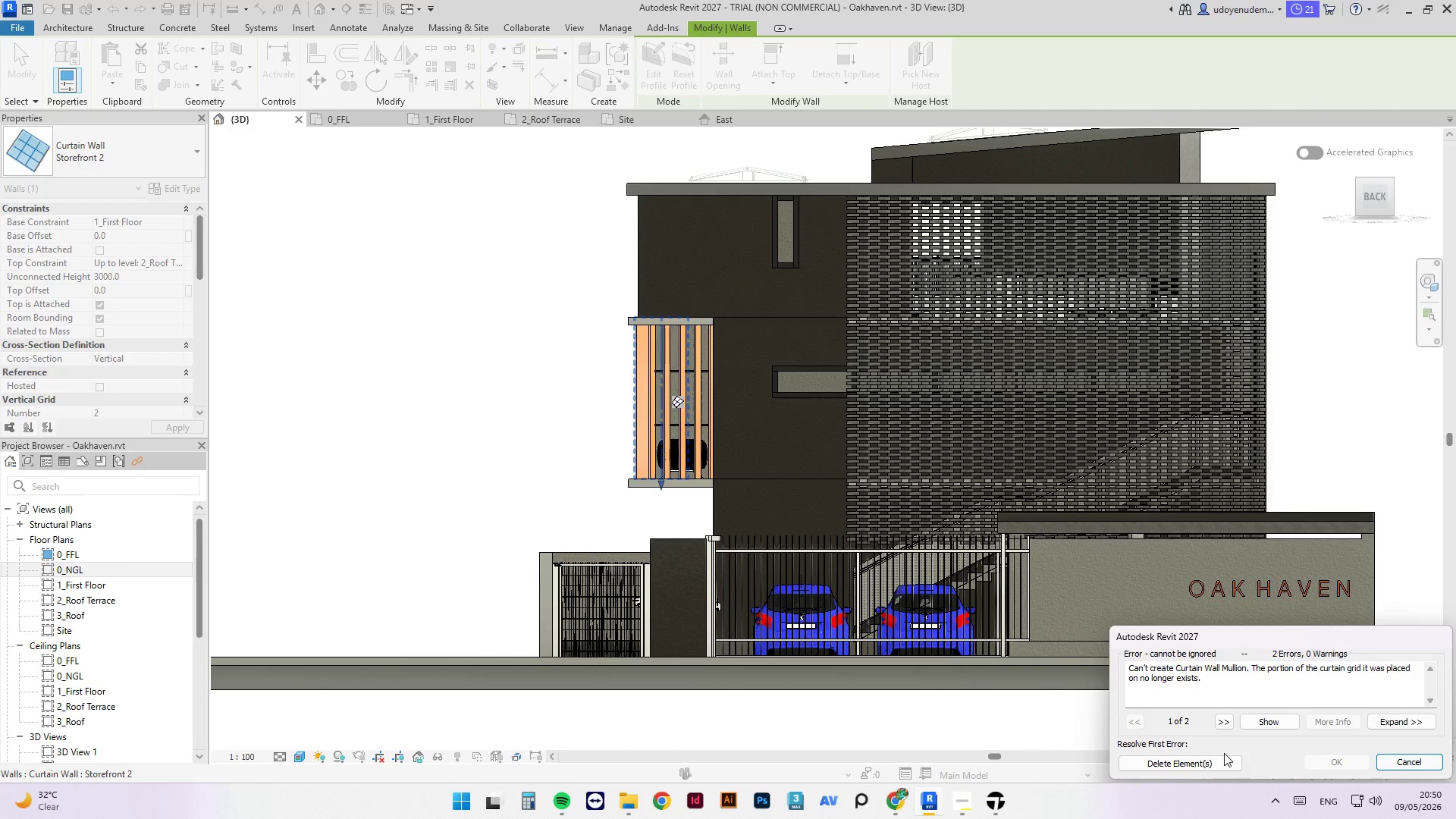 
left_click([1217, 758])
 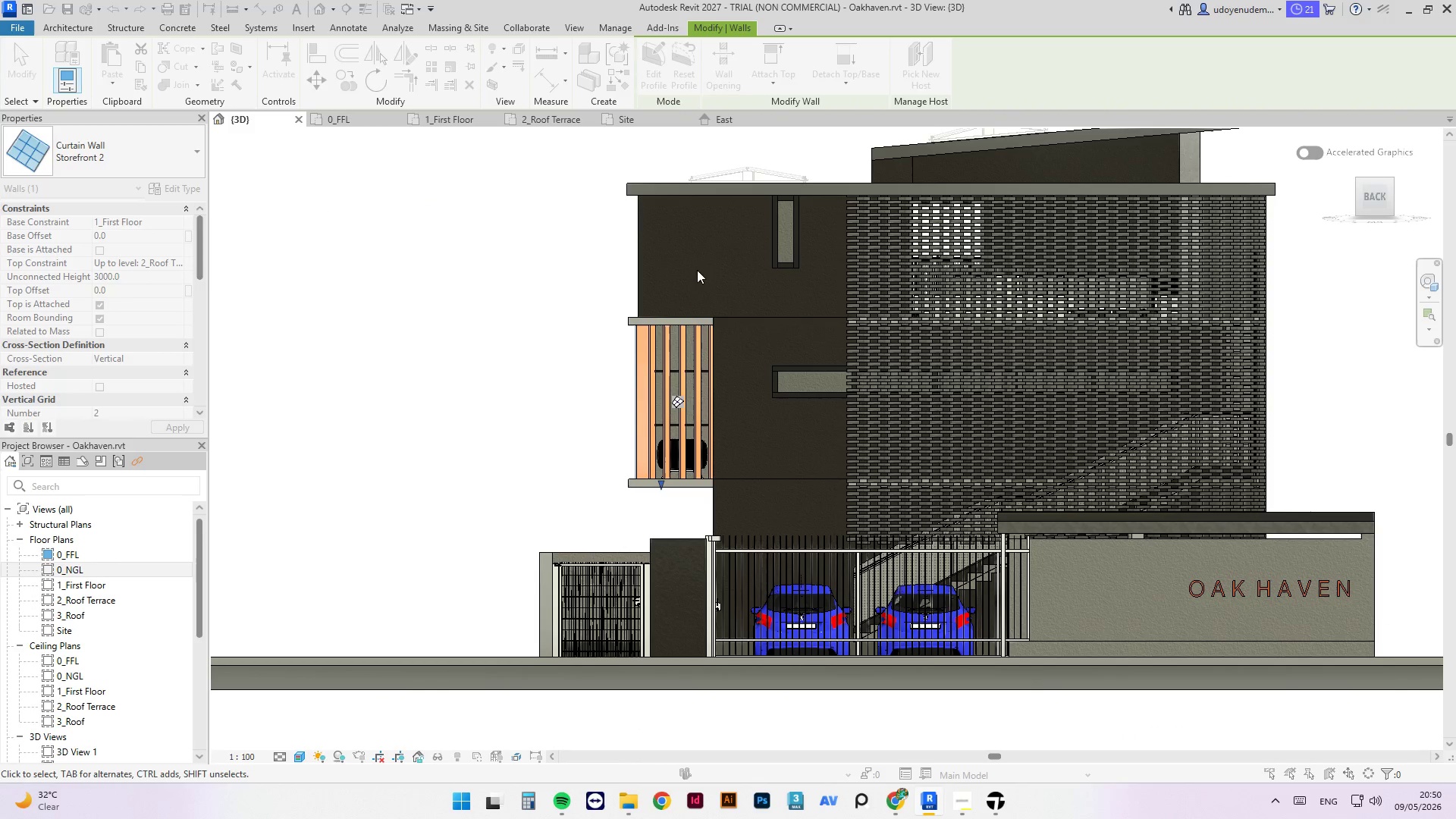 
scroll: coordinate [695, 389], scroll_direction: up, amount: 2.0
 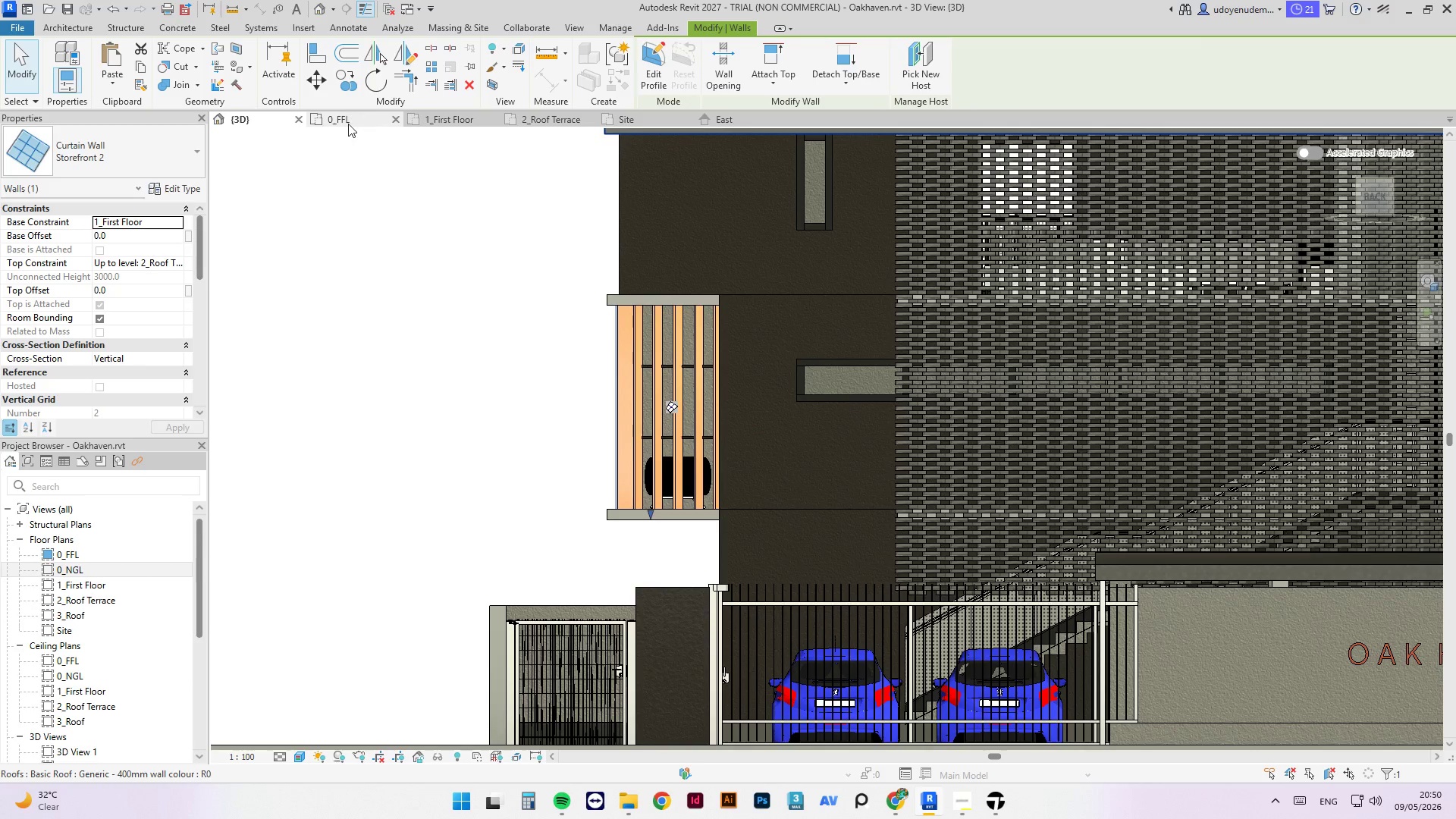 
left_click_drag(start_coordinate=[343, 174], to_coordinate=[419, 180])
 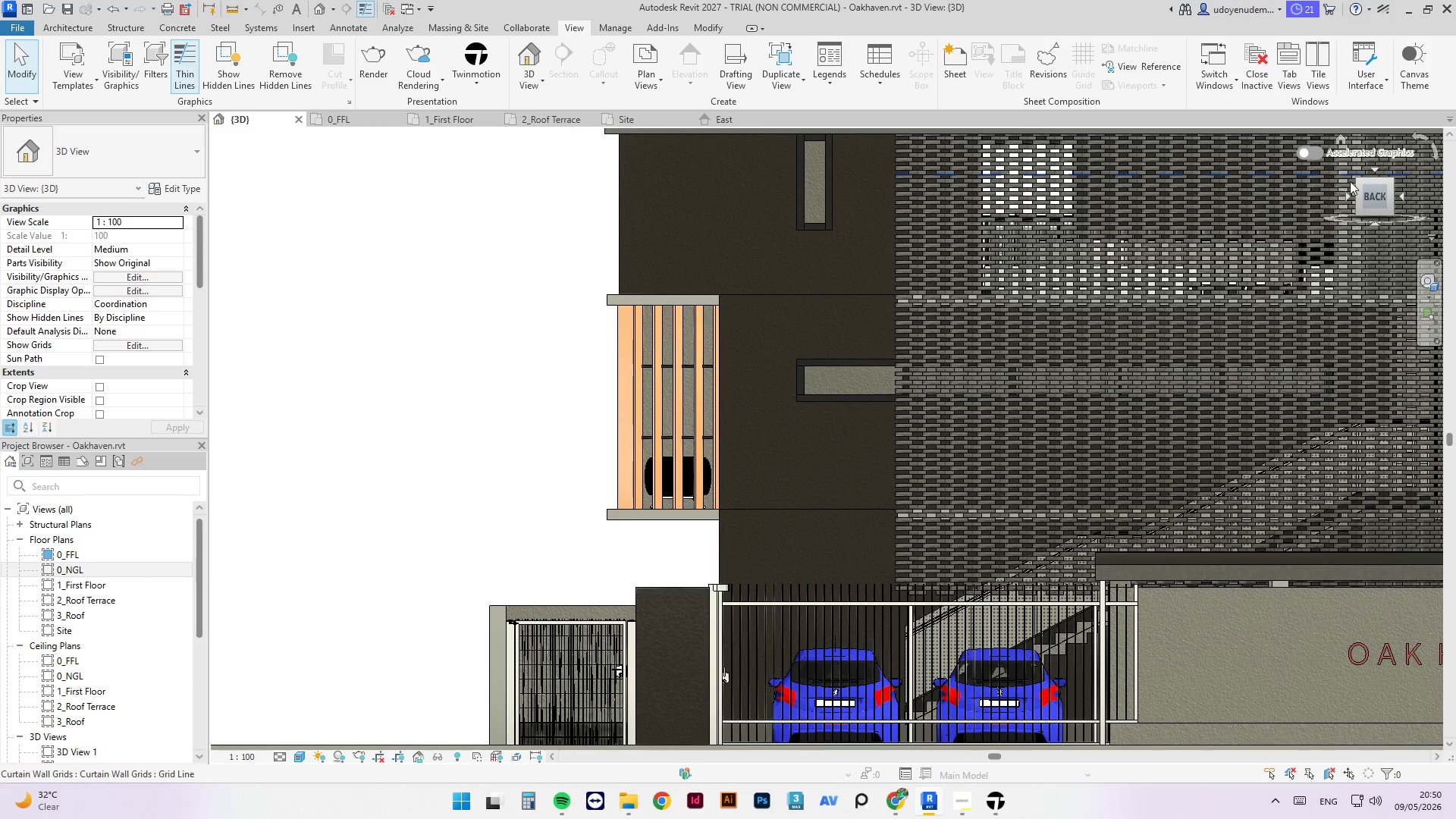 
left_click_drag(start_coordinate=[1358, 181], to_coordinate=[436, 188])
 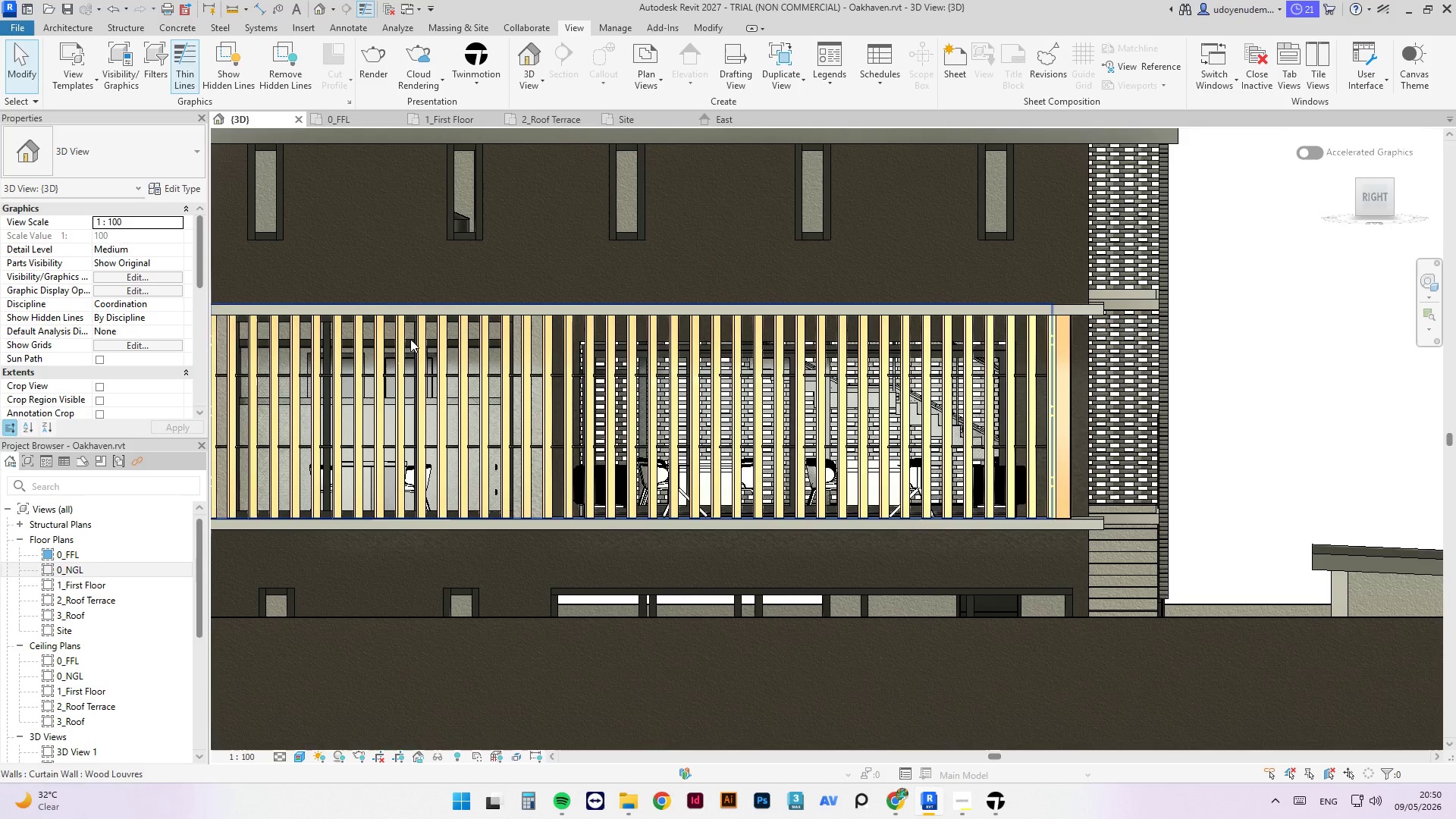 
scroll: coordinate [405, 312], scroll_direction: up, amount: 6.0
 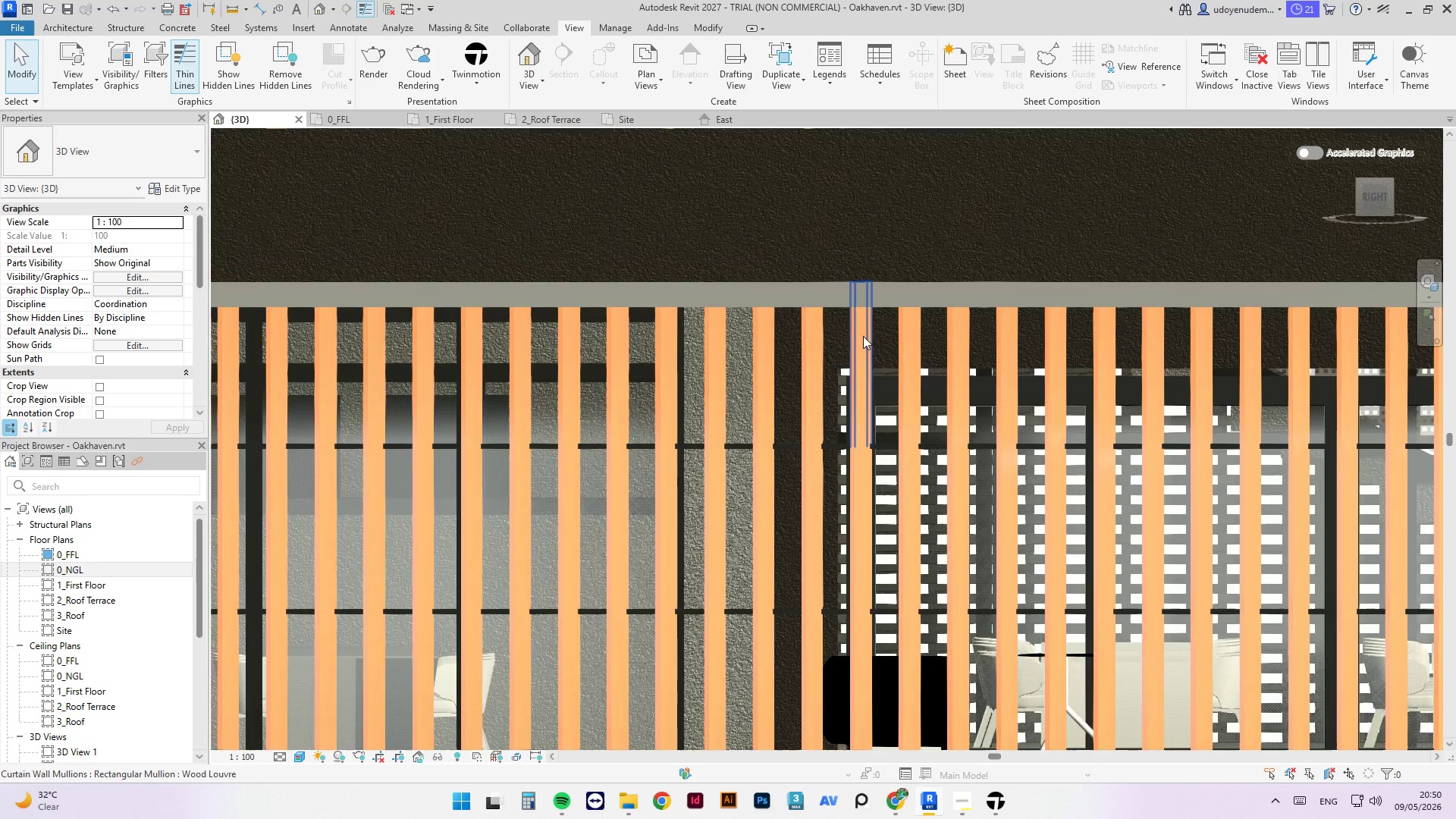 
scroll: coordinate [836, 362], scroll_direction: down, amount: 7.0
 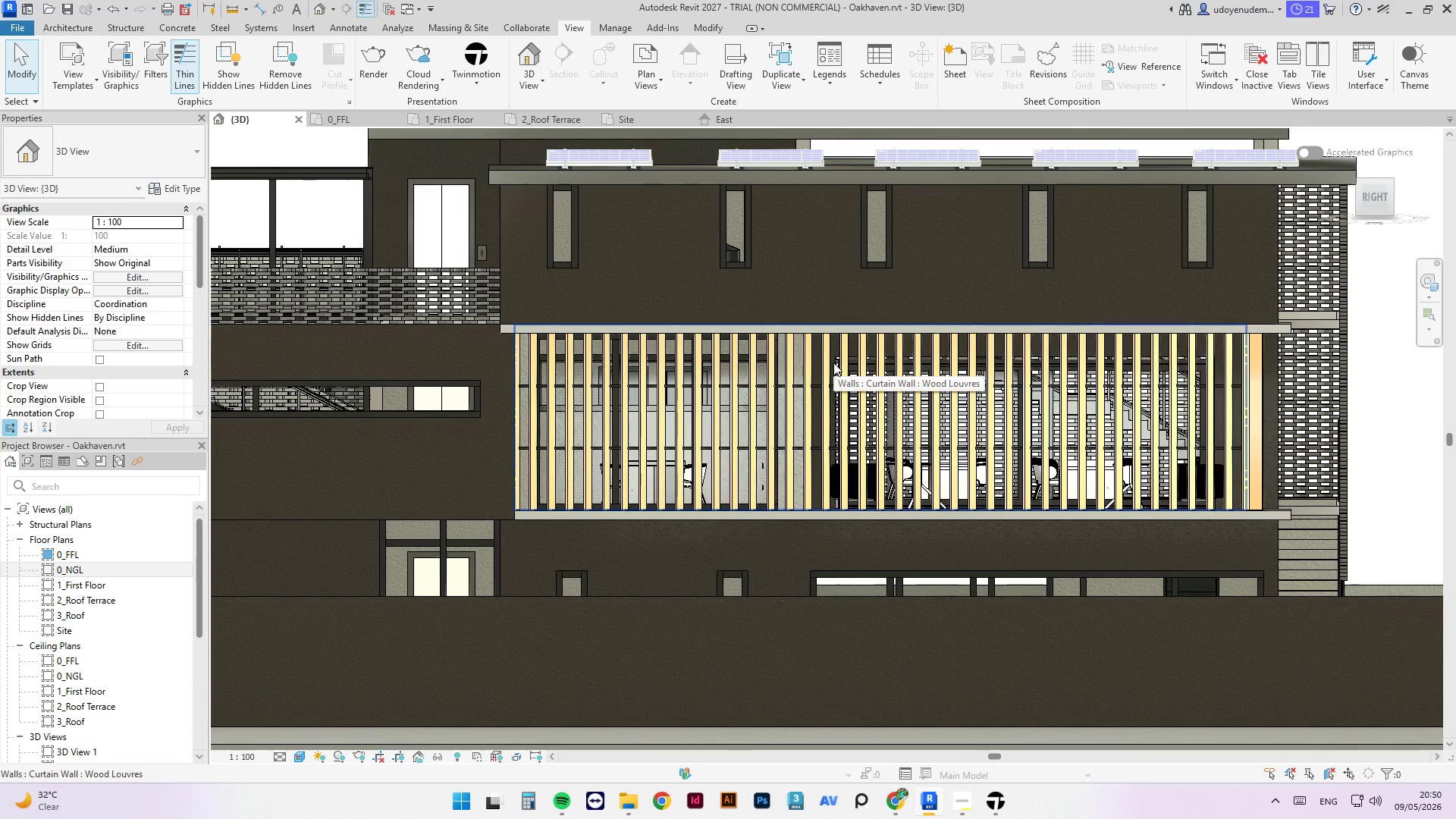 
scroll: coordinate [689, 368], scroll_direction: up, amount: 14.0
 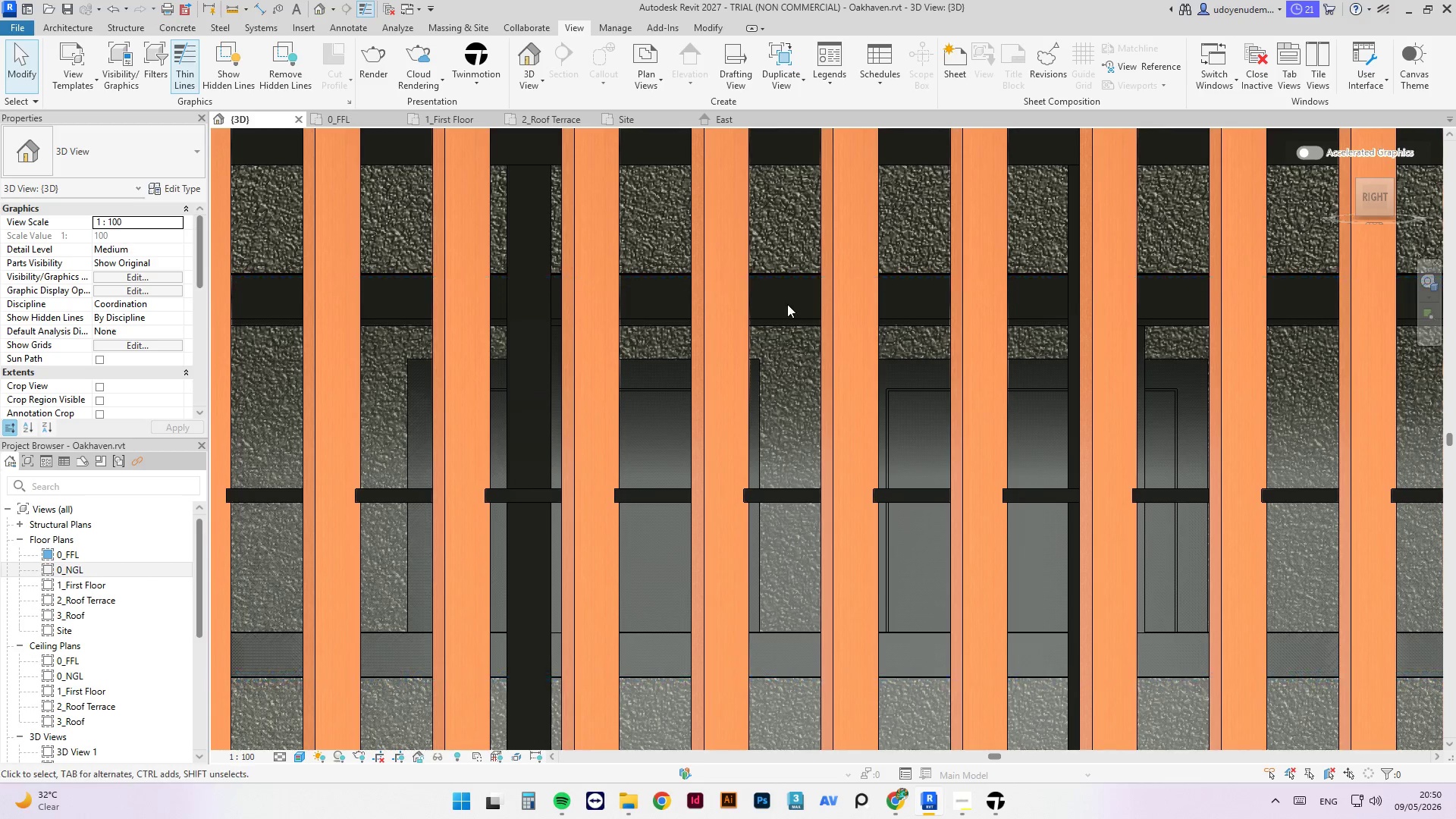 
scroll: coordinate [617, 353], scroll_direction: down, amount: 5.0
 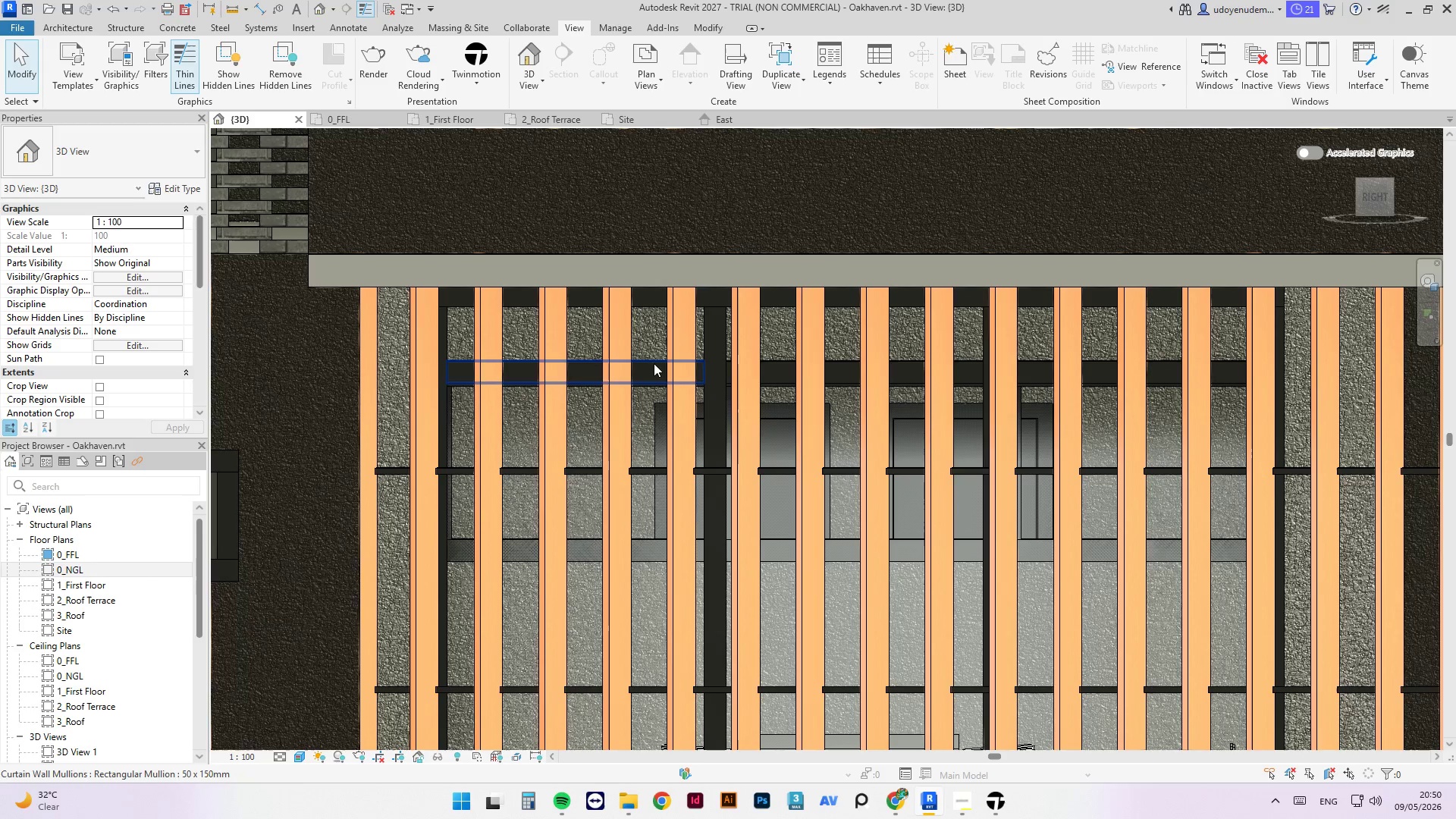 
scroll: coordinate [693, 374], scroll_direction: up, amount: 8.0
 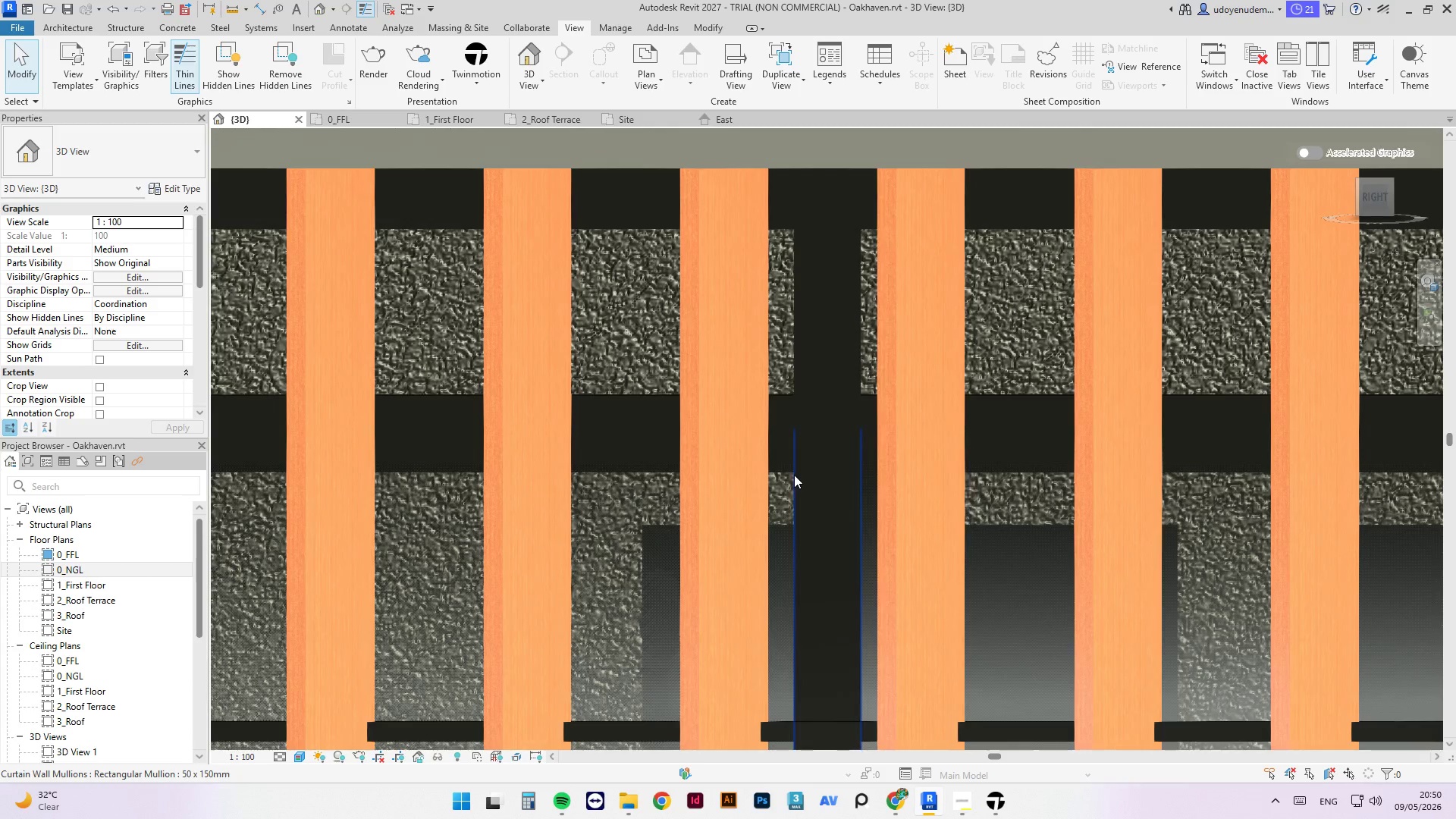 
scroll: coordinate [795, 399], scroll_direction: down, amount: 7.0
 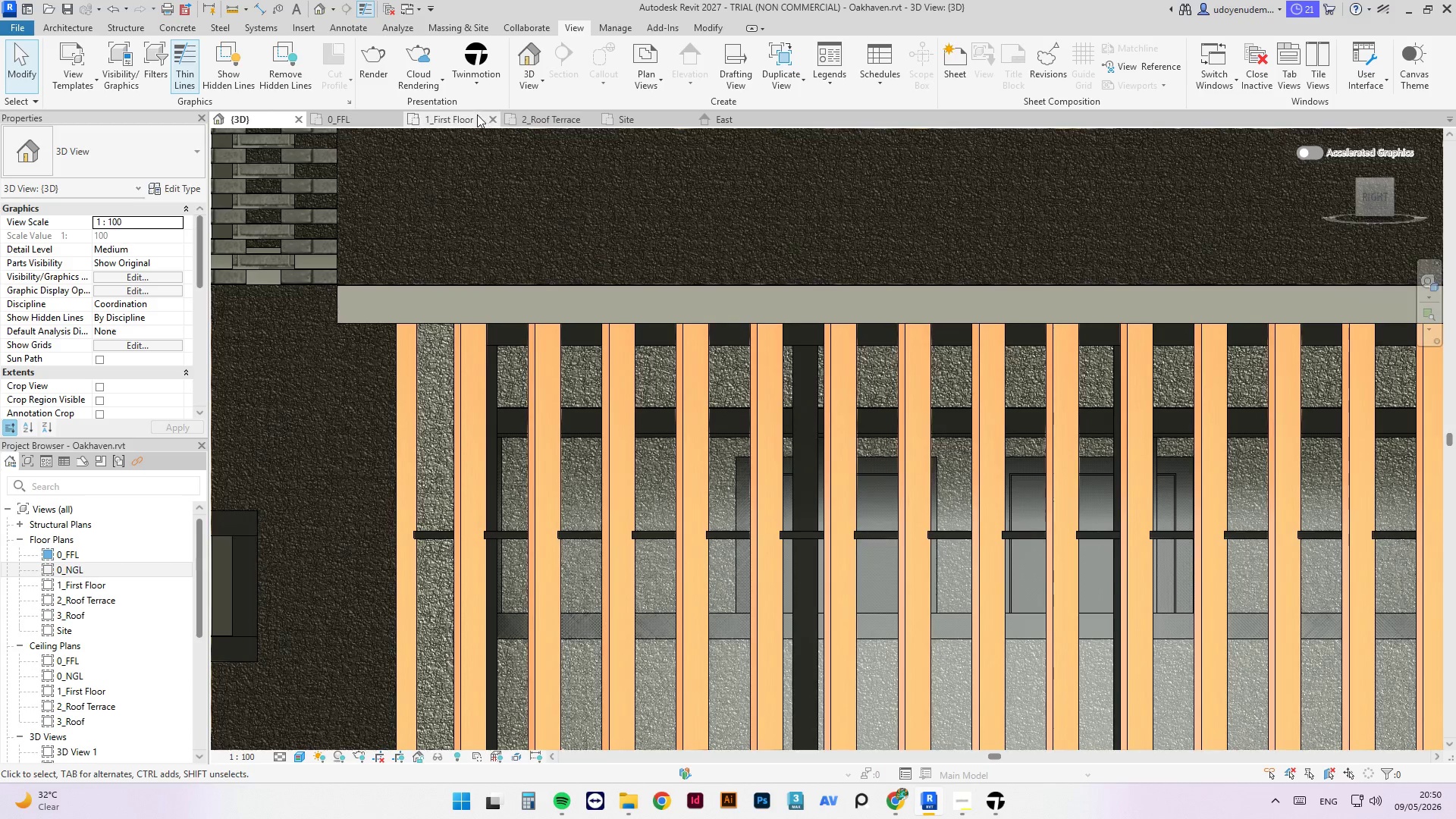 
left_click([439, 115])
 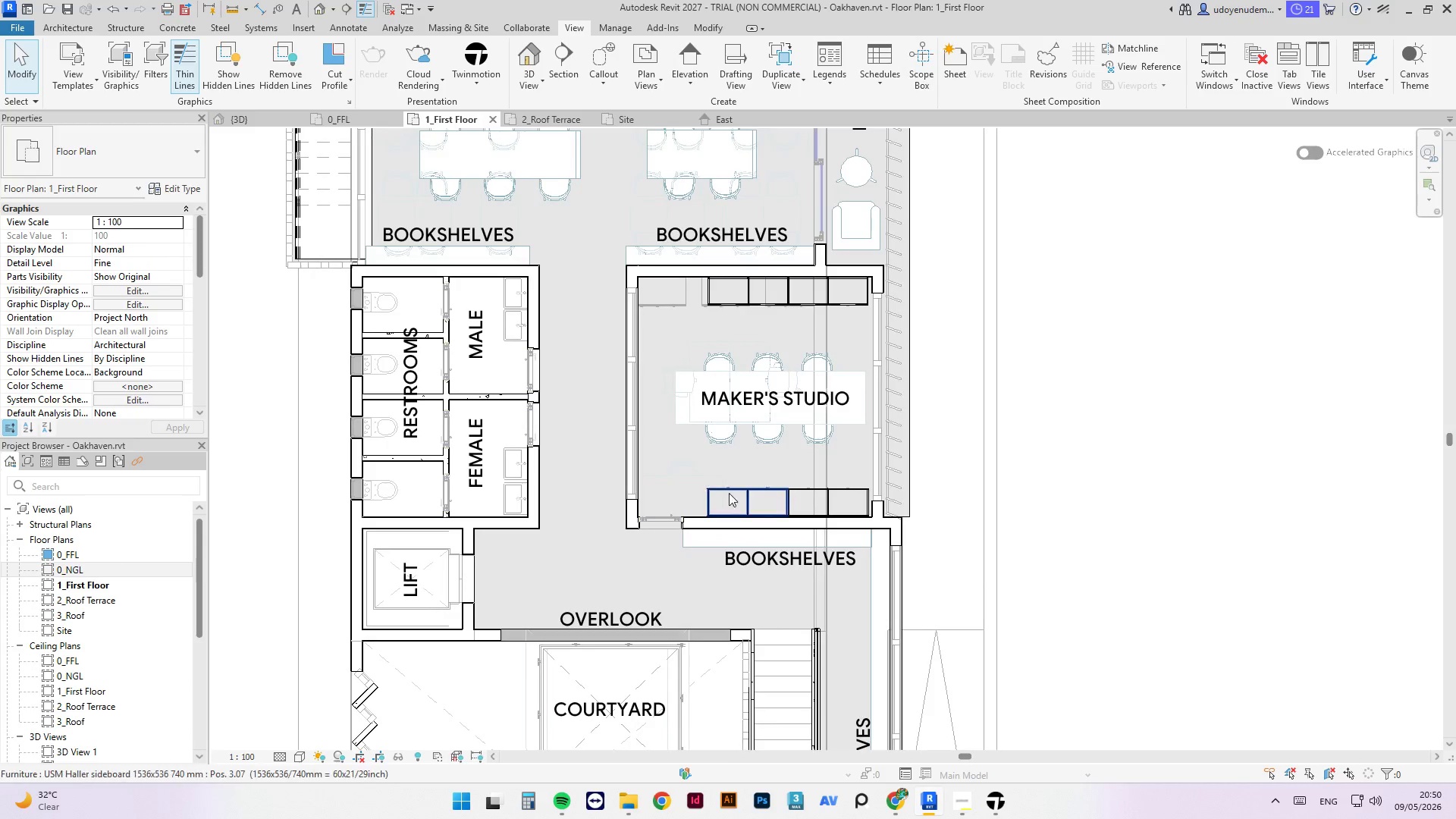 
scroll: coordinate [797, 391], scroll_direction: down, amount: 1.0
 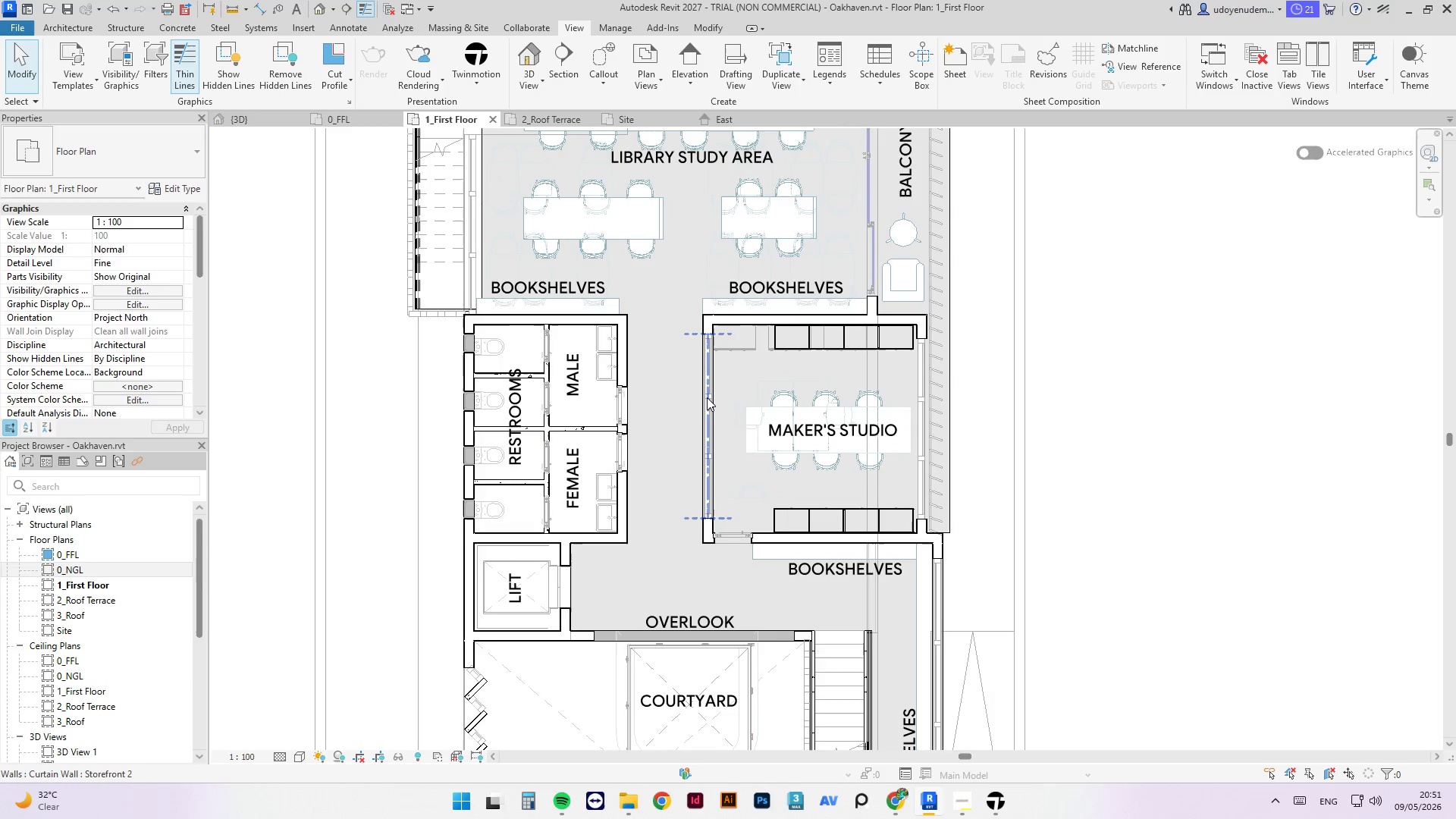 
left_click([707, 397])
 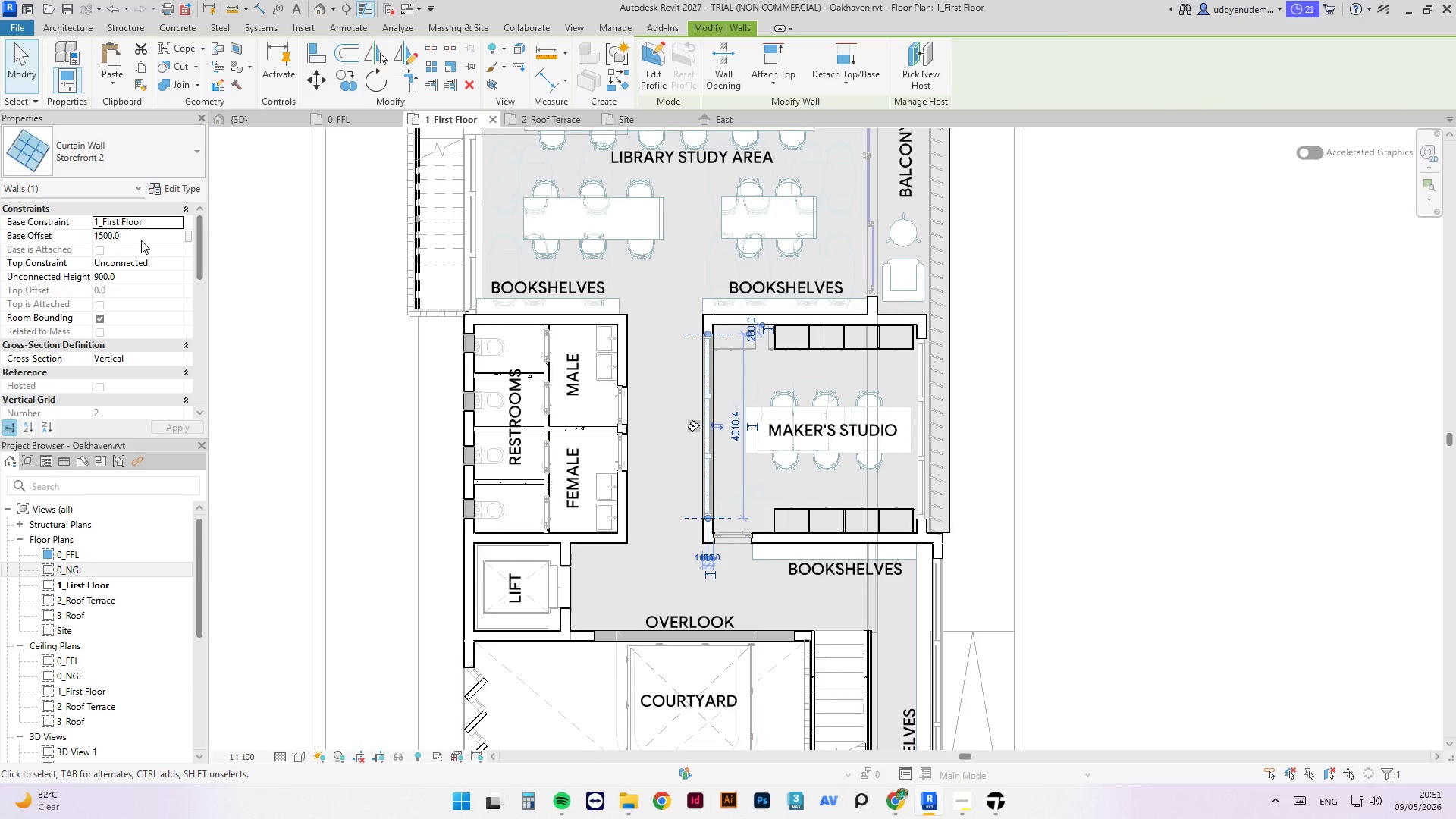 
left_click([134, 274])
 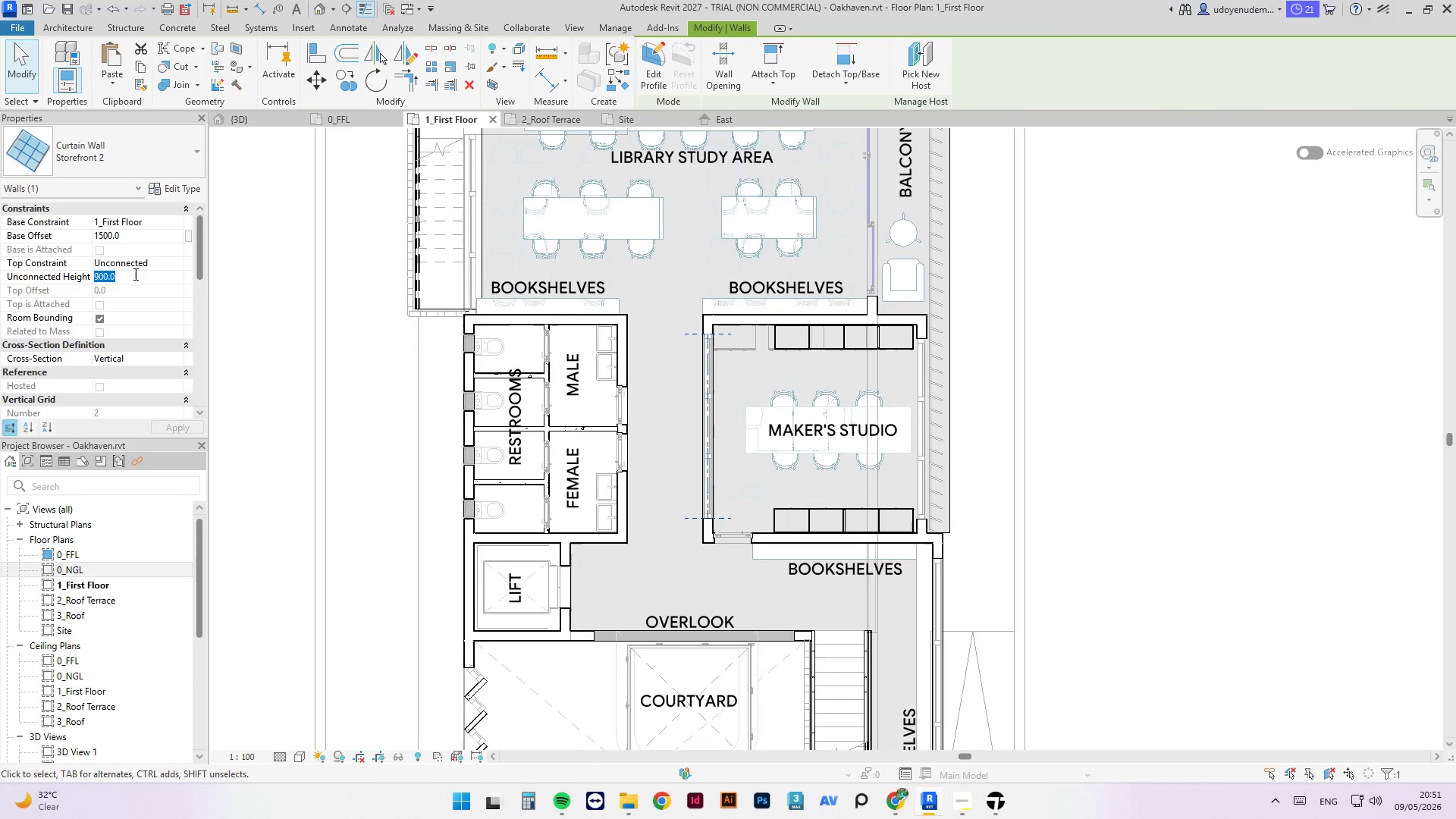 
key(Numpad6)
 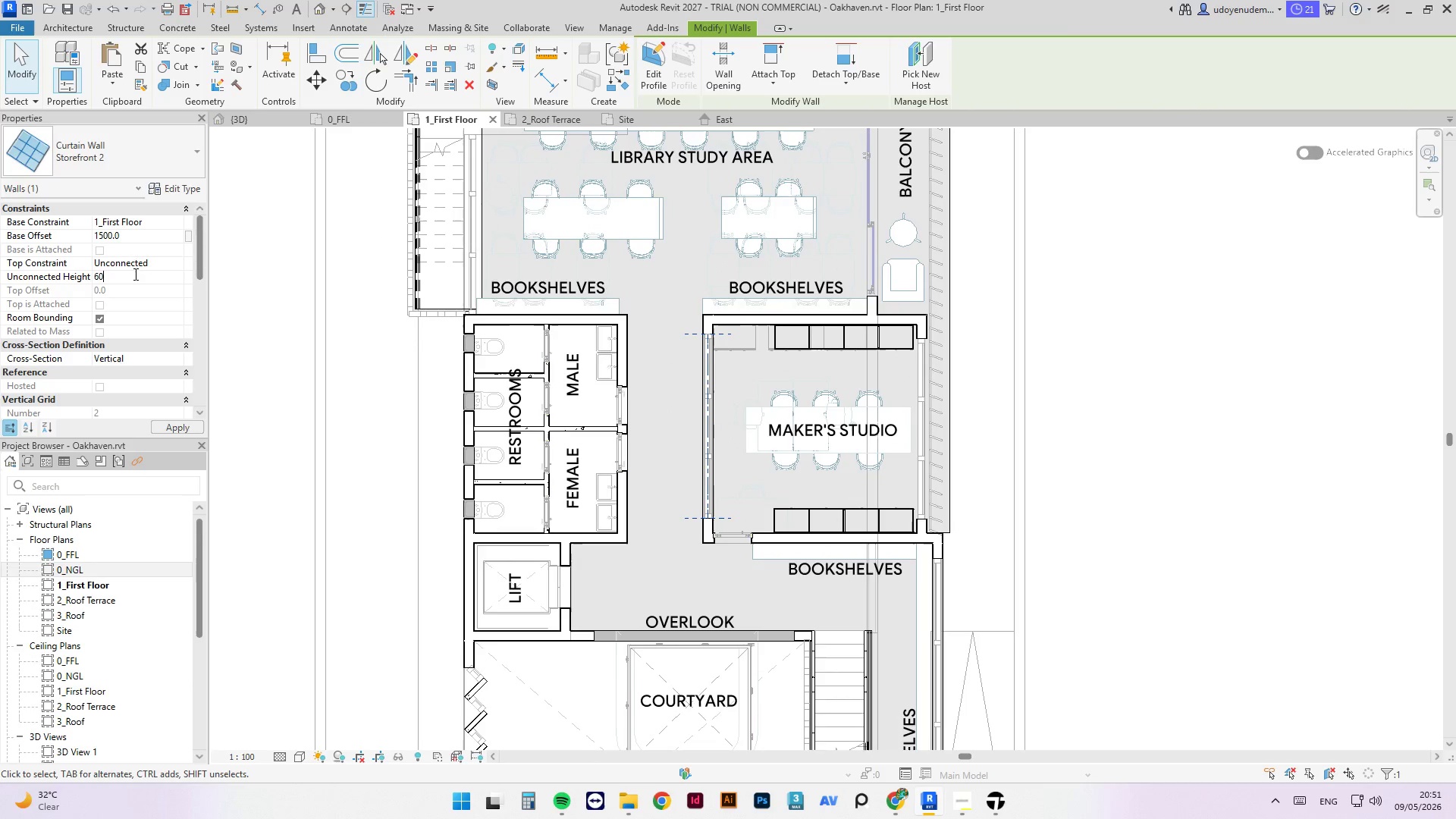 
key(Numpad0)
 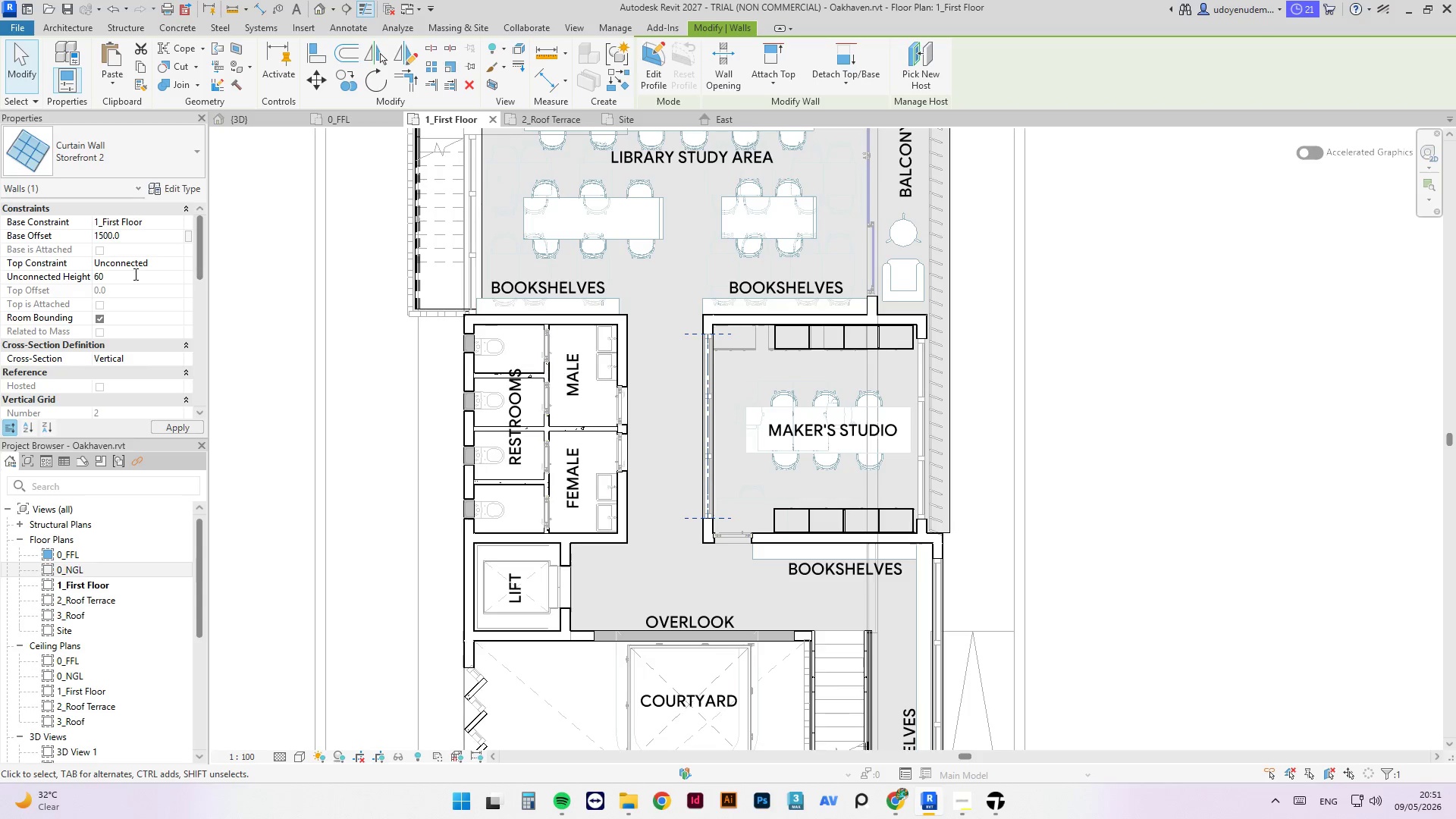 
key(Numpad0)
 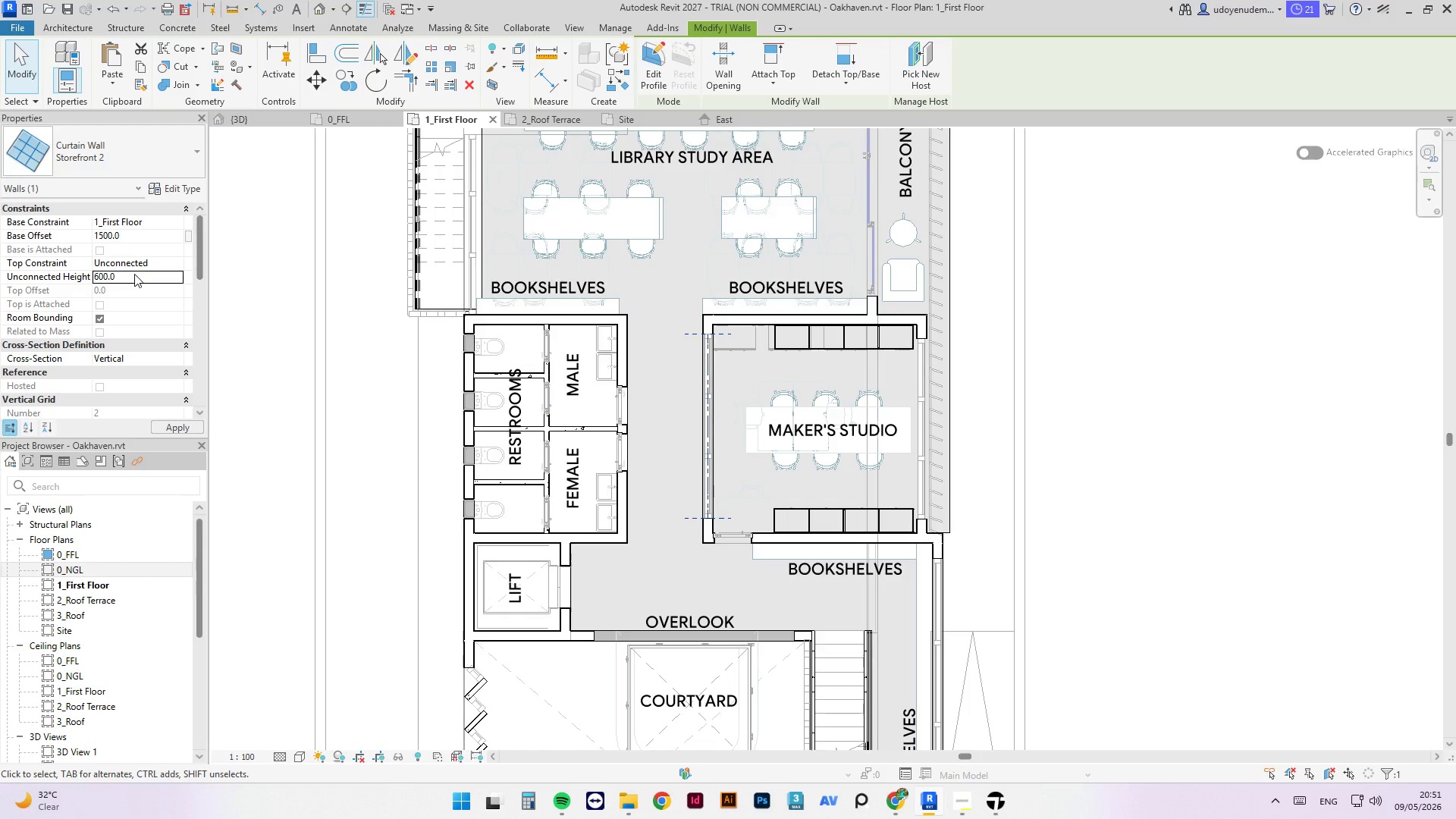 
key(NumpadEnter)
 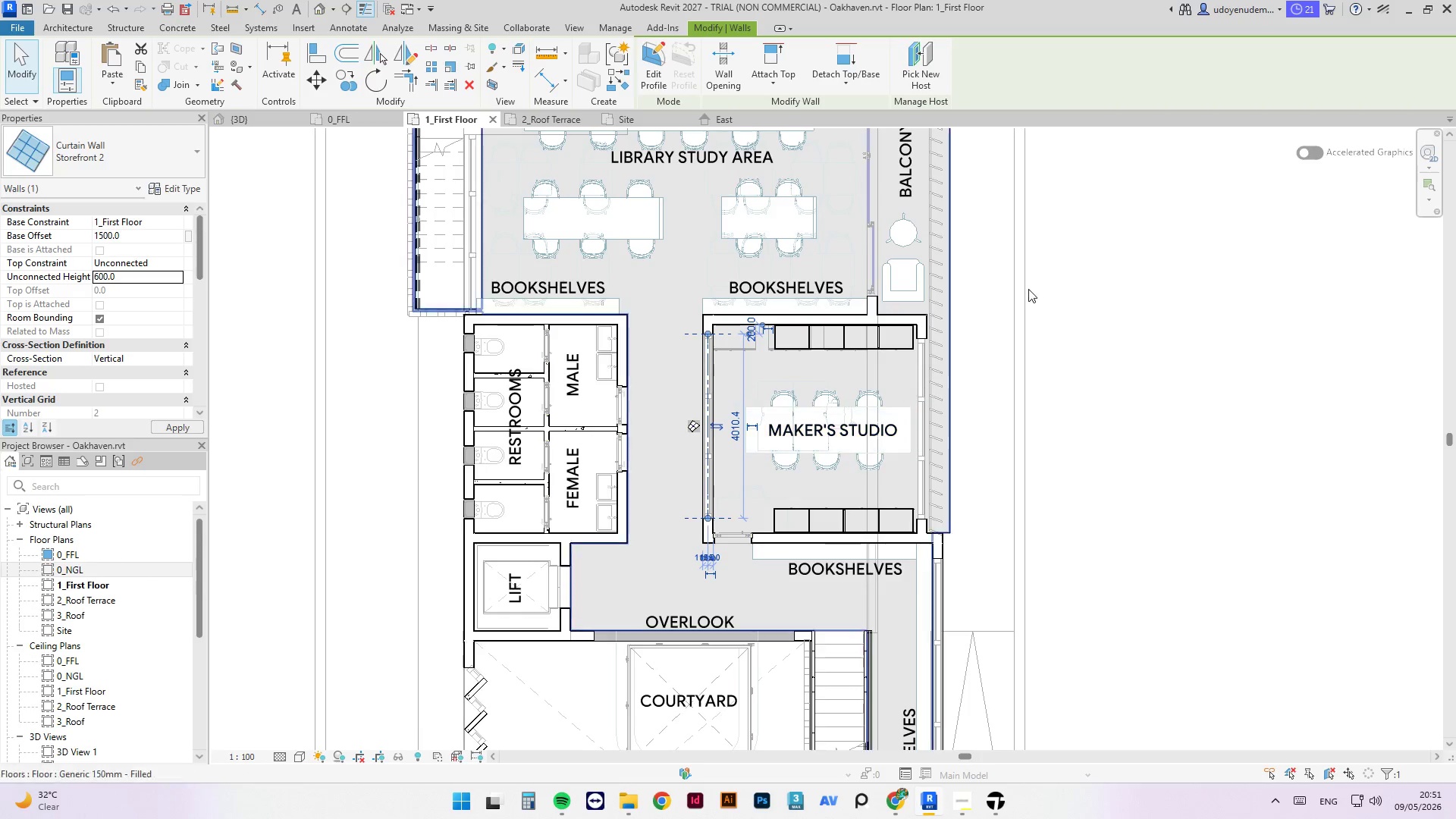 
left_click([1330, 343])
 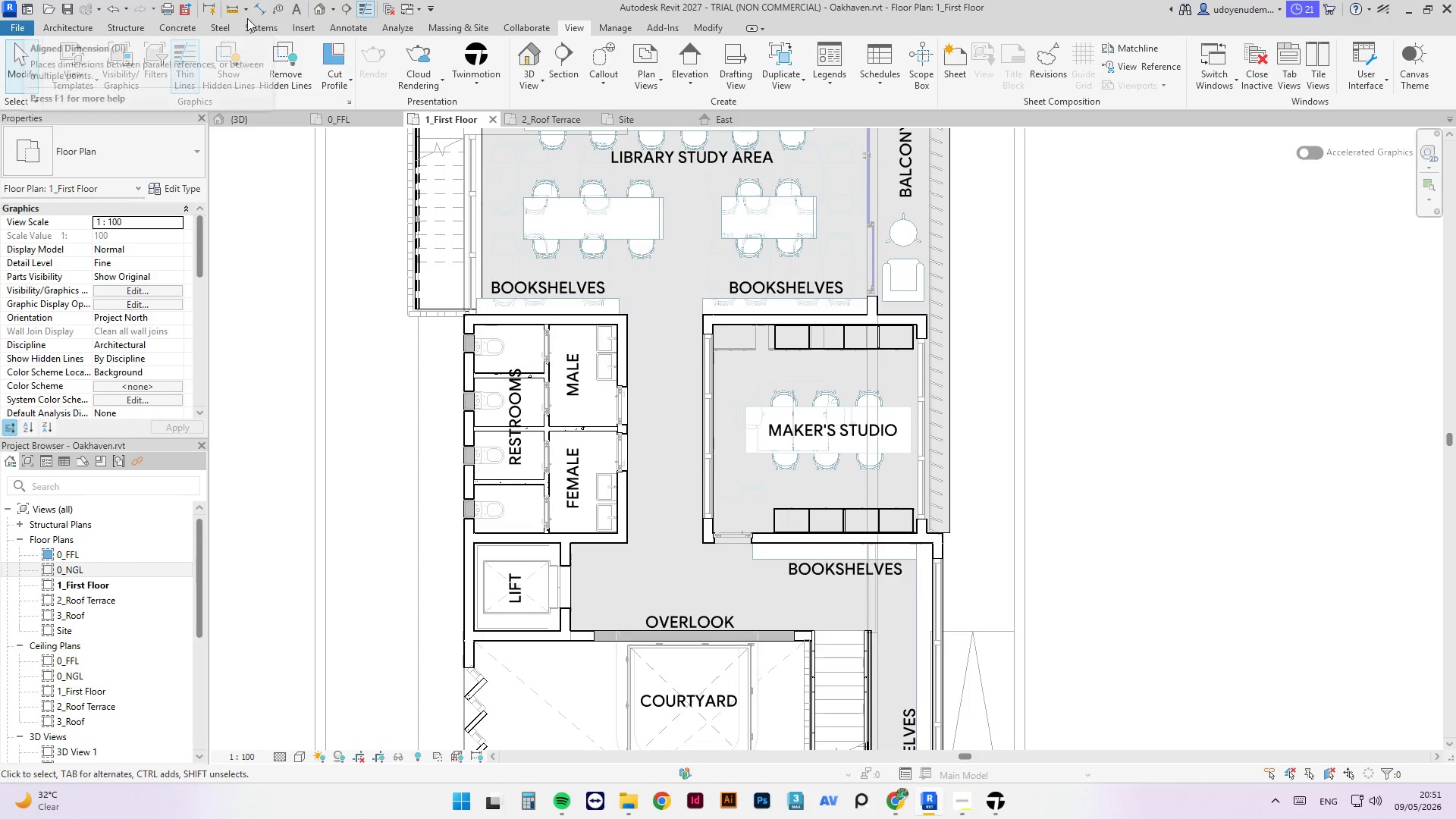 
wait(5.73)
 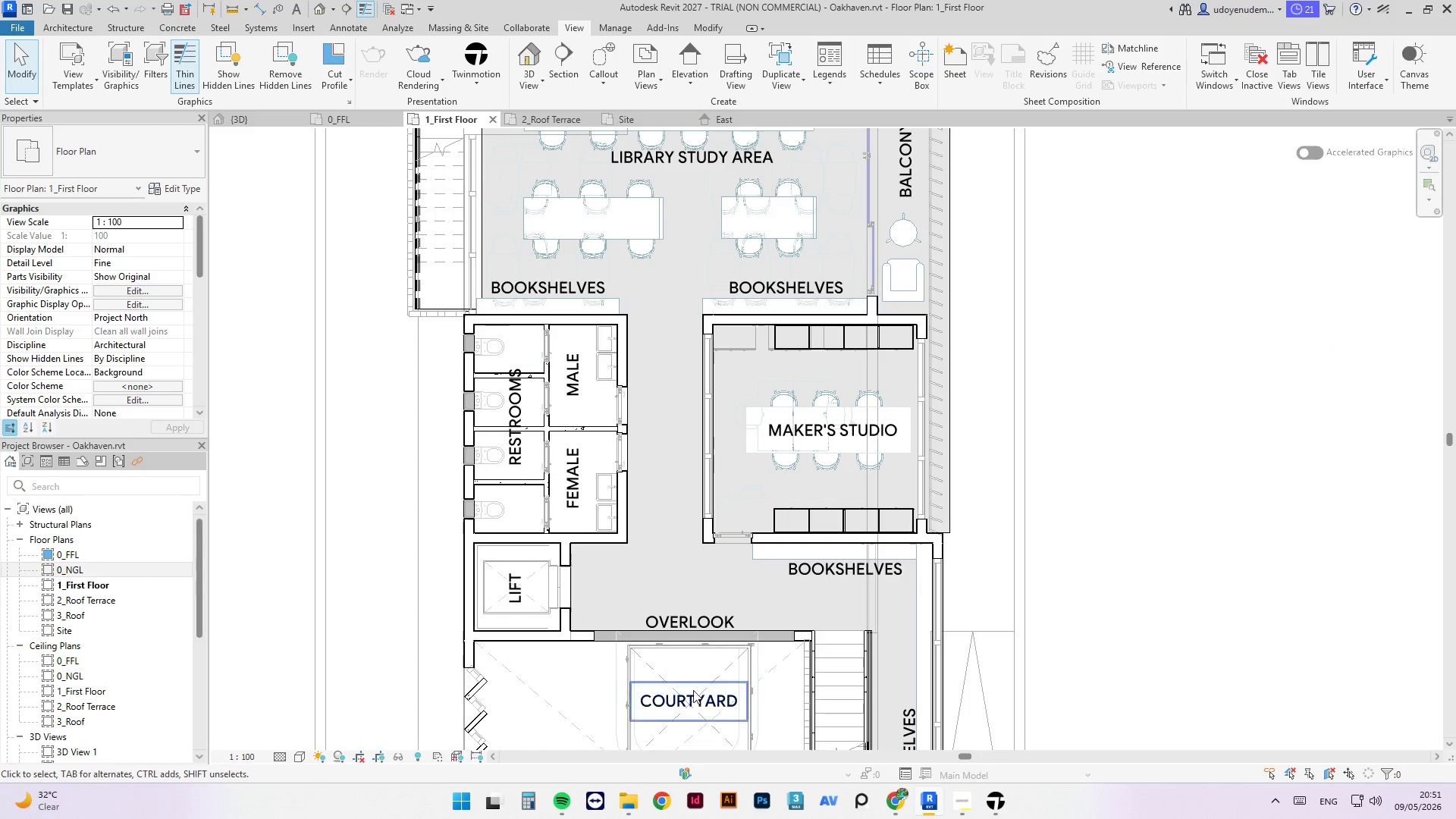 
left_click([67, 11])
 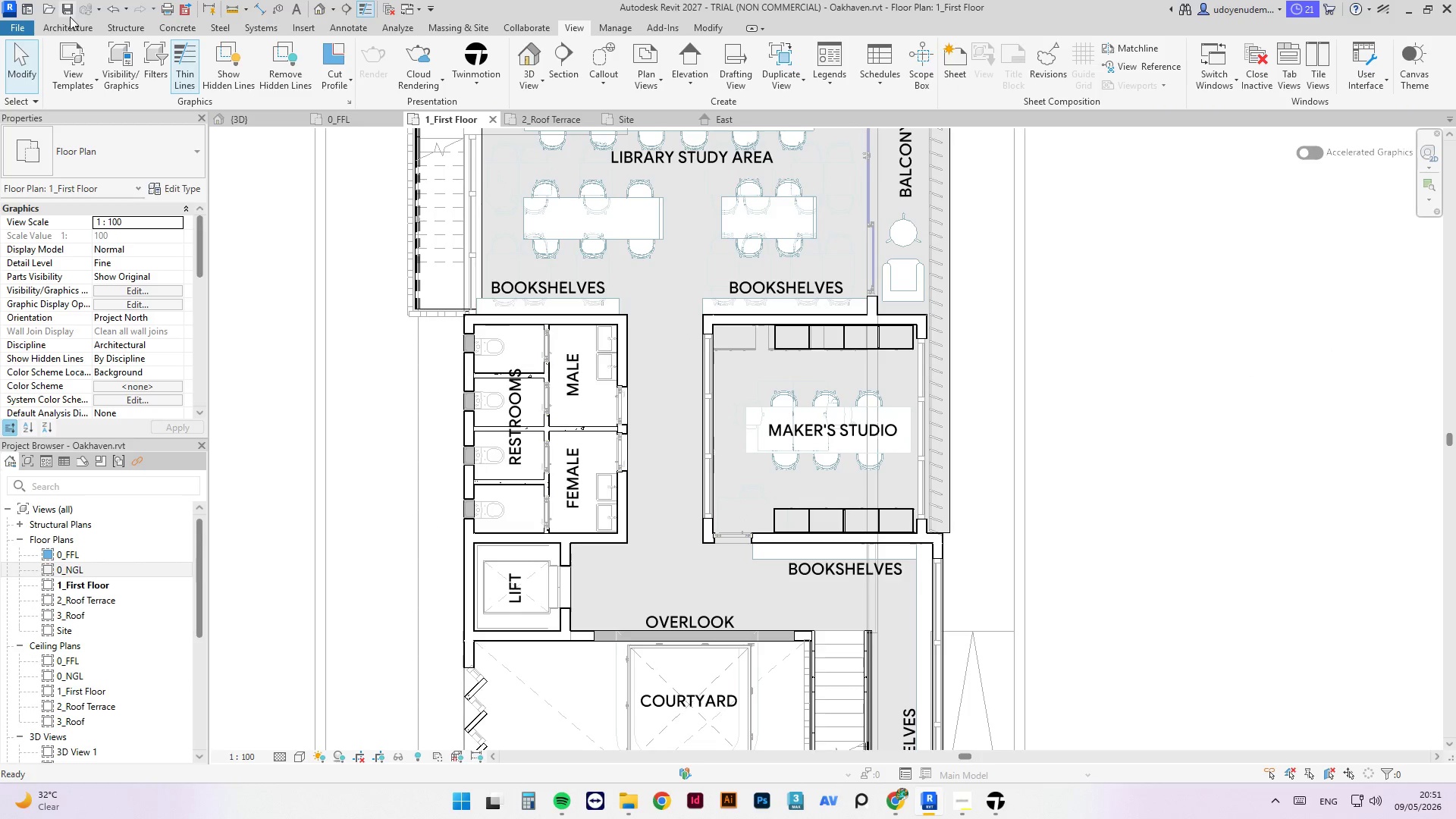 
mouse_move([184, 140])
 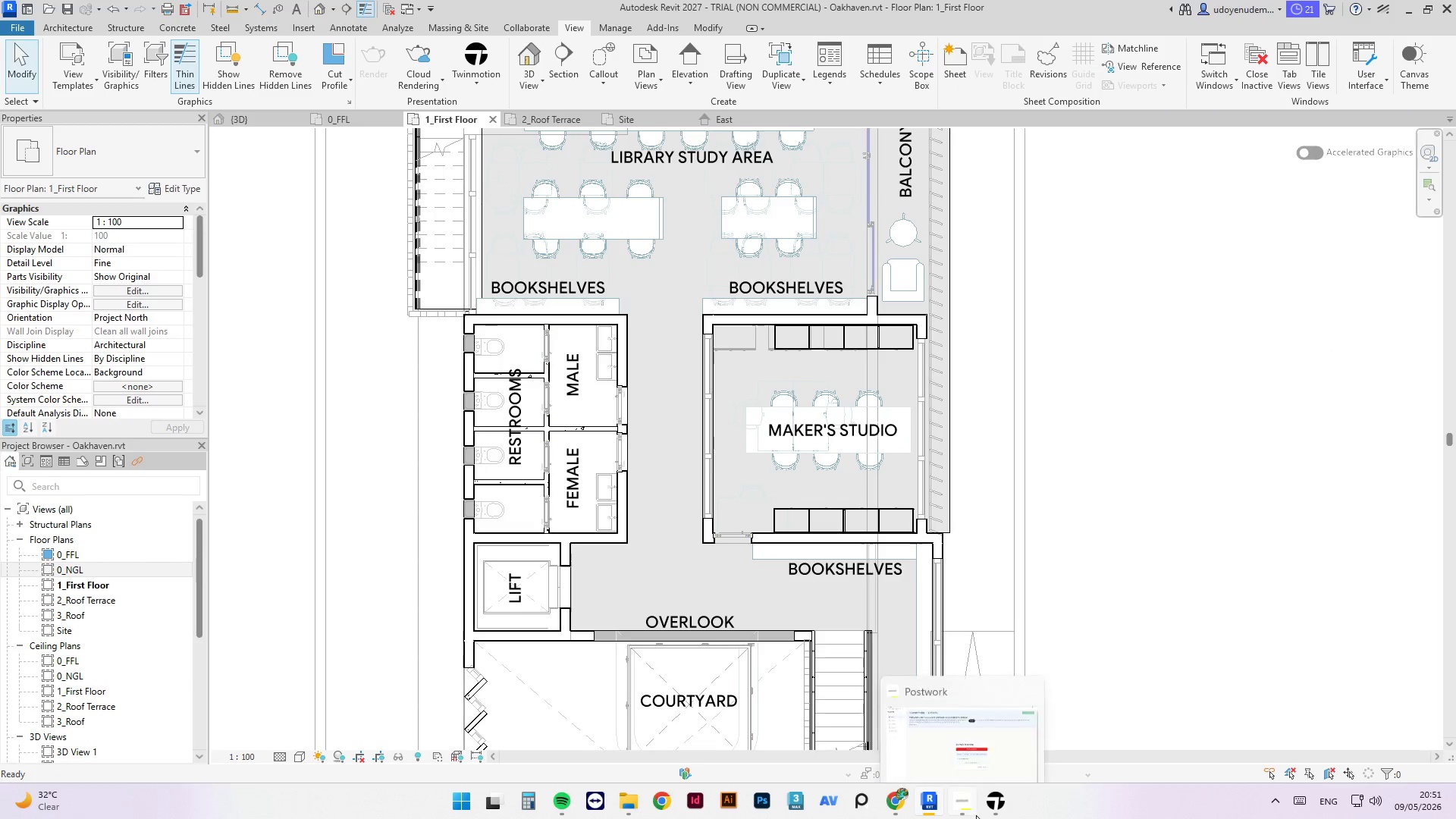 
left_click([976, 815])